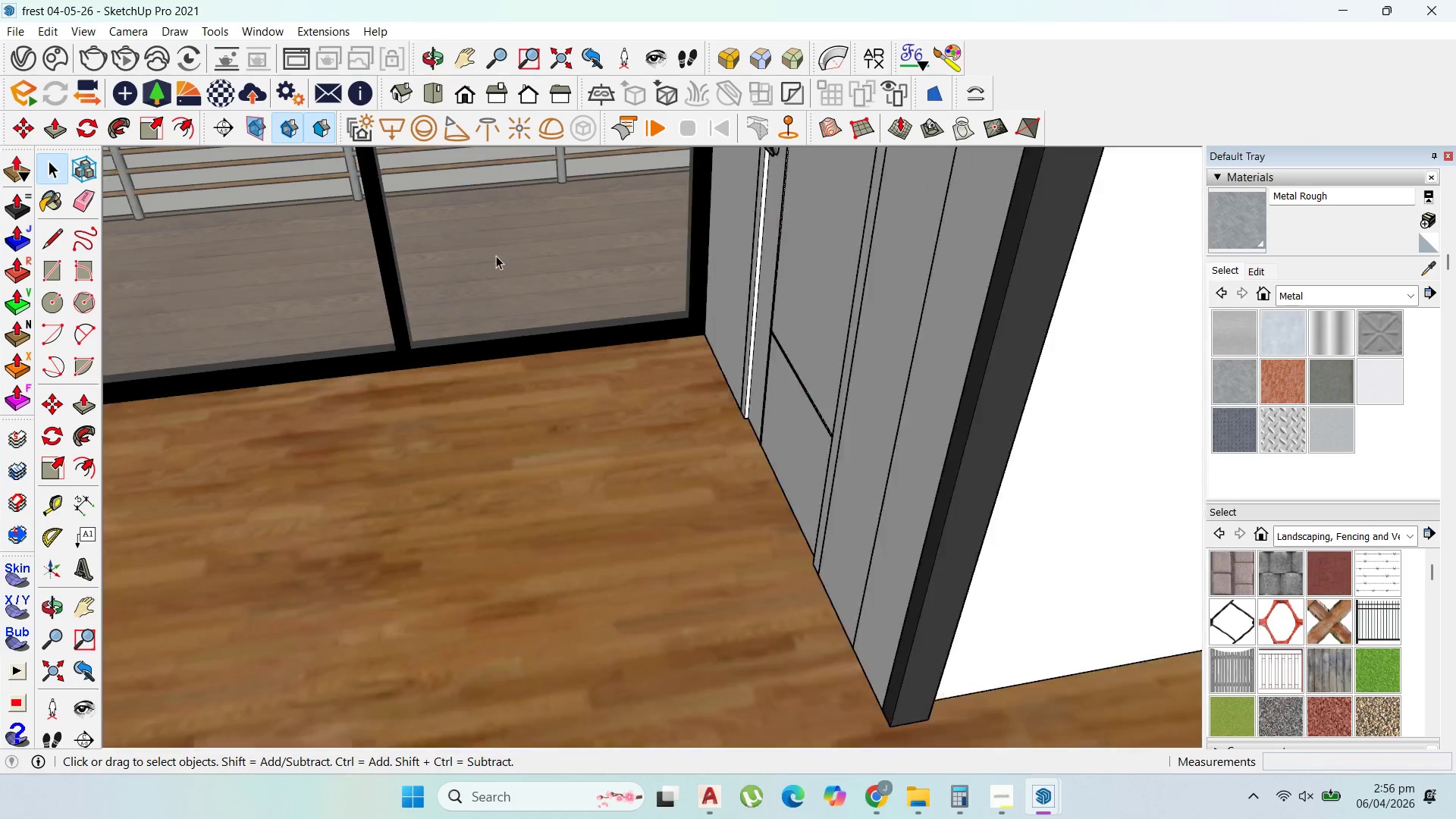 
key(Escape)
 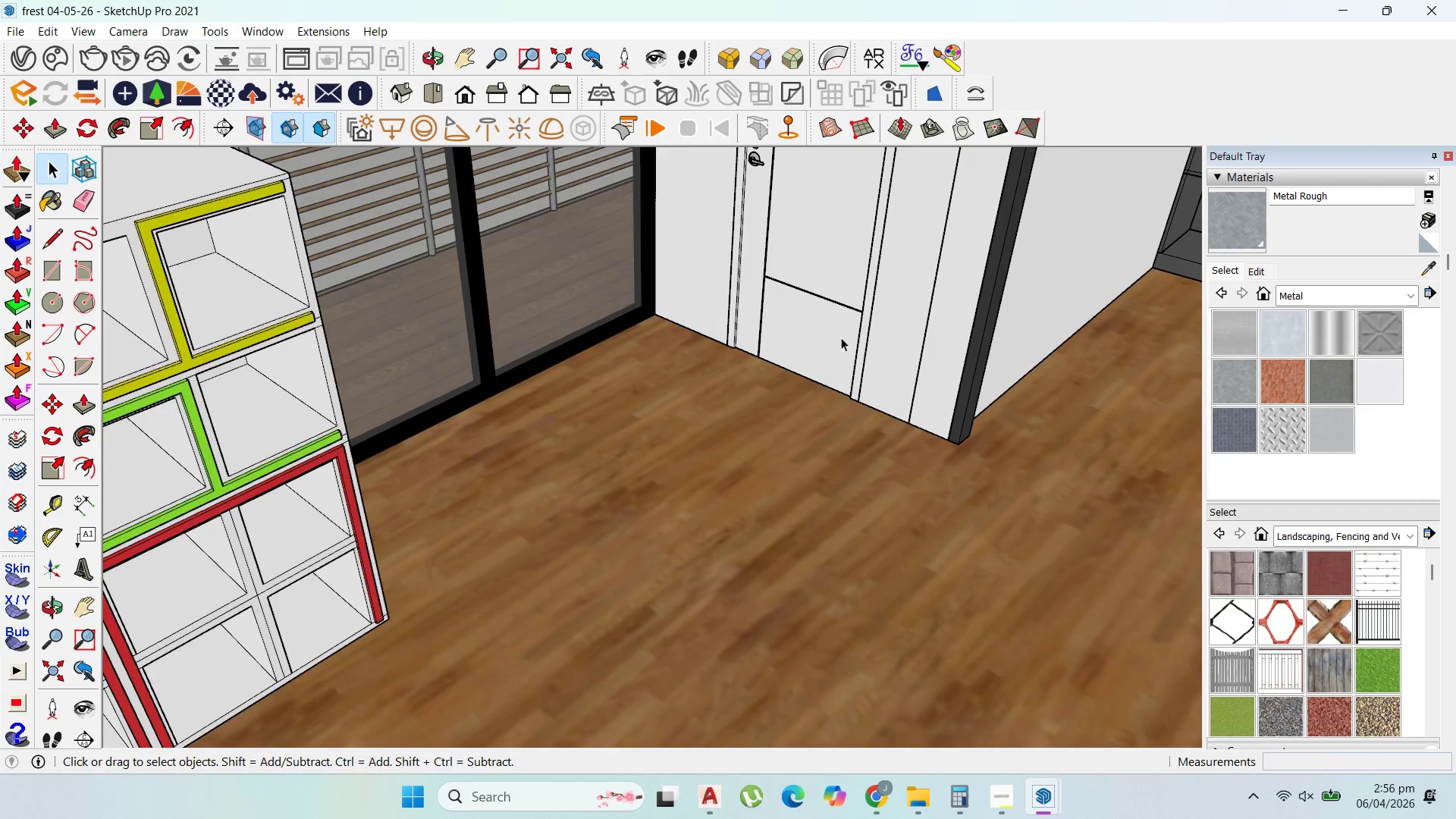 
scroll: coordinate [751, 375], scroll_direction: down, amount: 7.0
 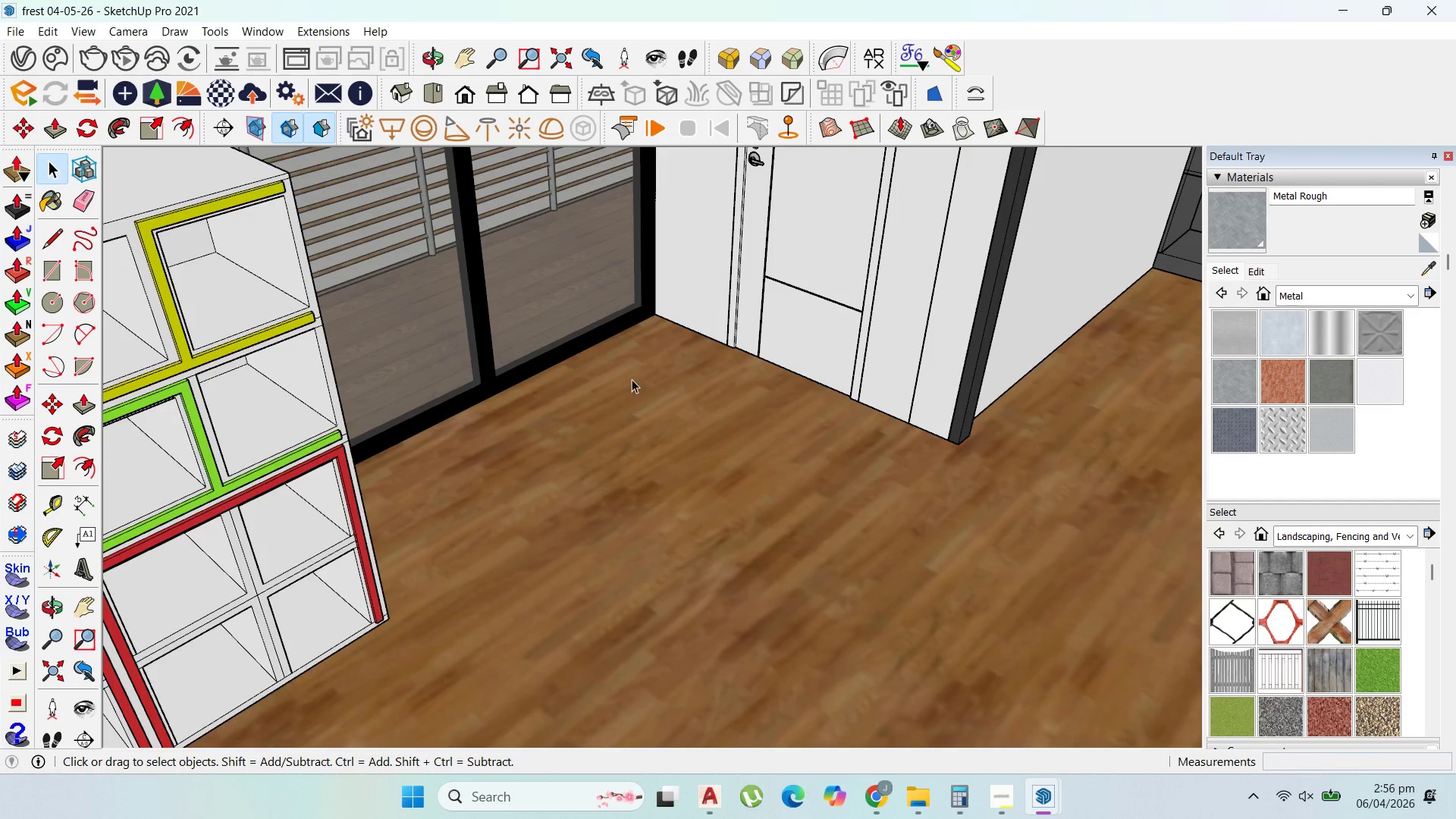 
scroll: coordinate [660, 542], scroll_direction: up, amount: 18.0
 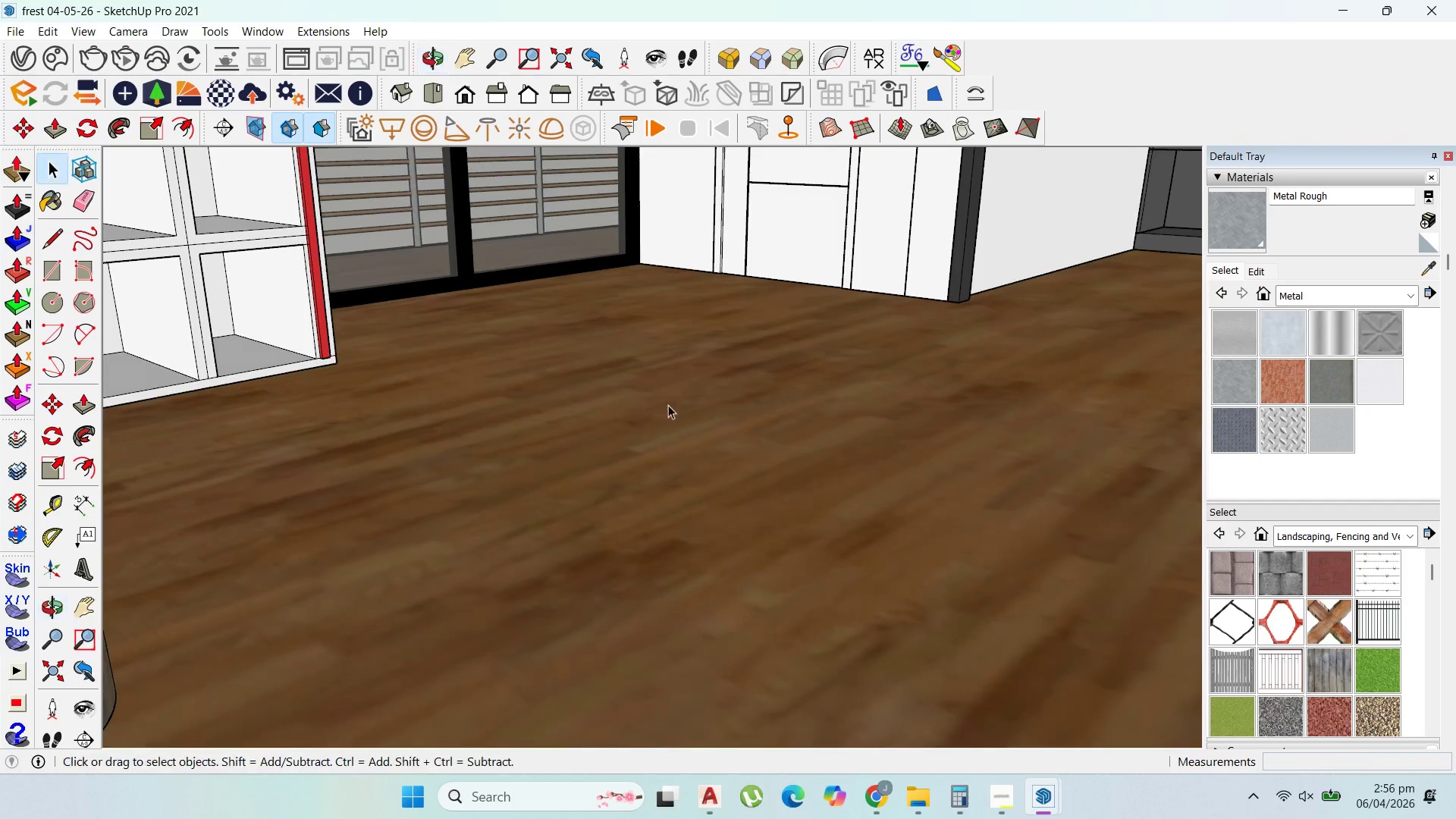 
scroll: coordinate [473, 379], scroll_direction: down, amount: 9.0
 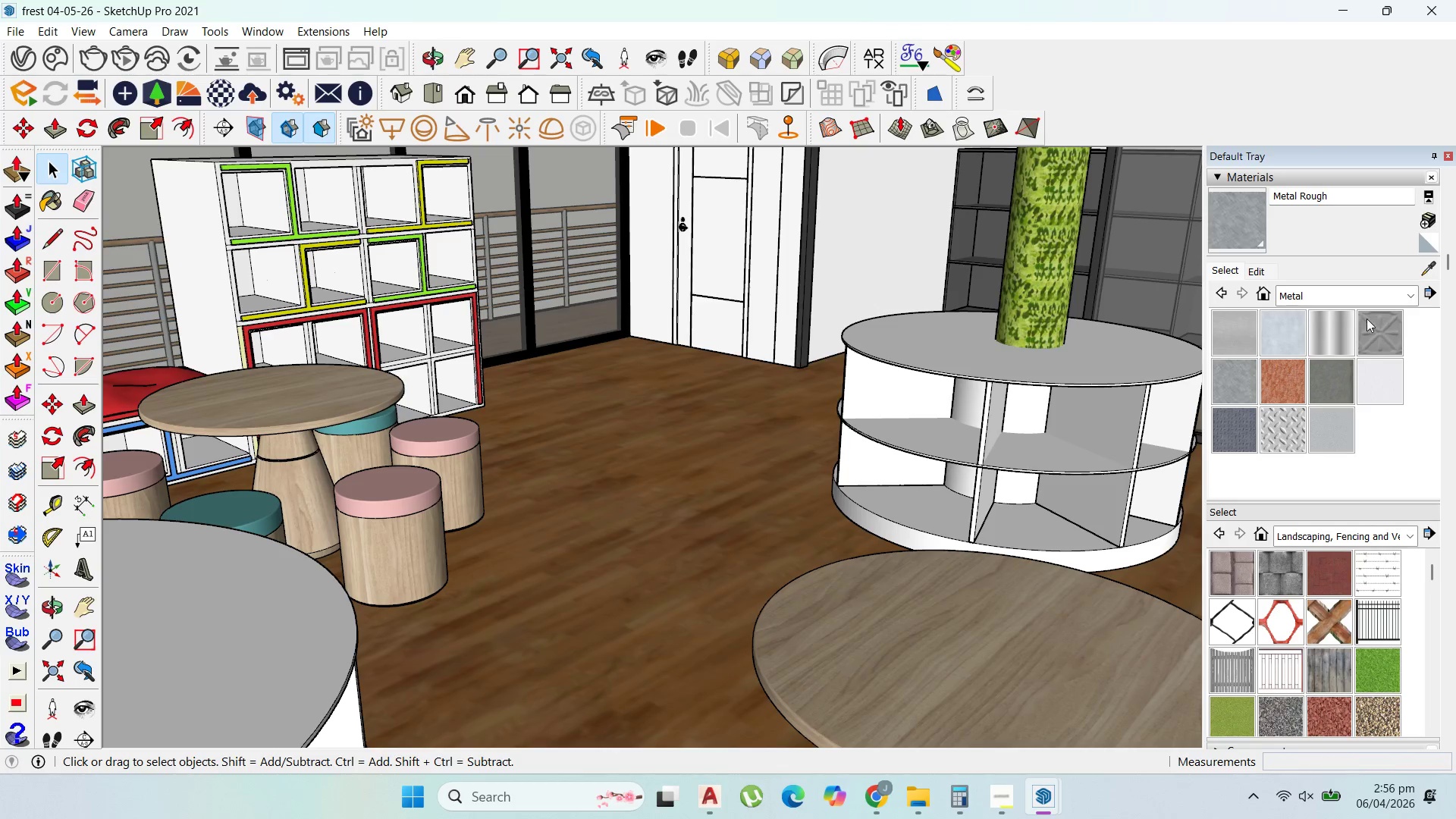 
left_click([1429, 262])
 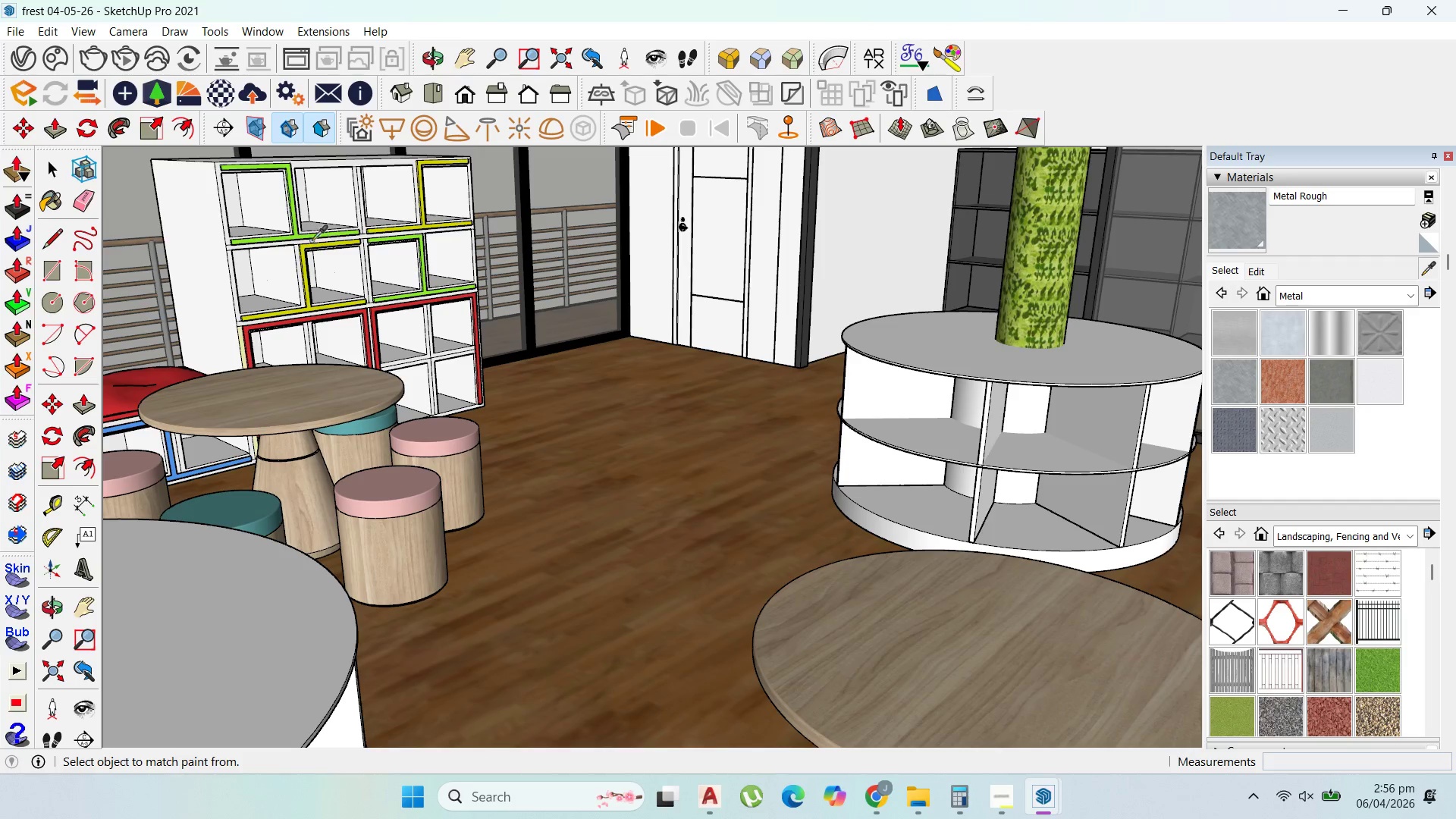 
left_click([298, 237])
 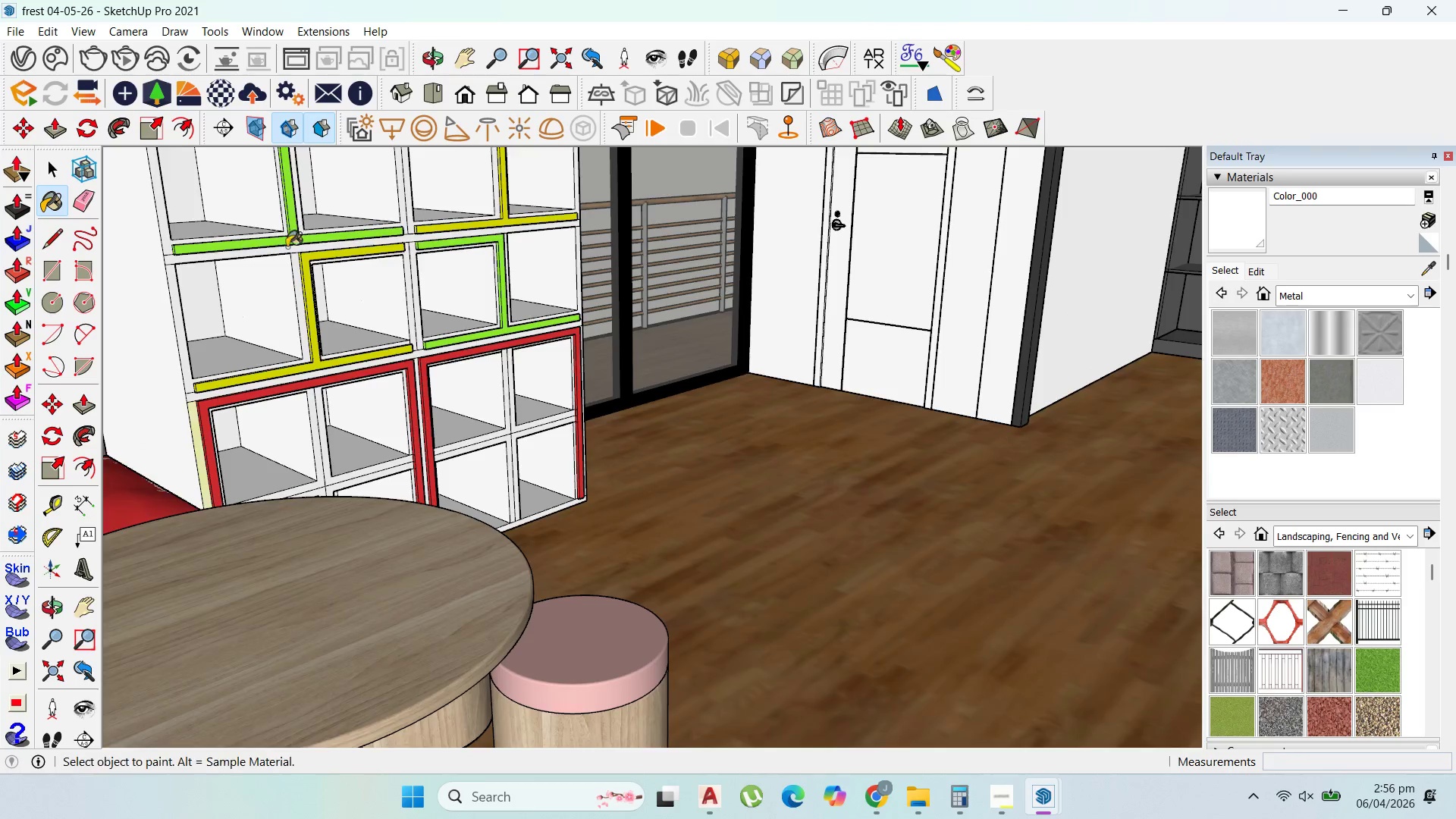 
scroll: coordinate [297, 234], scroll_direction: up, amount: 5.0
 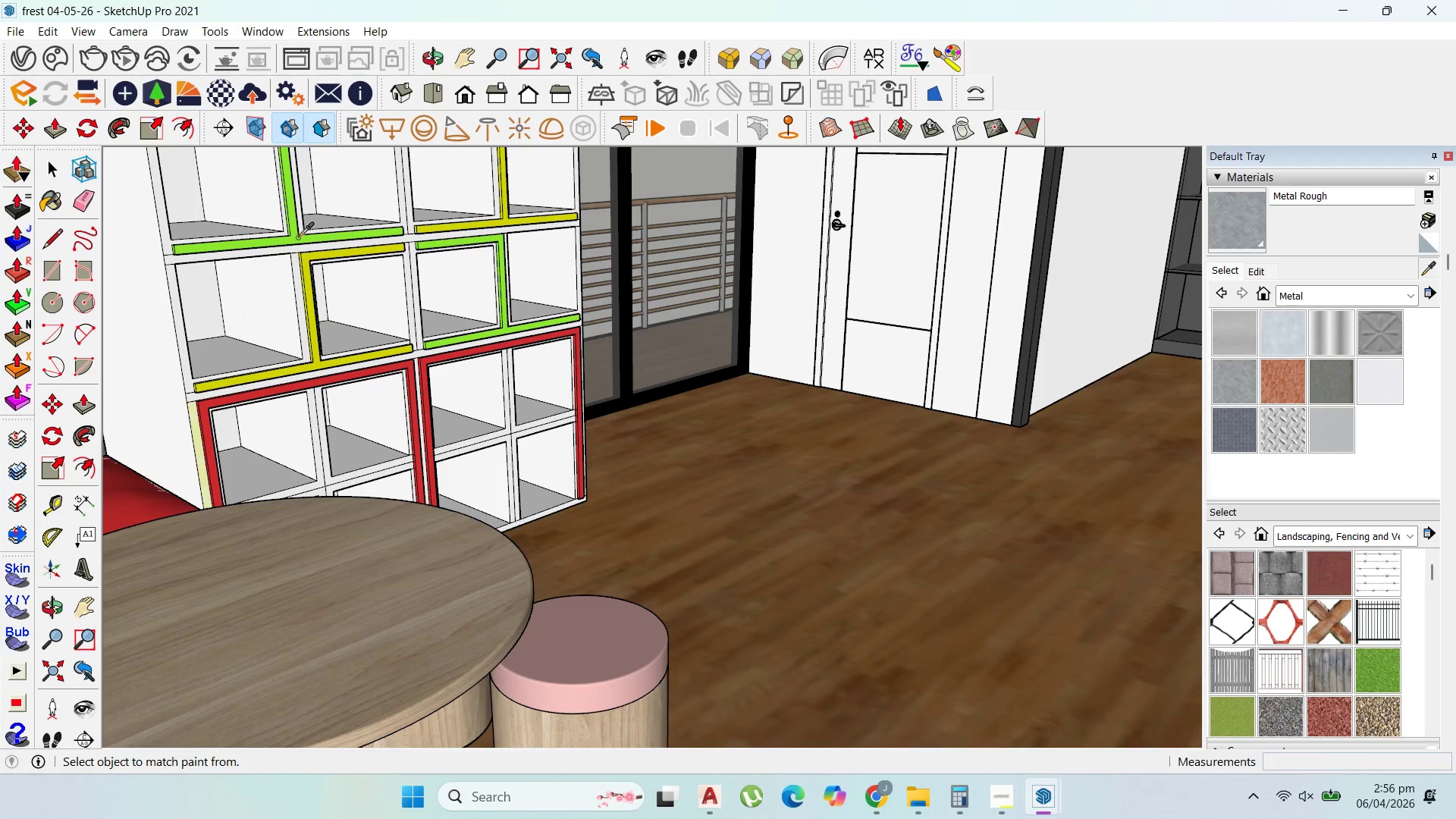 
scroll: coordinate [256, 259], scroll_direction: down, amount: 4.0
 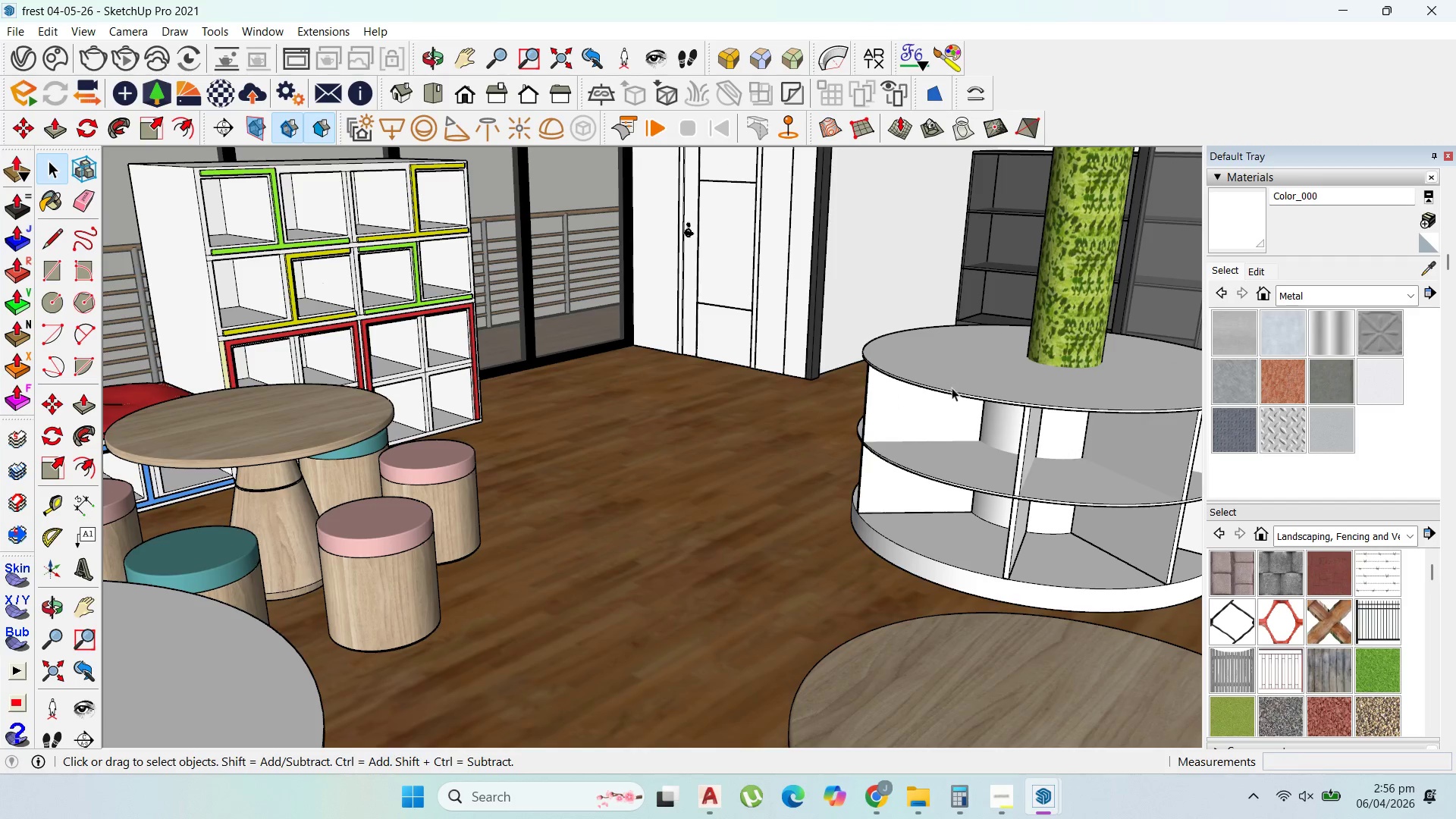 
double_click([978, 379])
 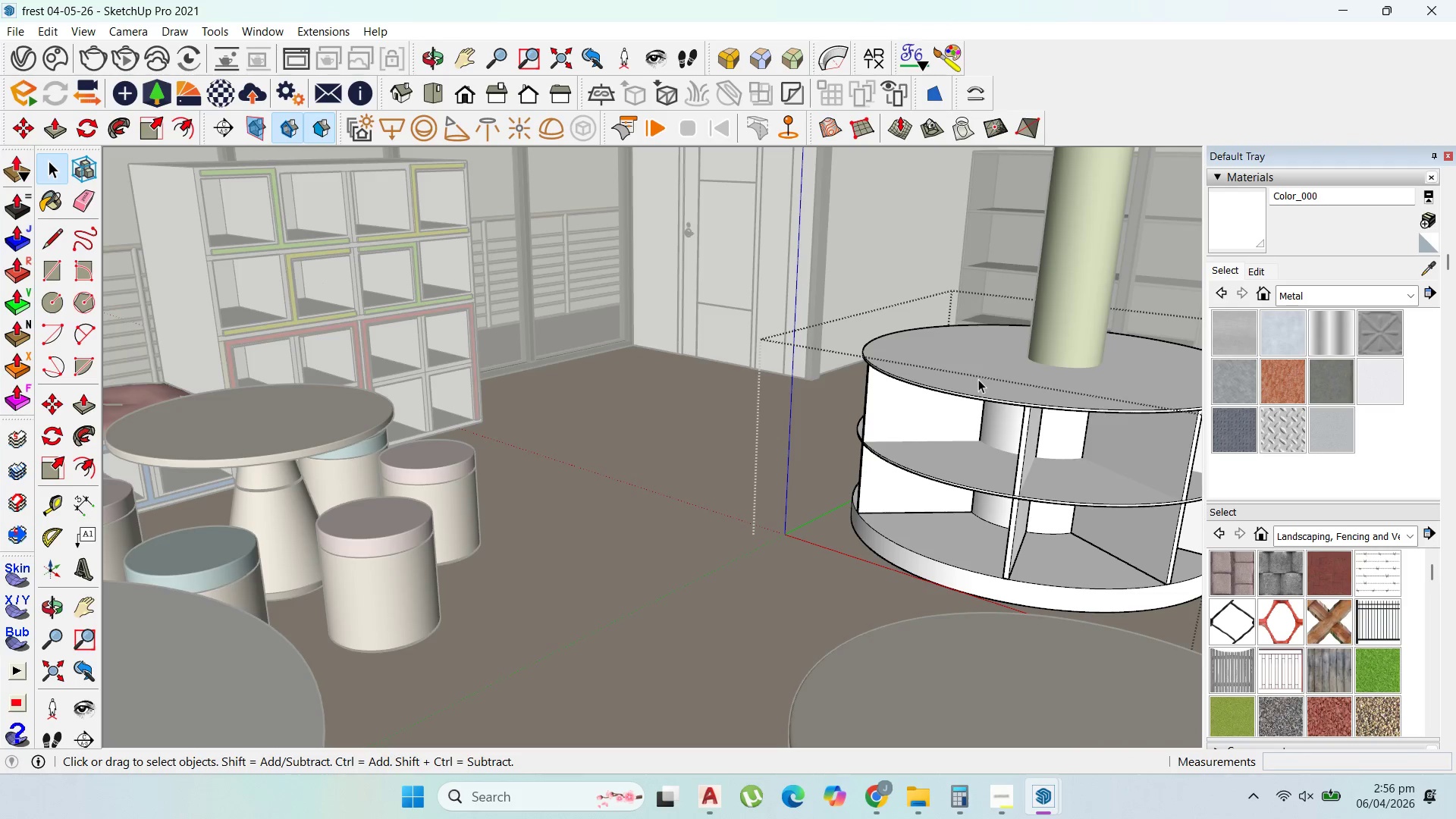 
triple_click([978, 379])
 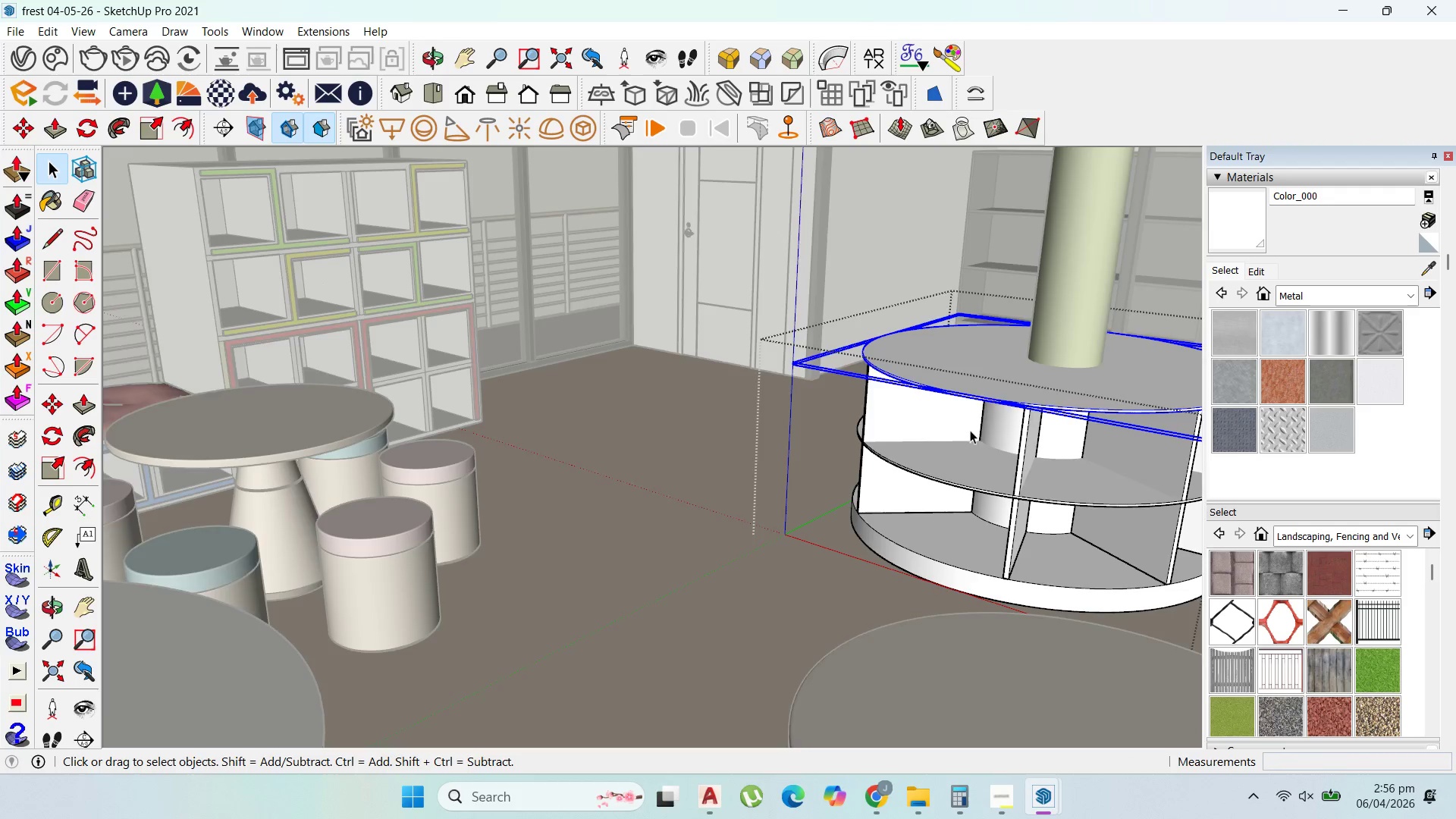 
left_click([968, 459])
 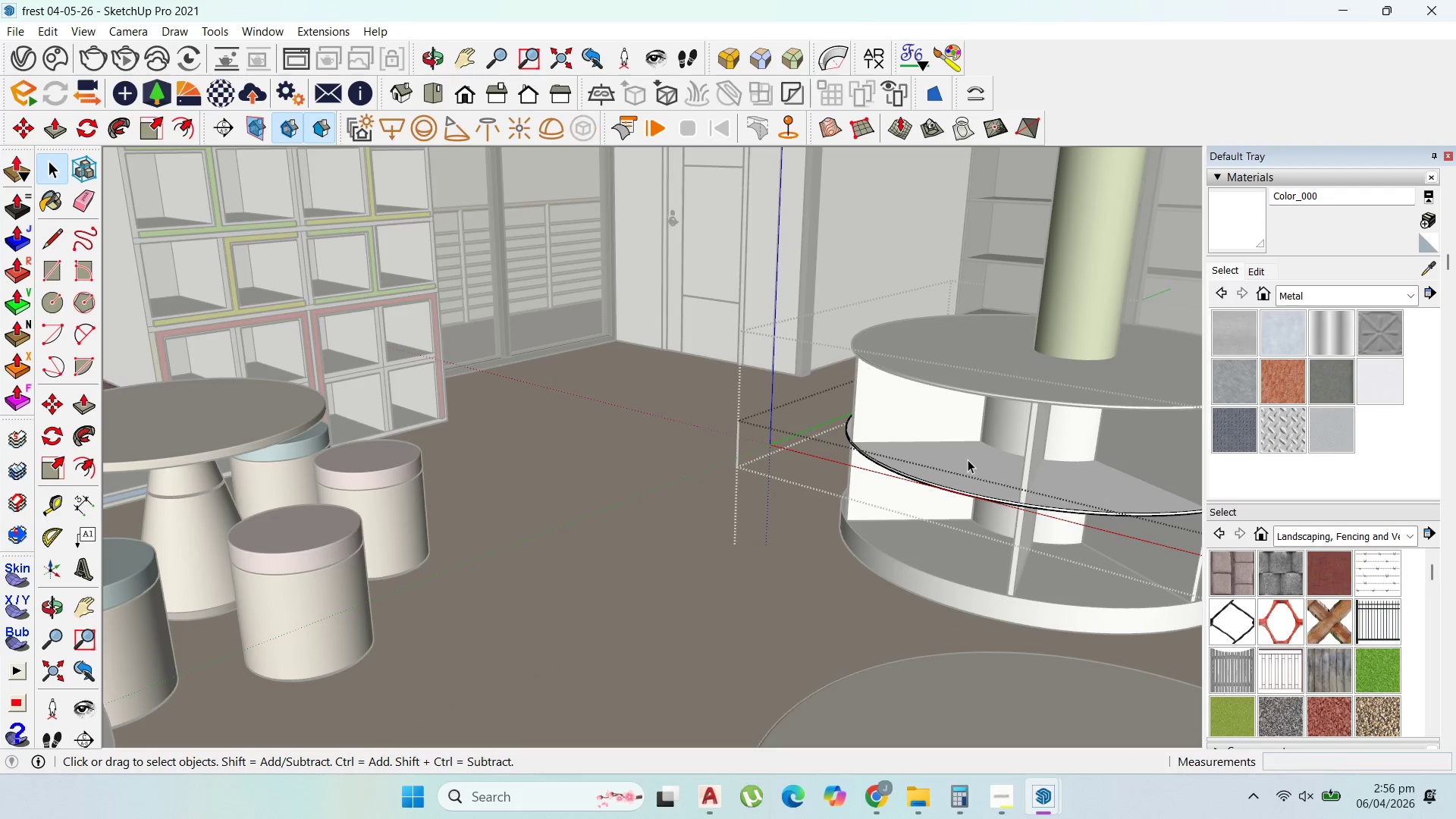 
scroll: coordinate [970, 438], scroll_direction: none, amount: 0.0
 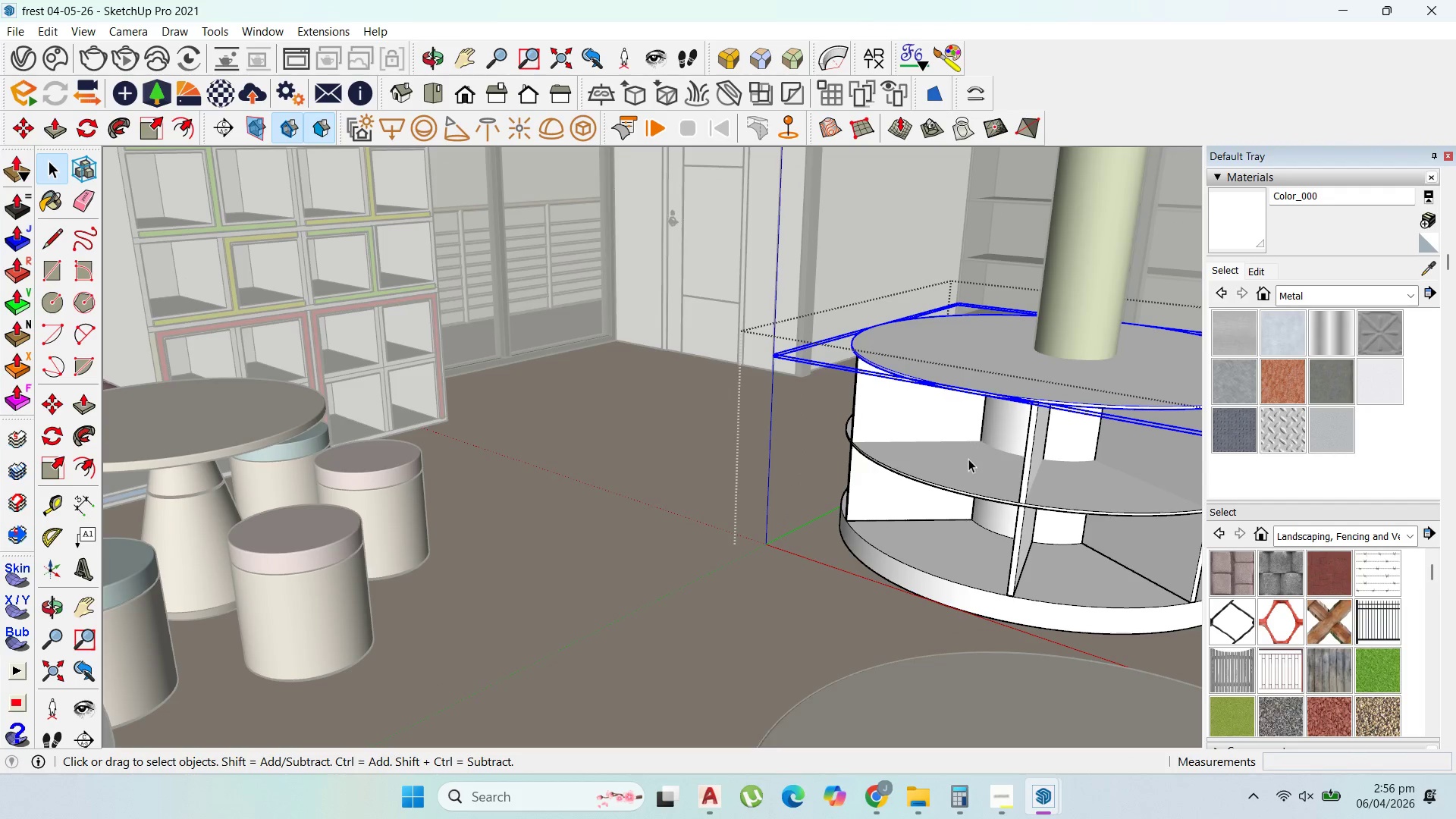 
triple_click([968, 460])
 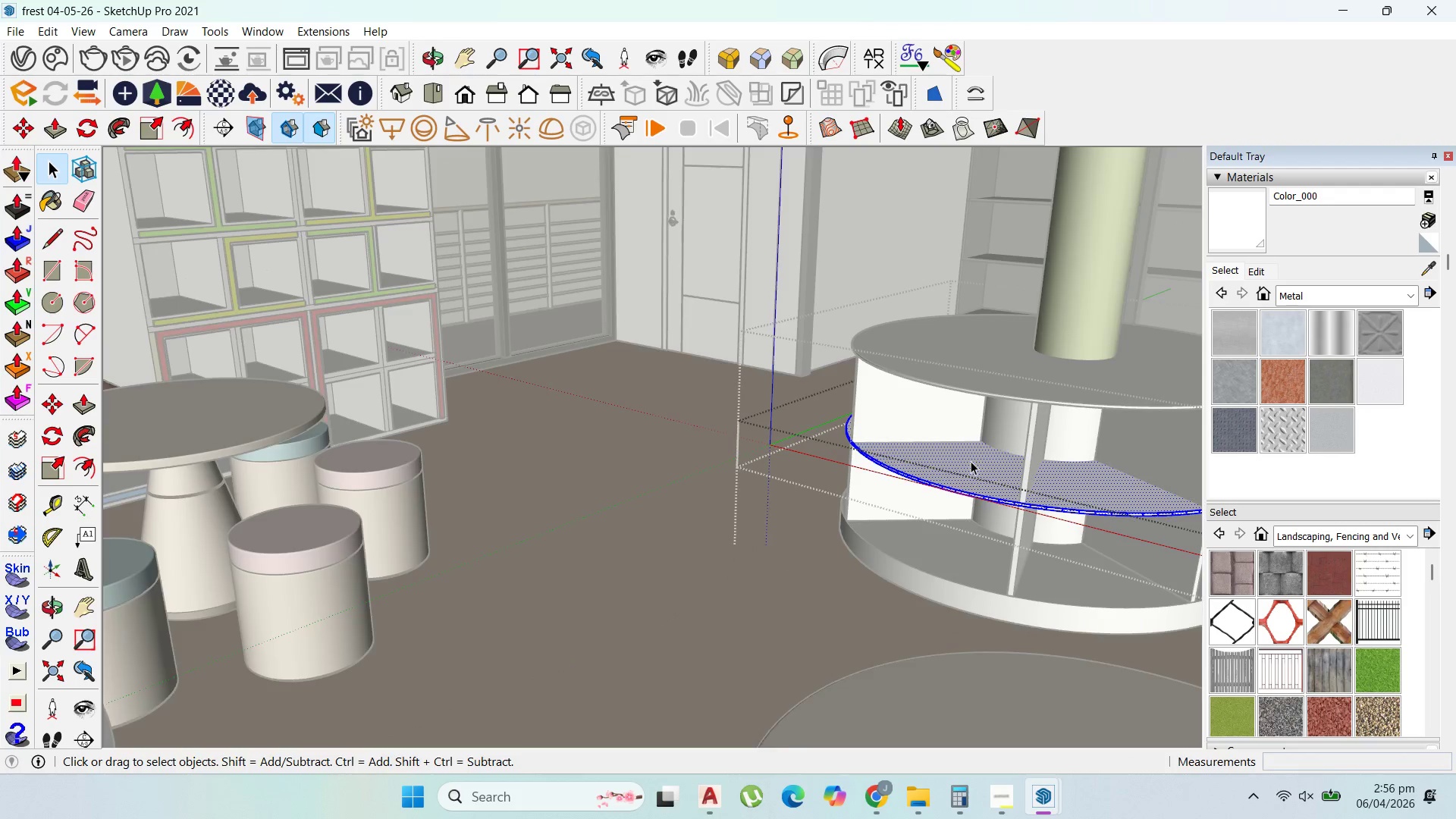 
scroll: coordinate [984, 463], scroll_direction: up, amount: 3.0
 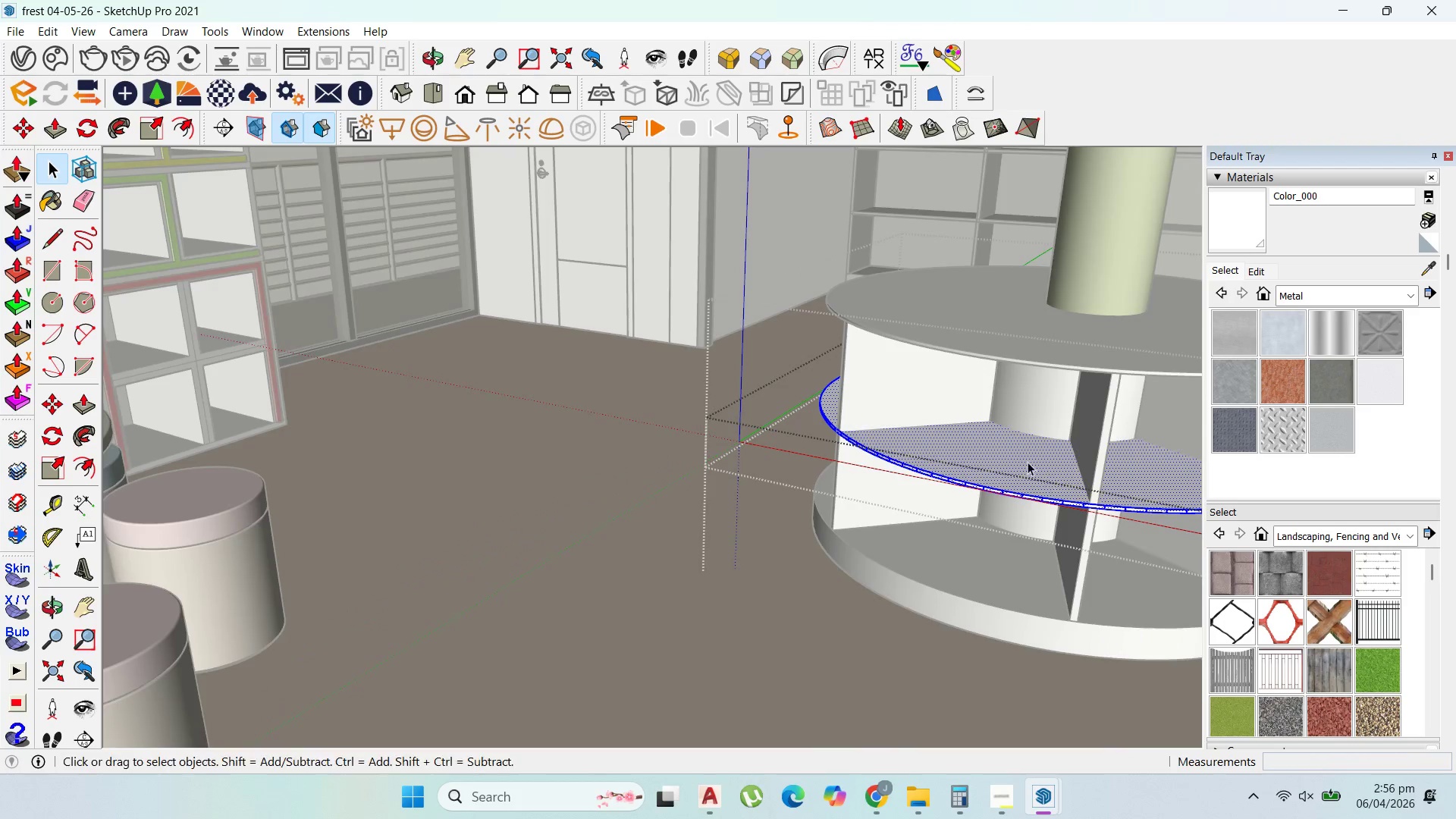 
left_click([1026, 460])
 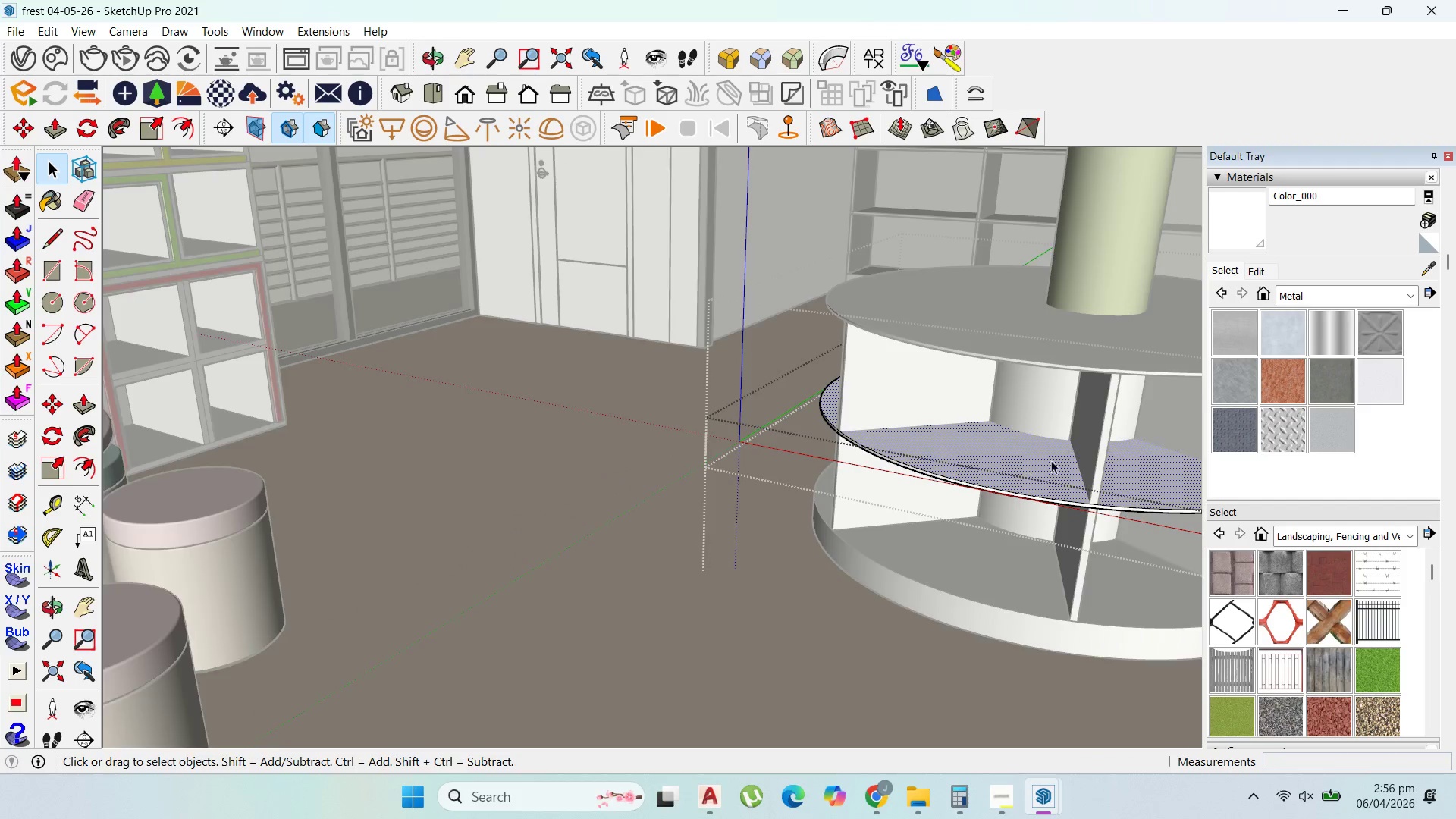 
scroll: coordinate [1037, 460], scroll_direction: up, amount: 1.0
 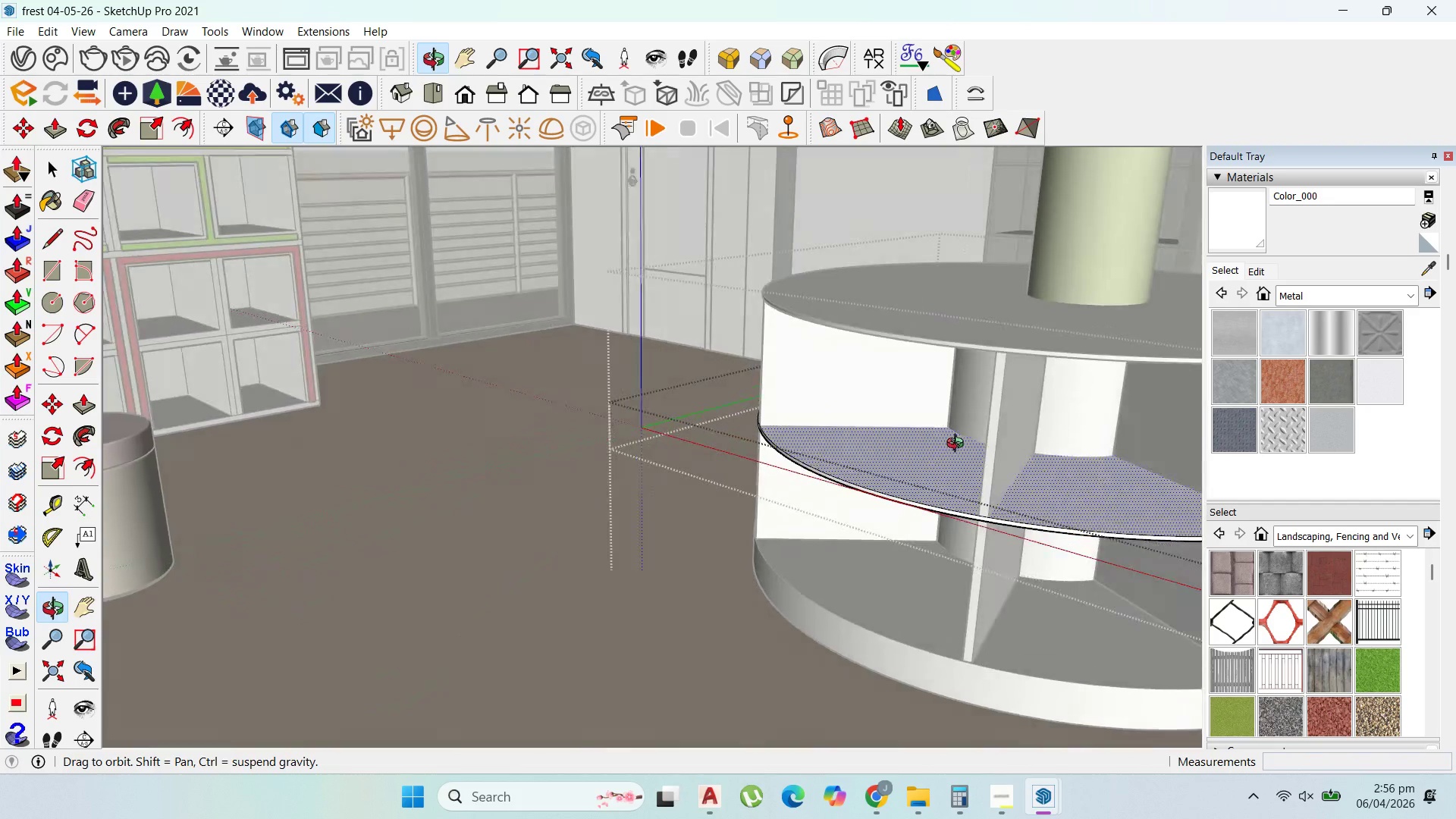 
key(Escape)
 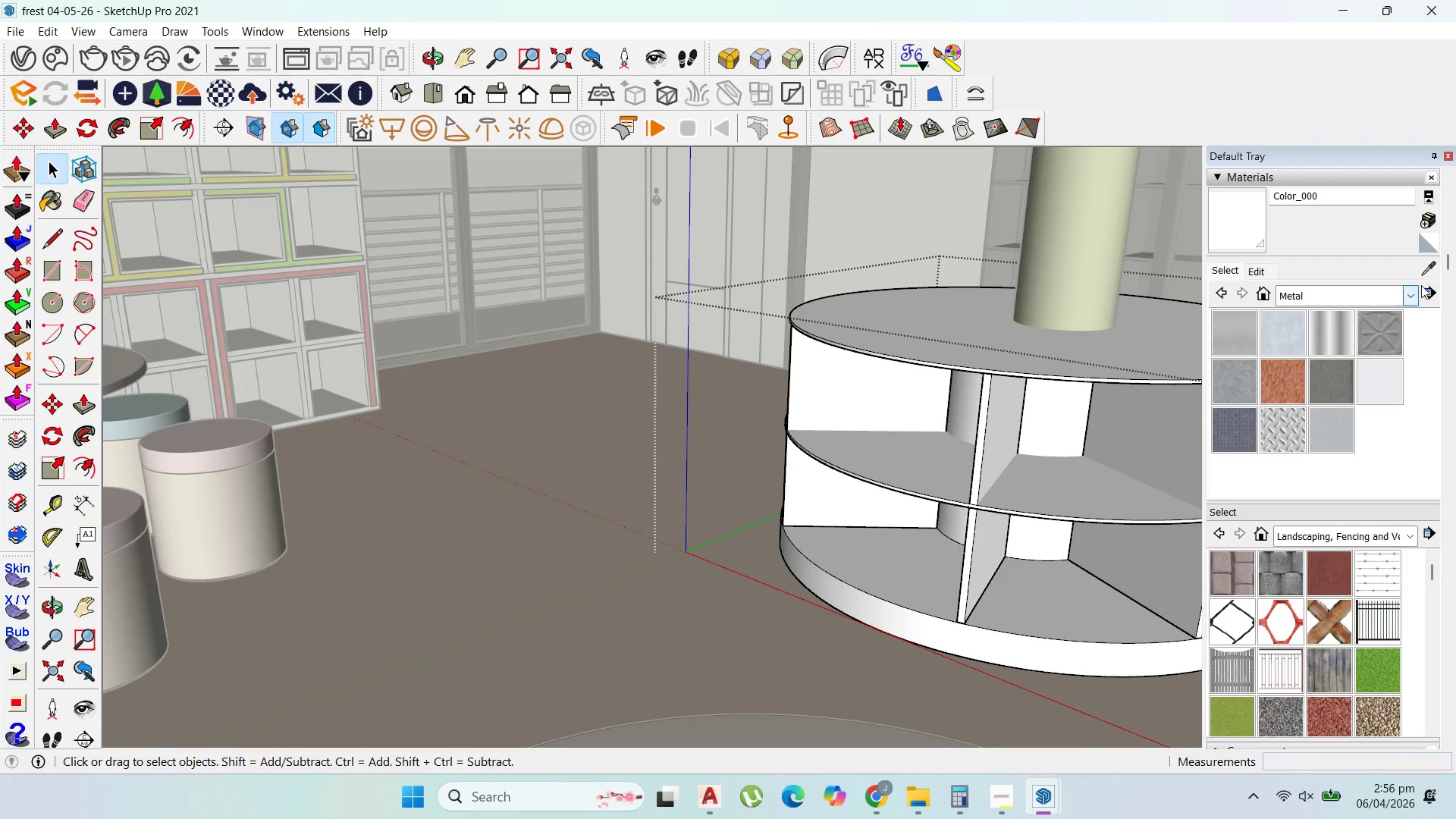 
scroll: coordinate [938, 450], scroll_direction: down, amount: 1.0
 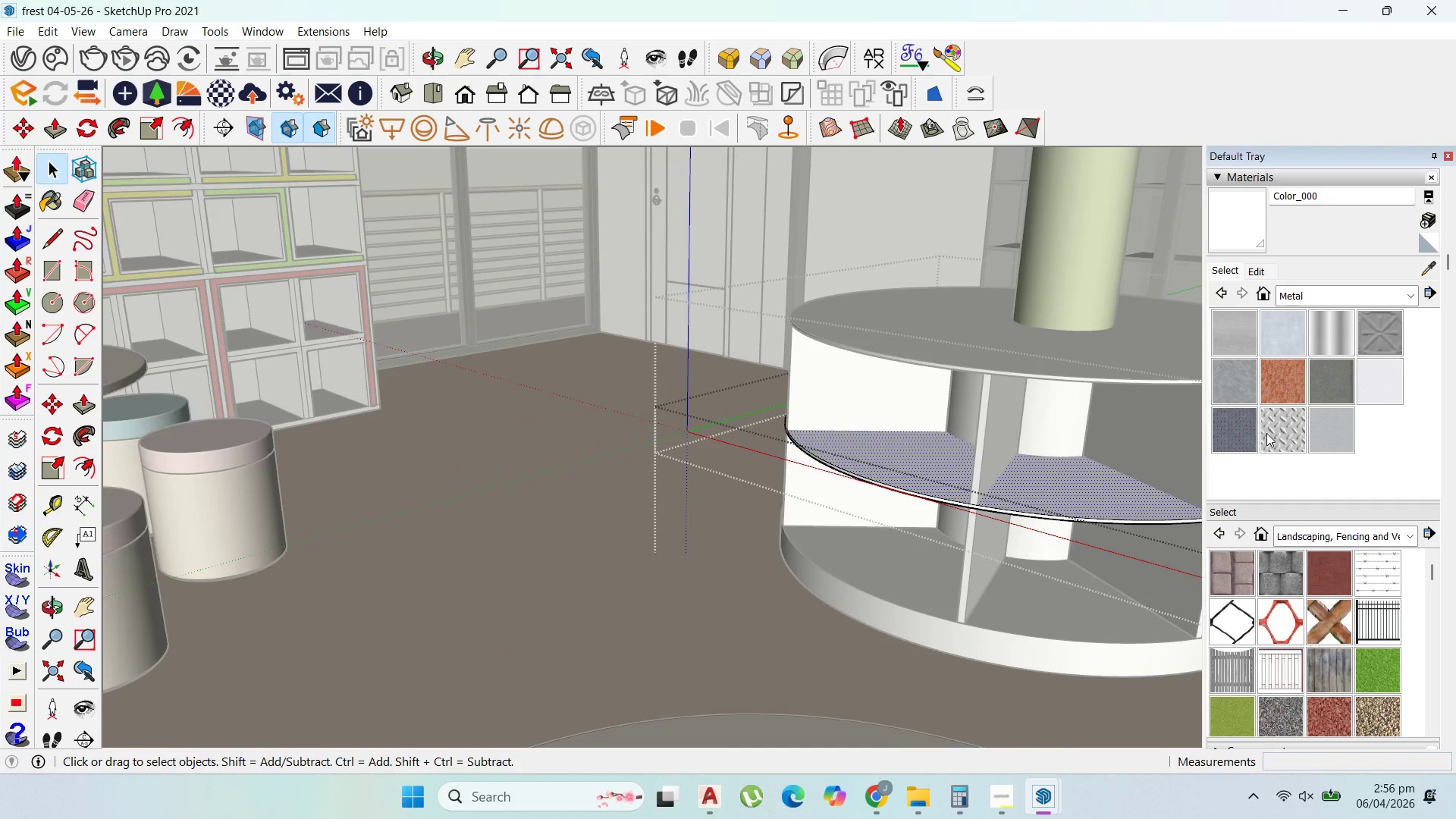 
key(Escape)
 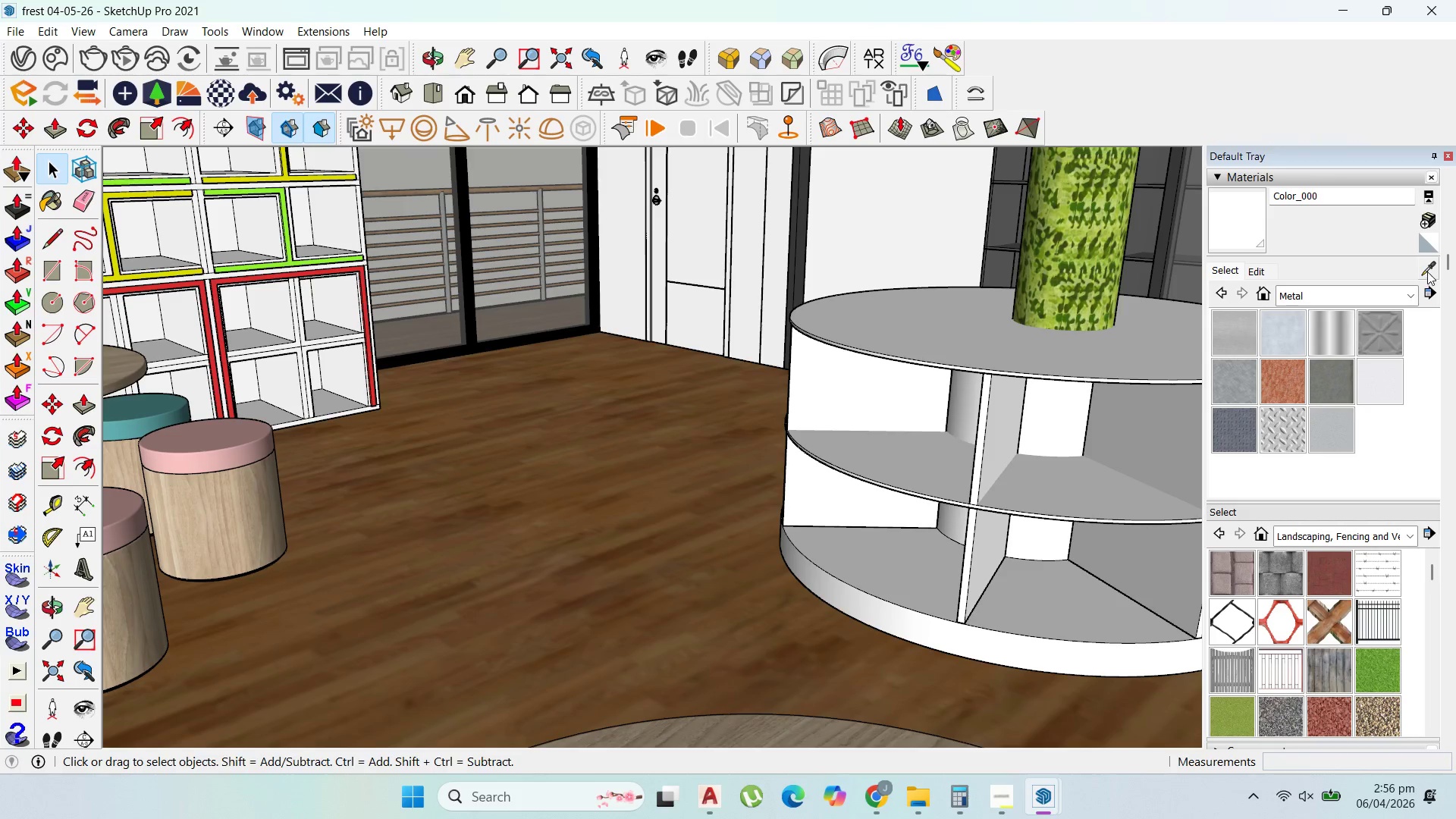 
left_click([1427, 271])
 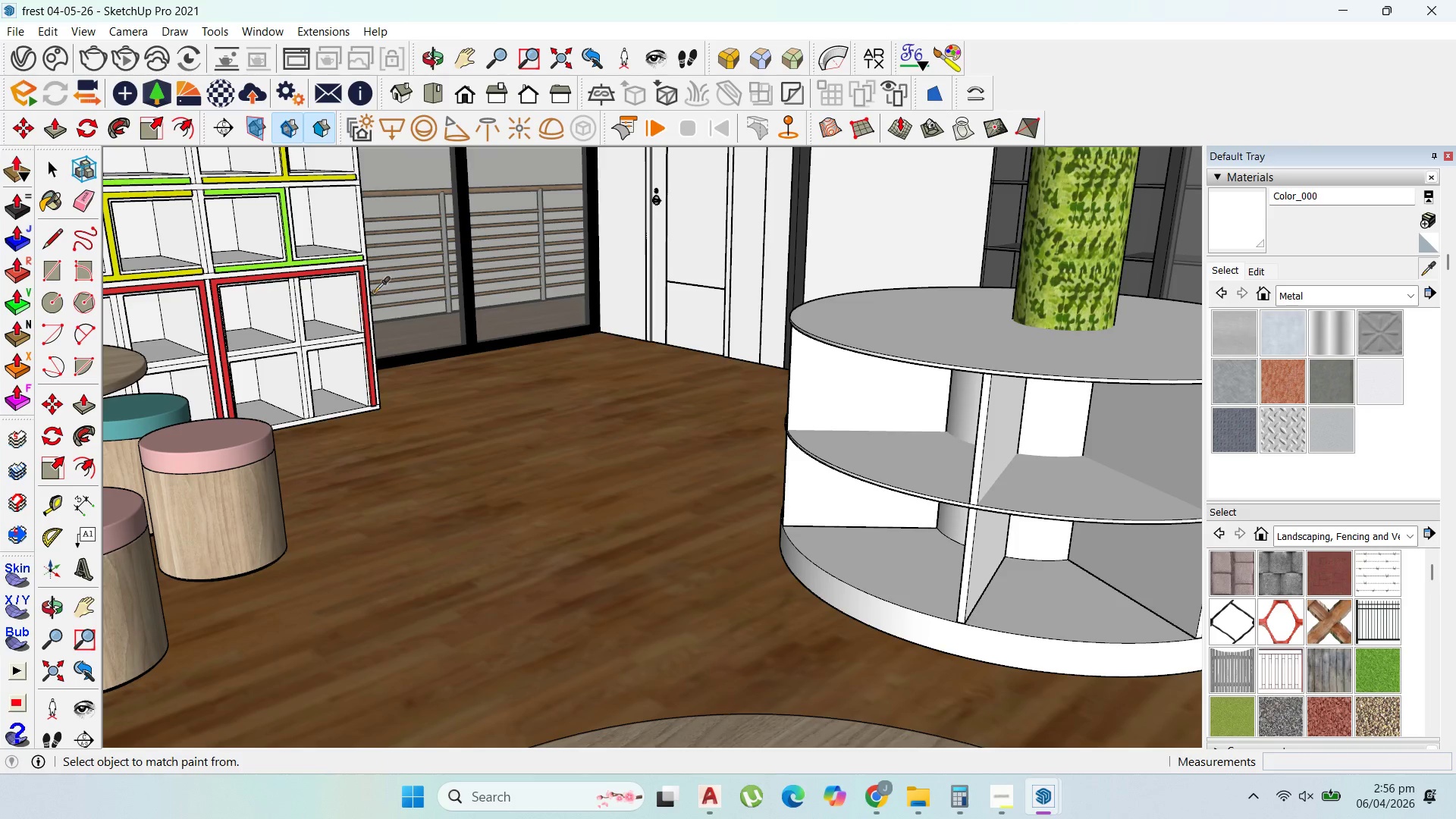 
scroll: coordinate [375, 290], scroll_direction: none, amount: 0.0
 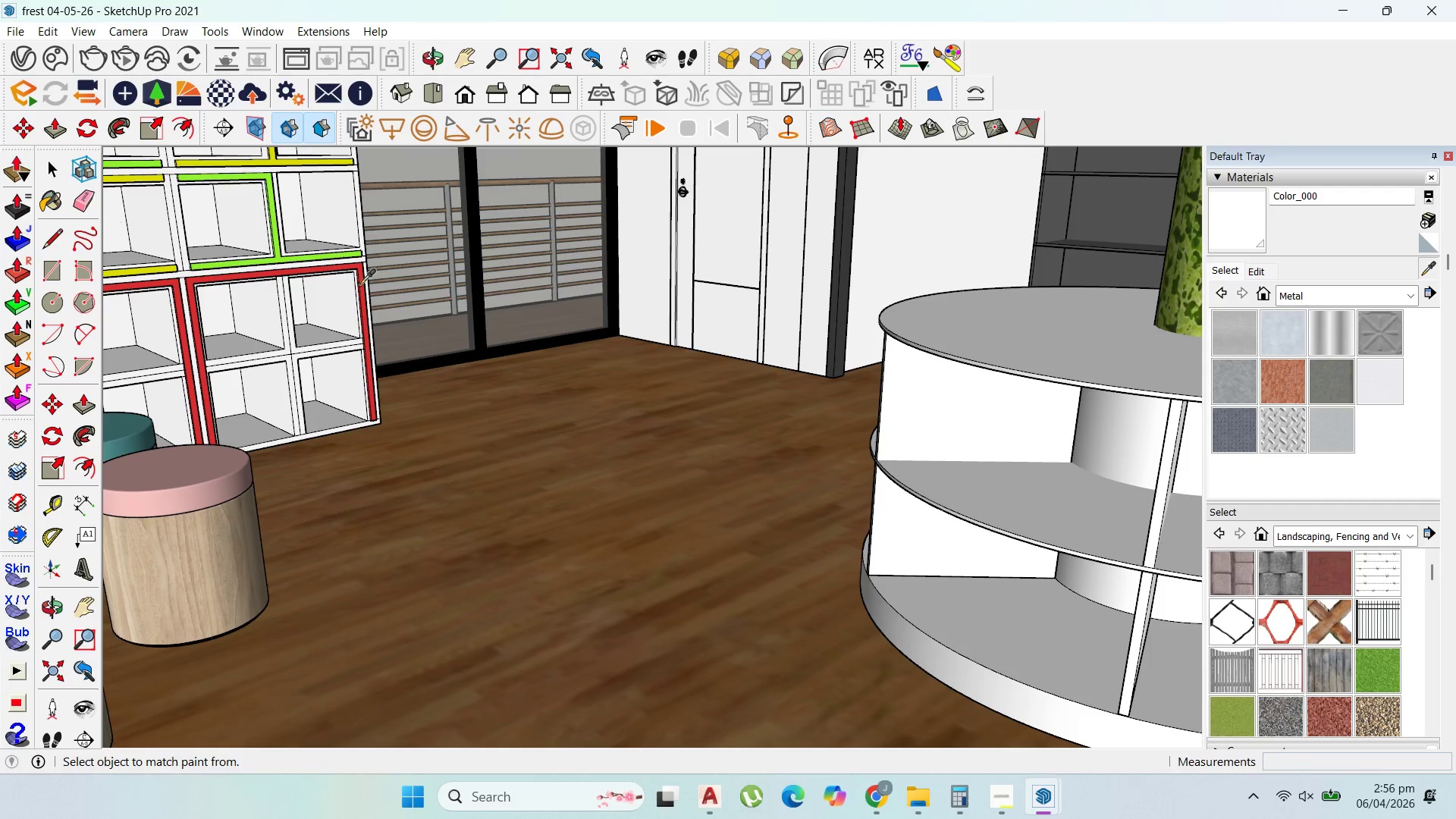 
left_click([359, 284])
 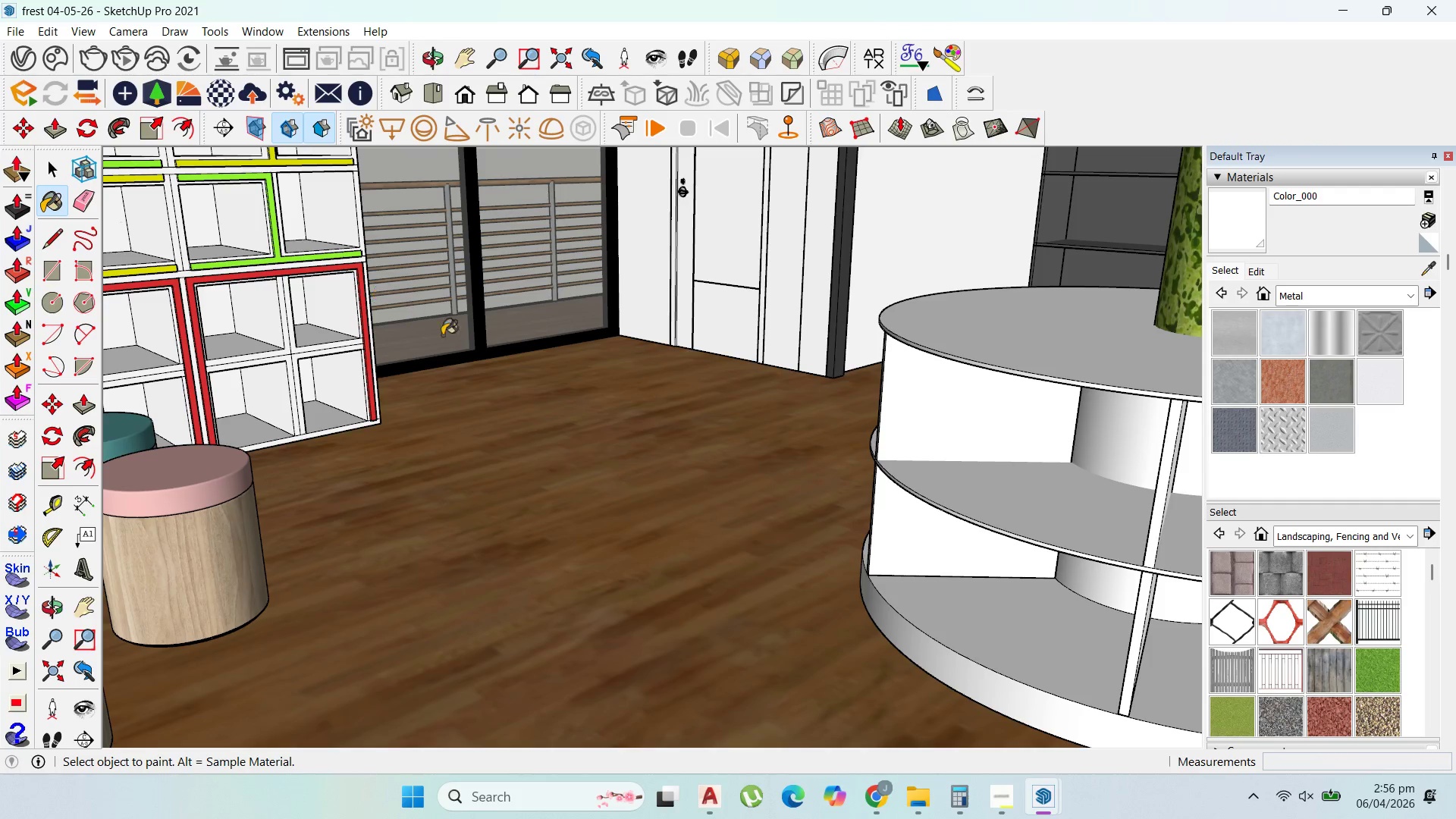 
scroll: coordinate [523, 358], scroll_direction: down, amount: 2.0
 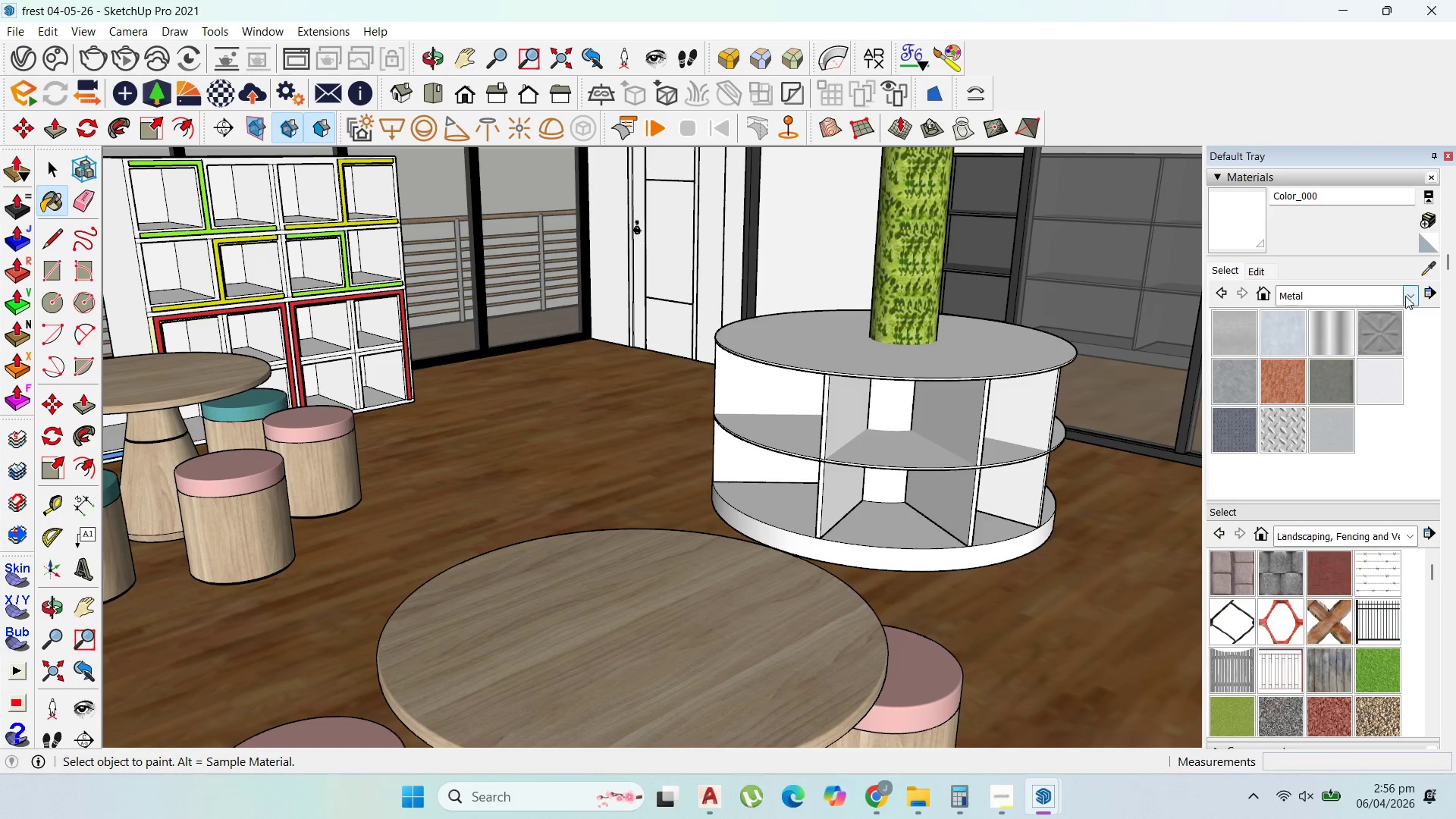 
left_click([1429, 270])
 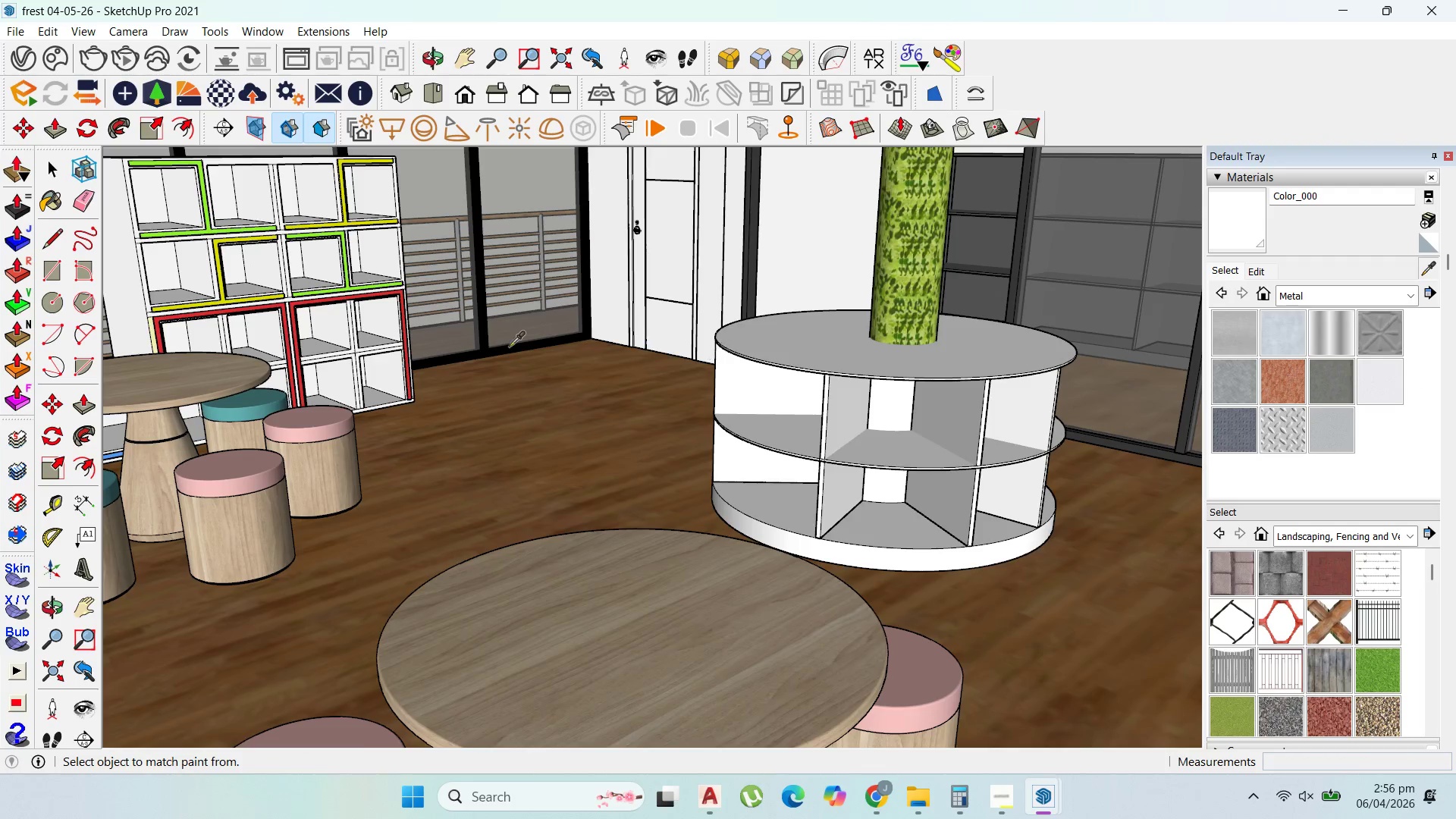 
scroll: coordinate [357, 331], scroll_direction: up, amount: 7.0
 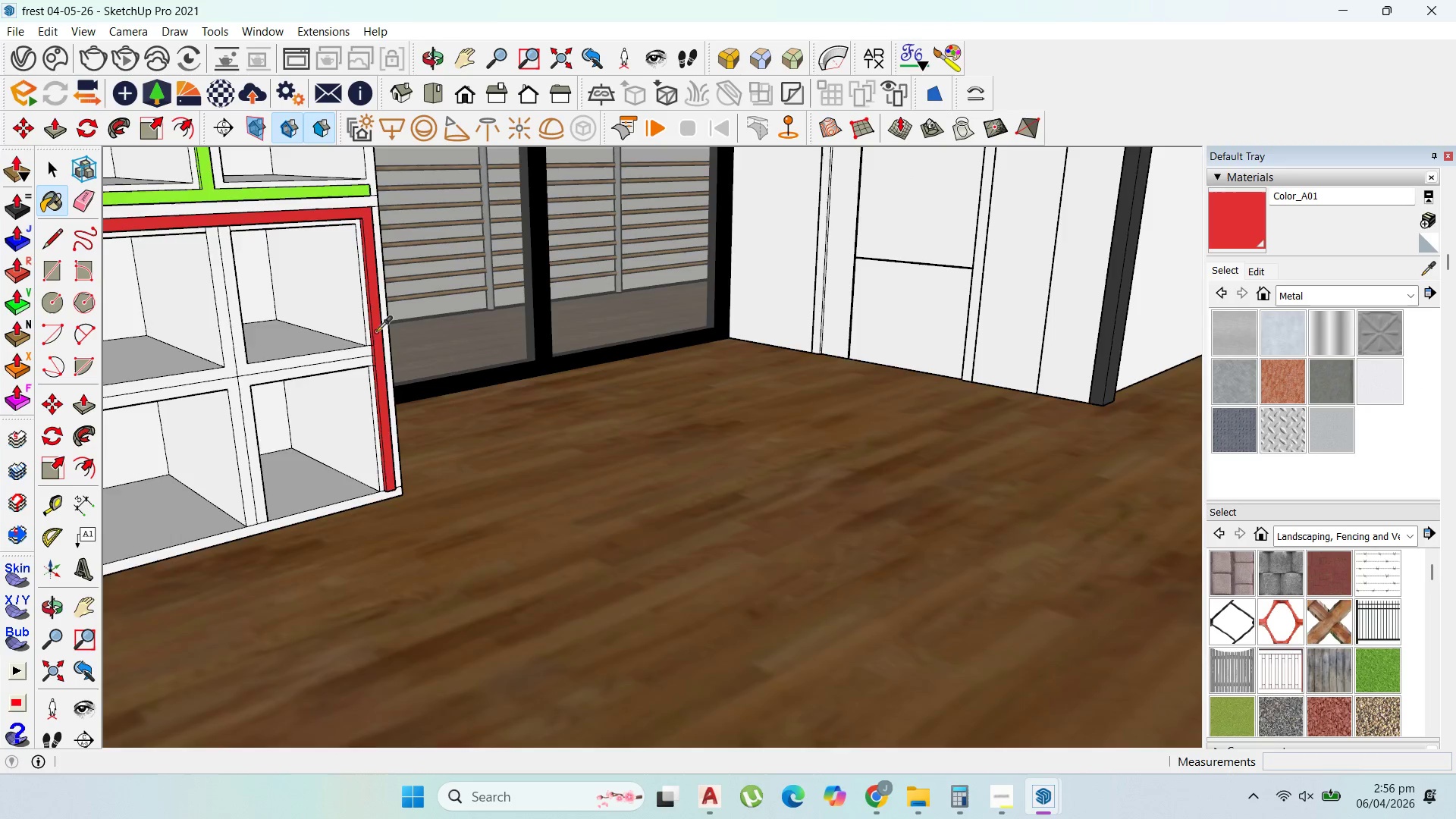 
scroll: coordinate [500, 420], scroll_direction: down, amount: 9.0
 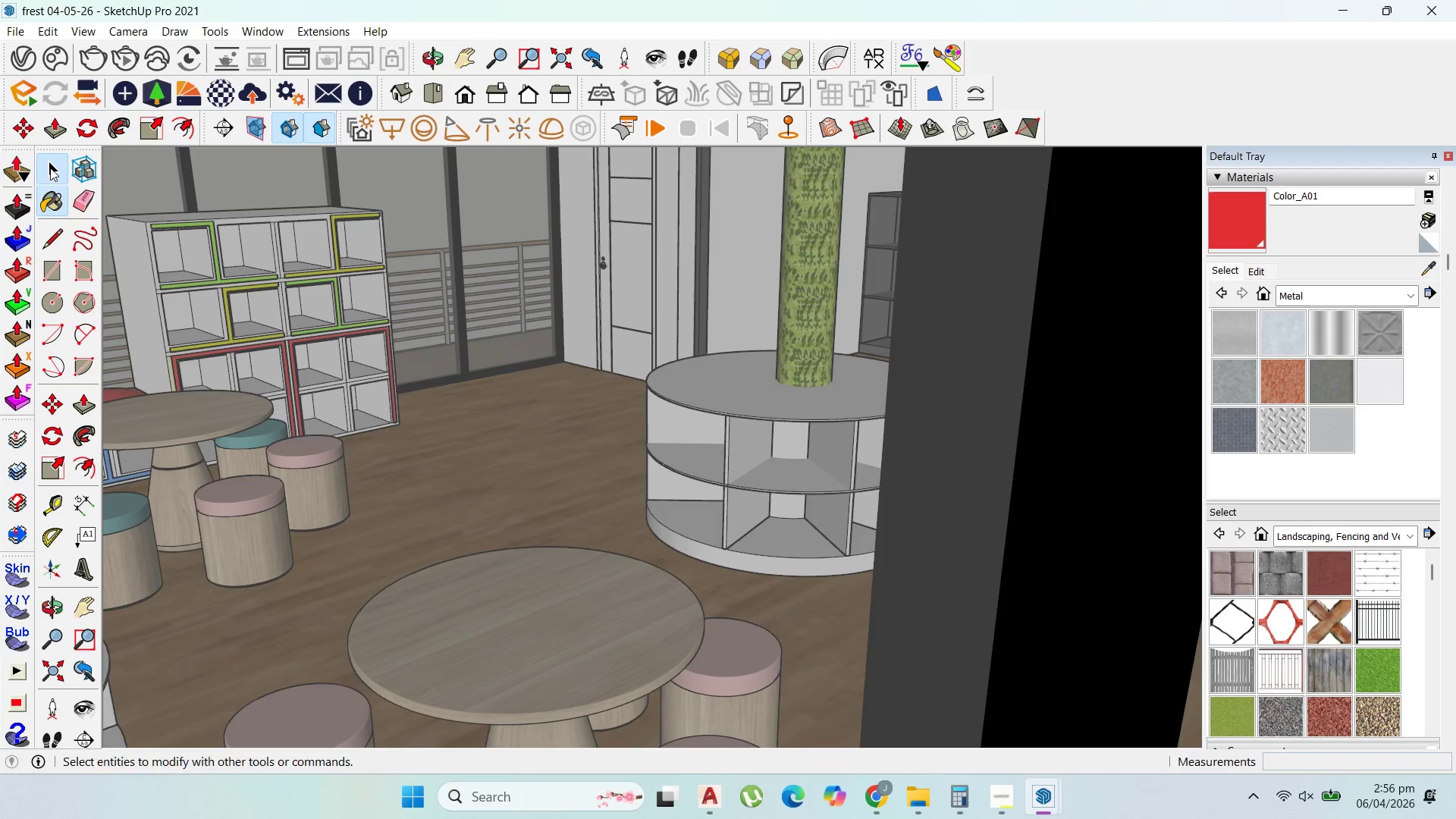 
double_click([810, 397])
 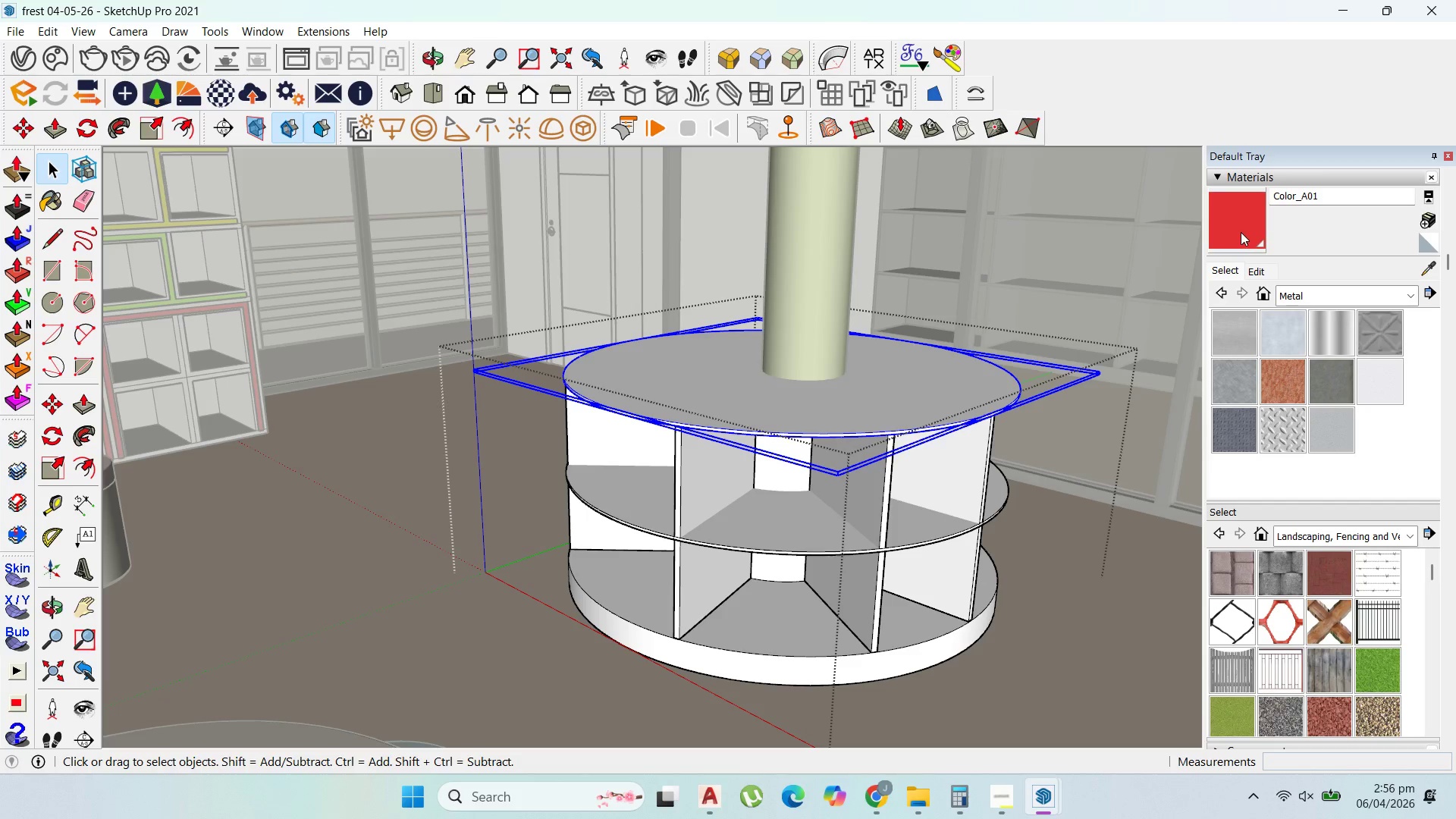 
scroll: coordinate [808, 397], scroll_direction: up, amount: 30.0
 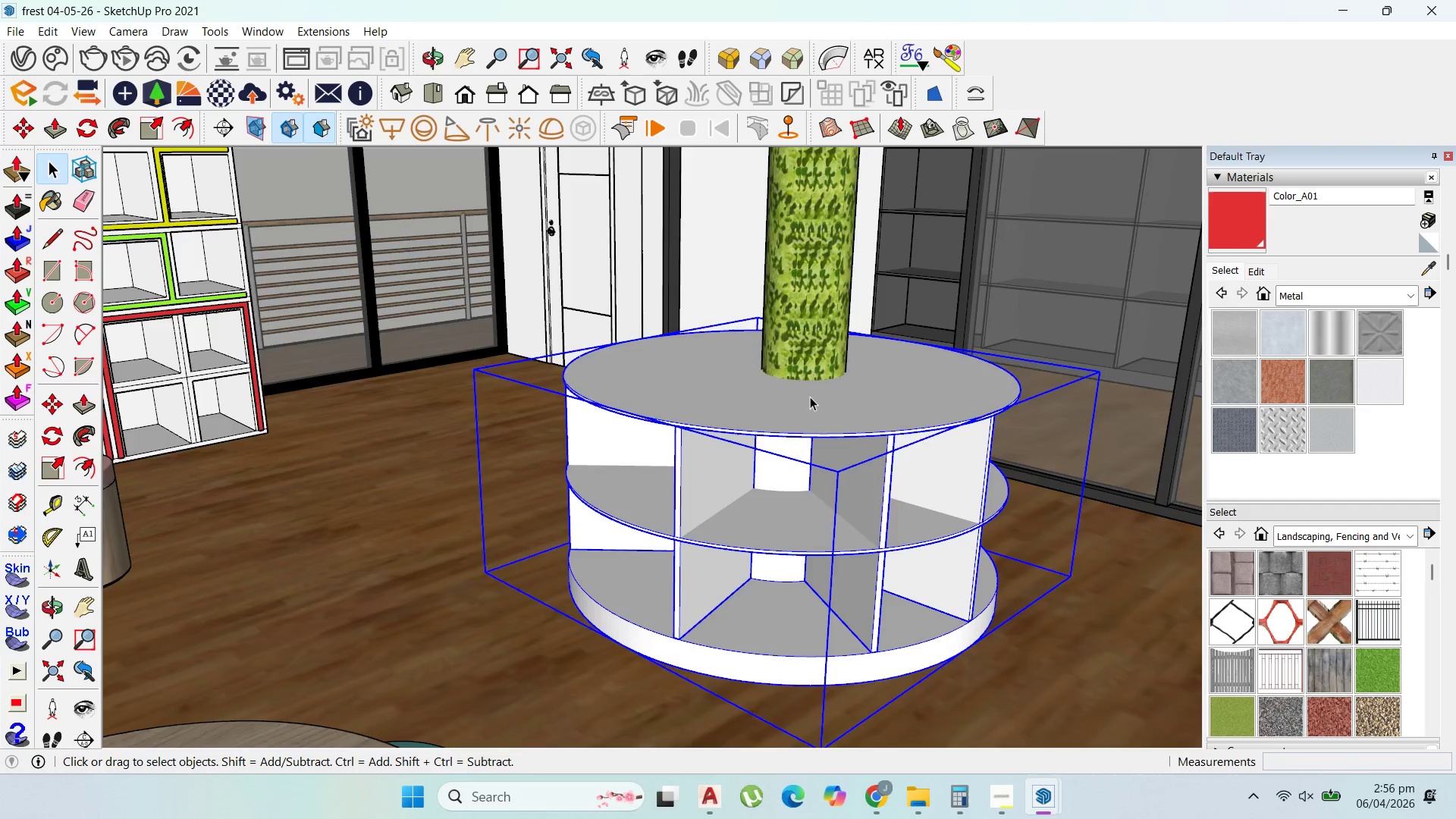 
double_click([827, 405])
 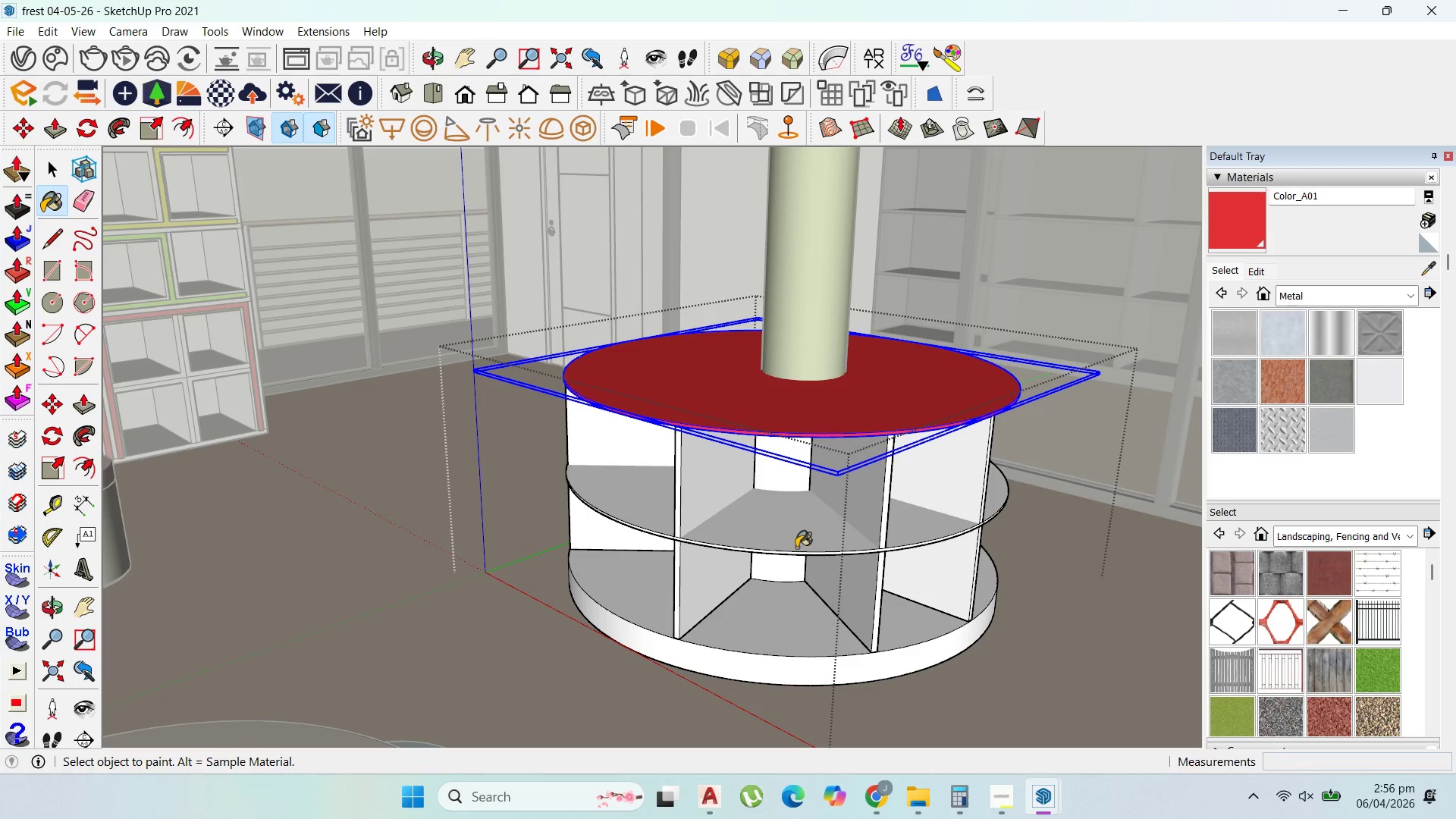 
left_click([796, 548])
 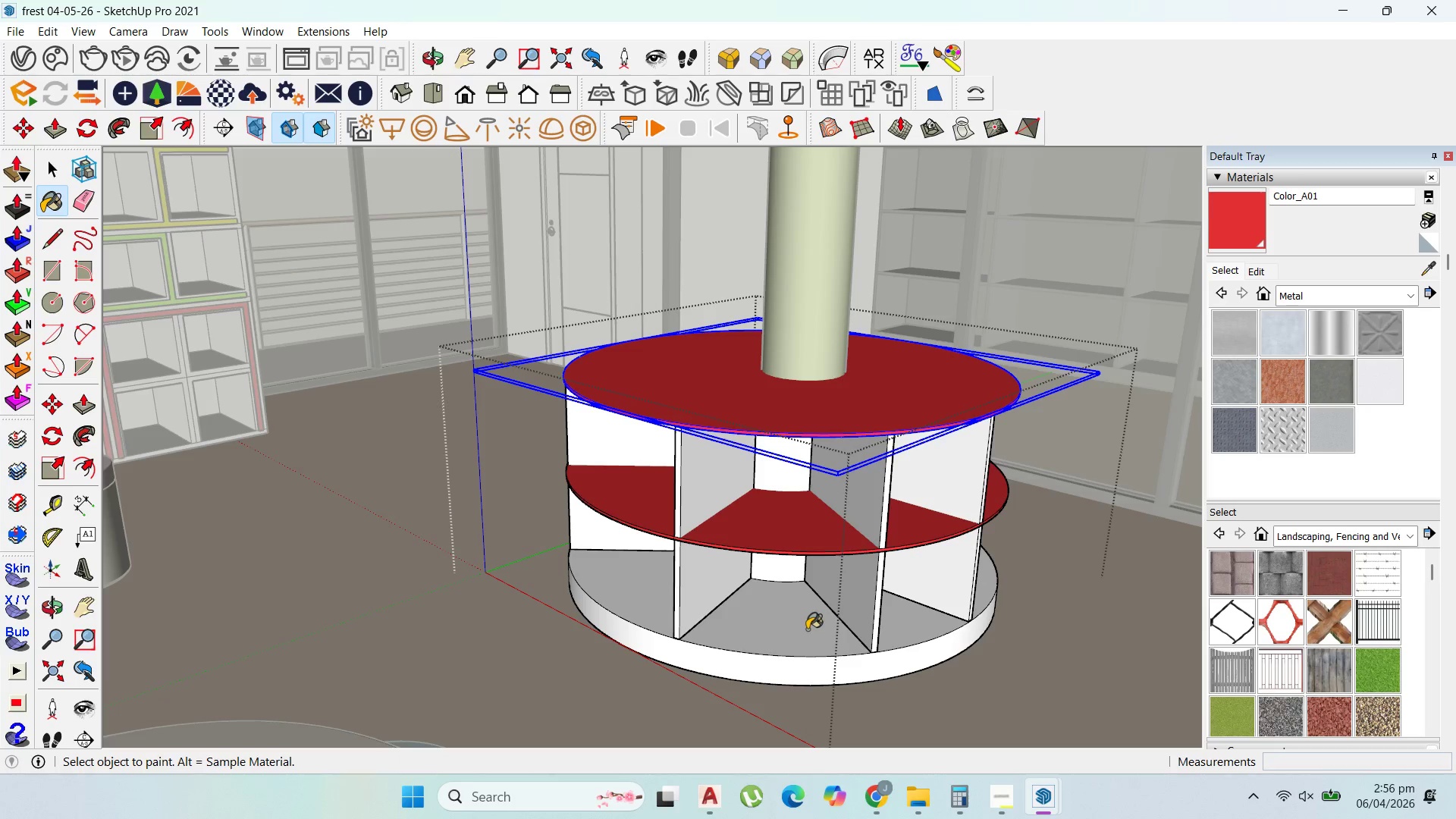 
left_click([808, 629])
 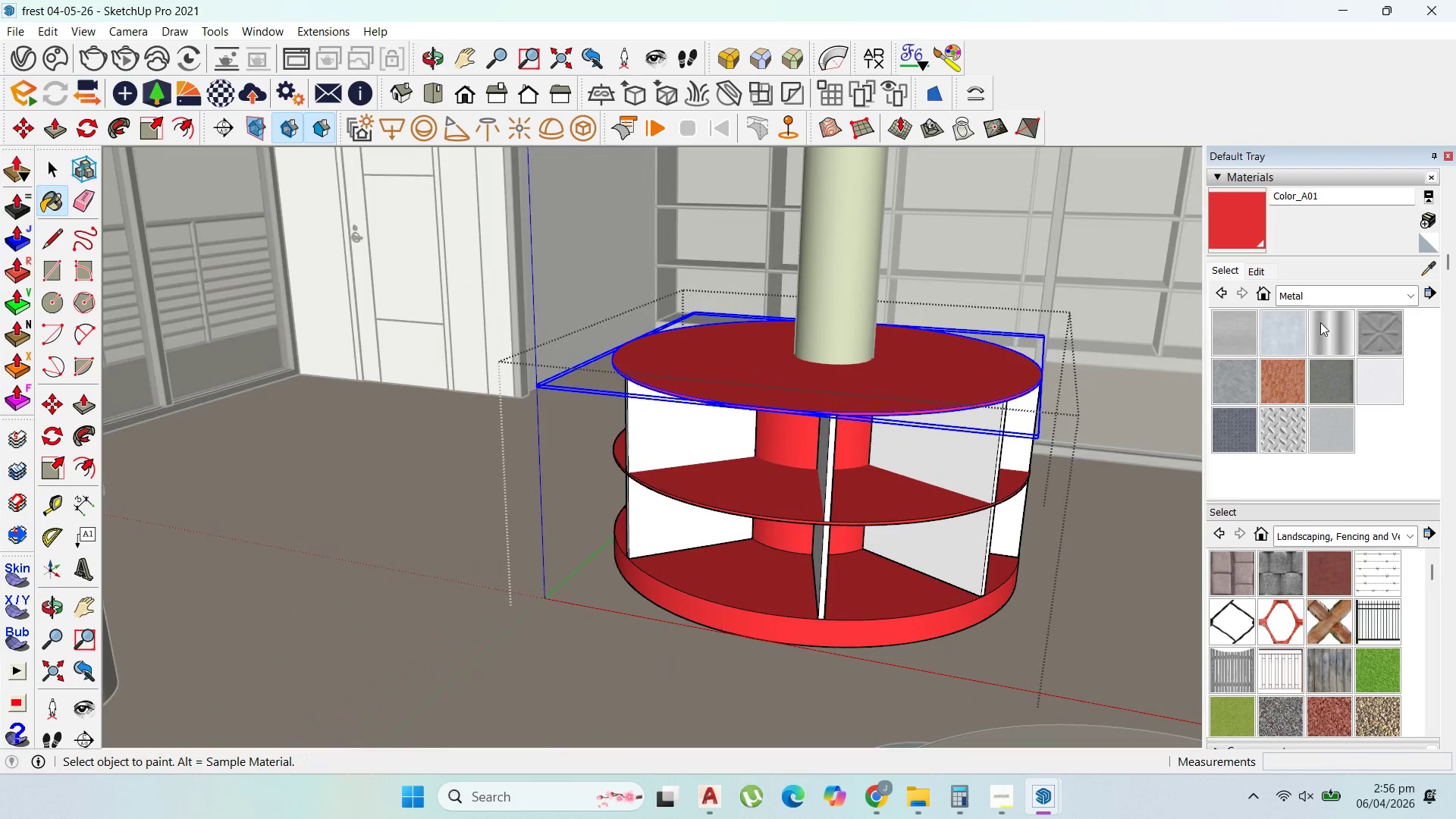 
left_click([1425, 264])
 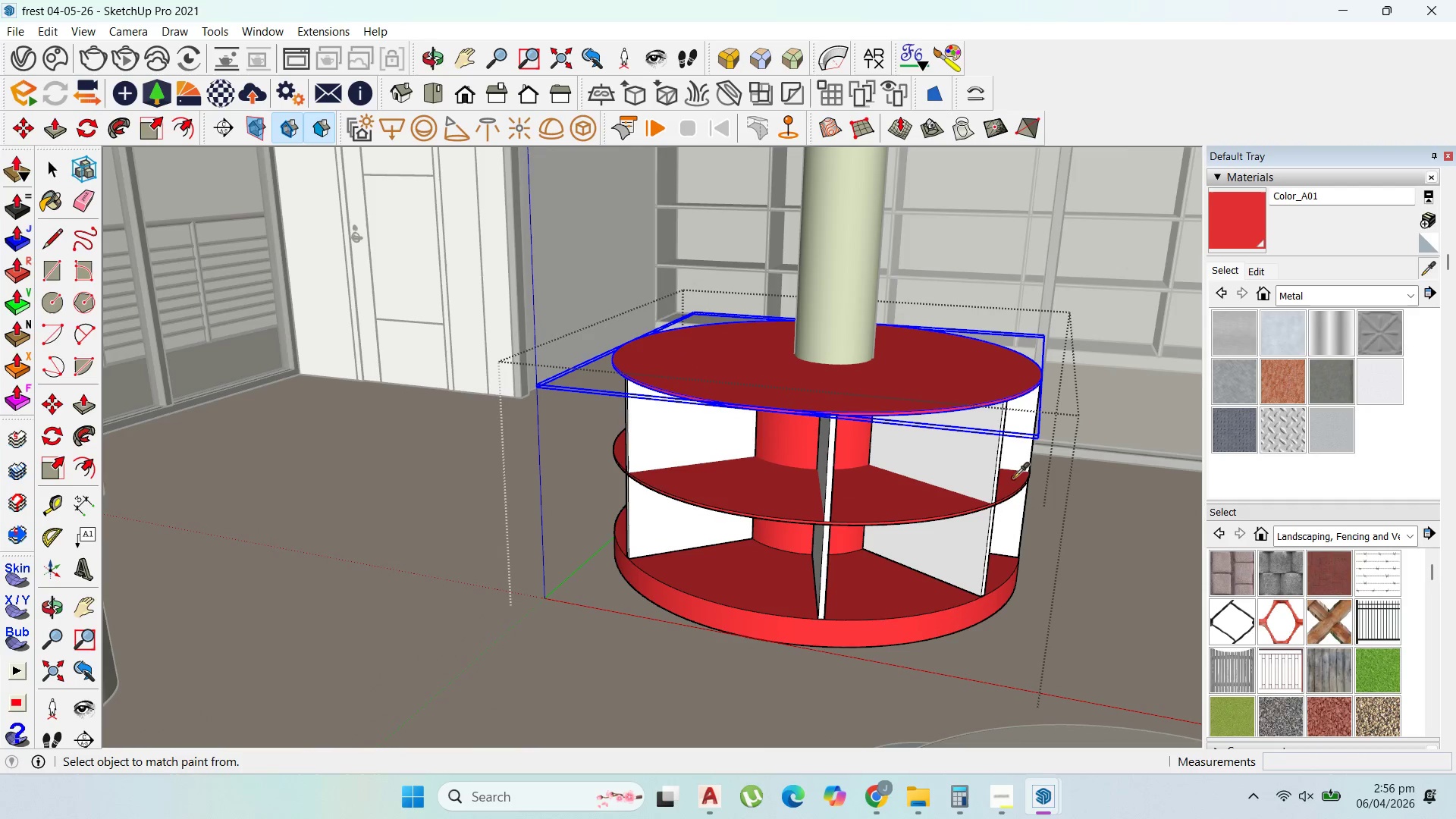 
scroll: coordinate [826, 497], scroll_direction: down, amount: 6.0
 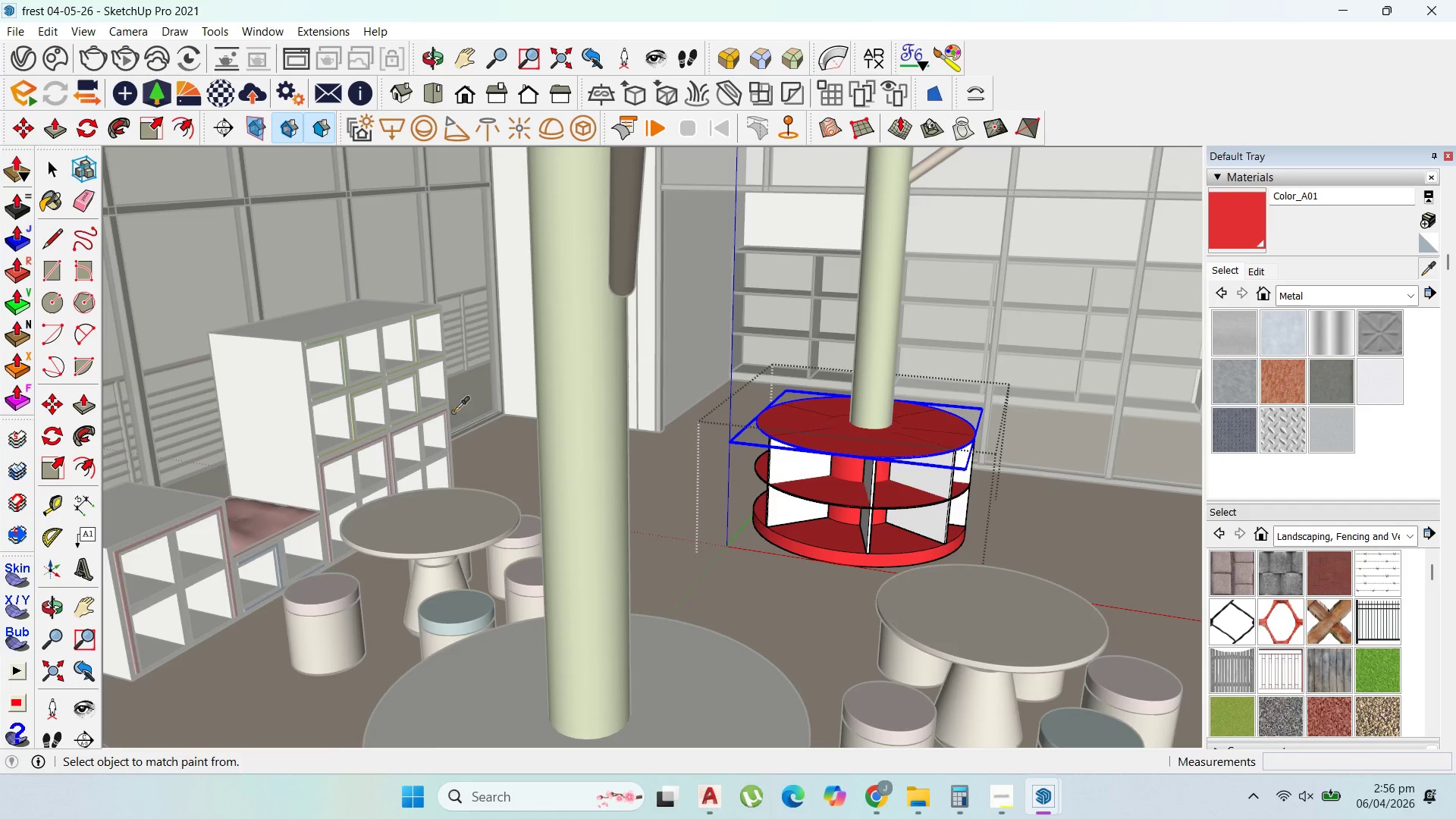 
scroll: coordinate [579, 607], scroll_direction: up, amount: 46.0
 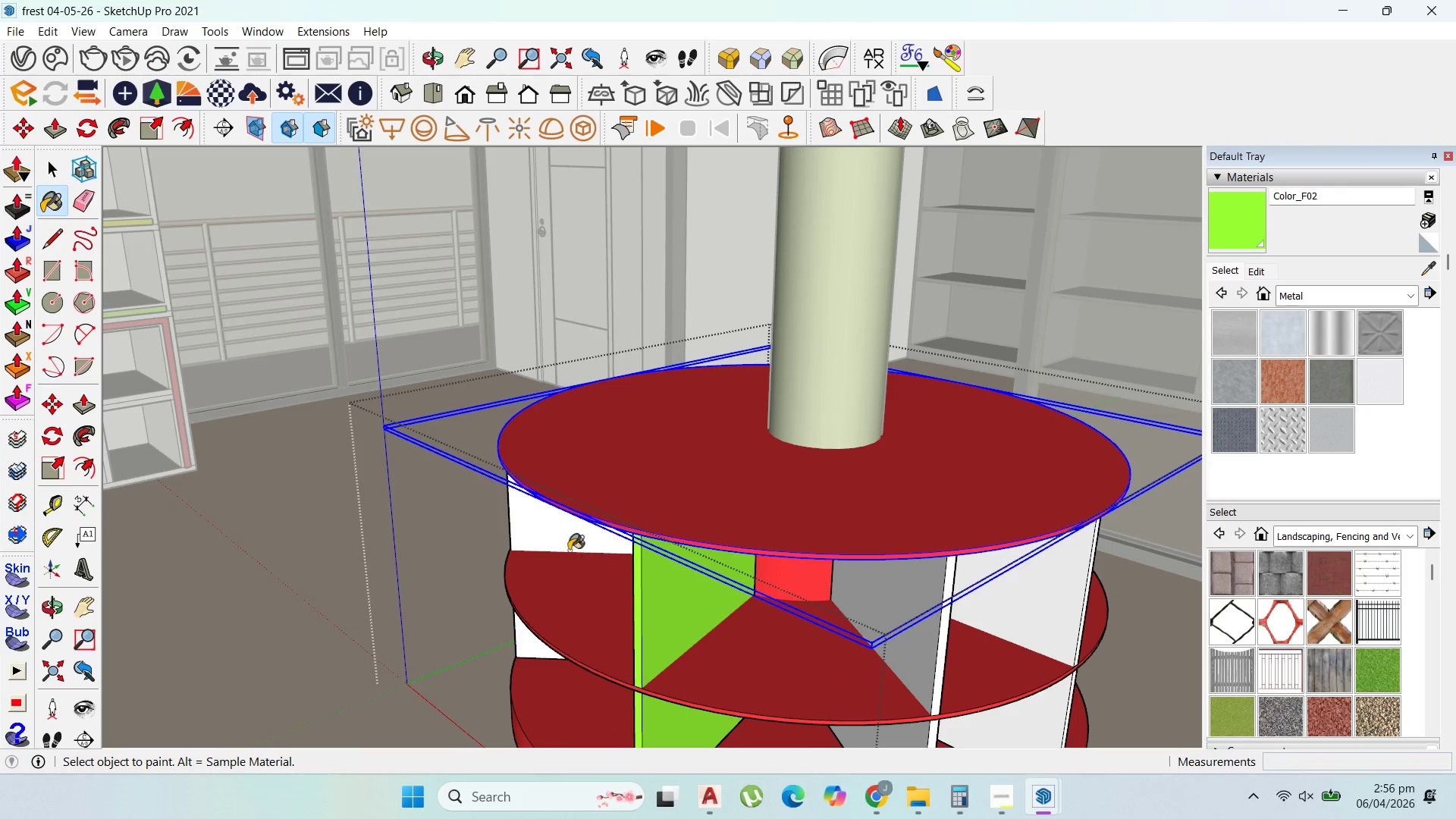 
left_click([554, 537])
 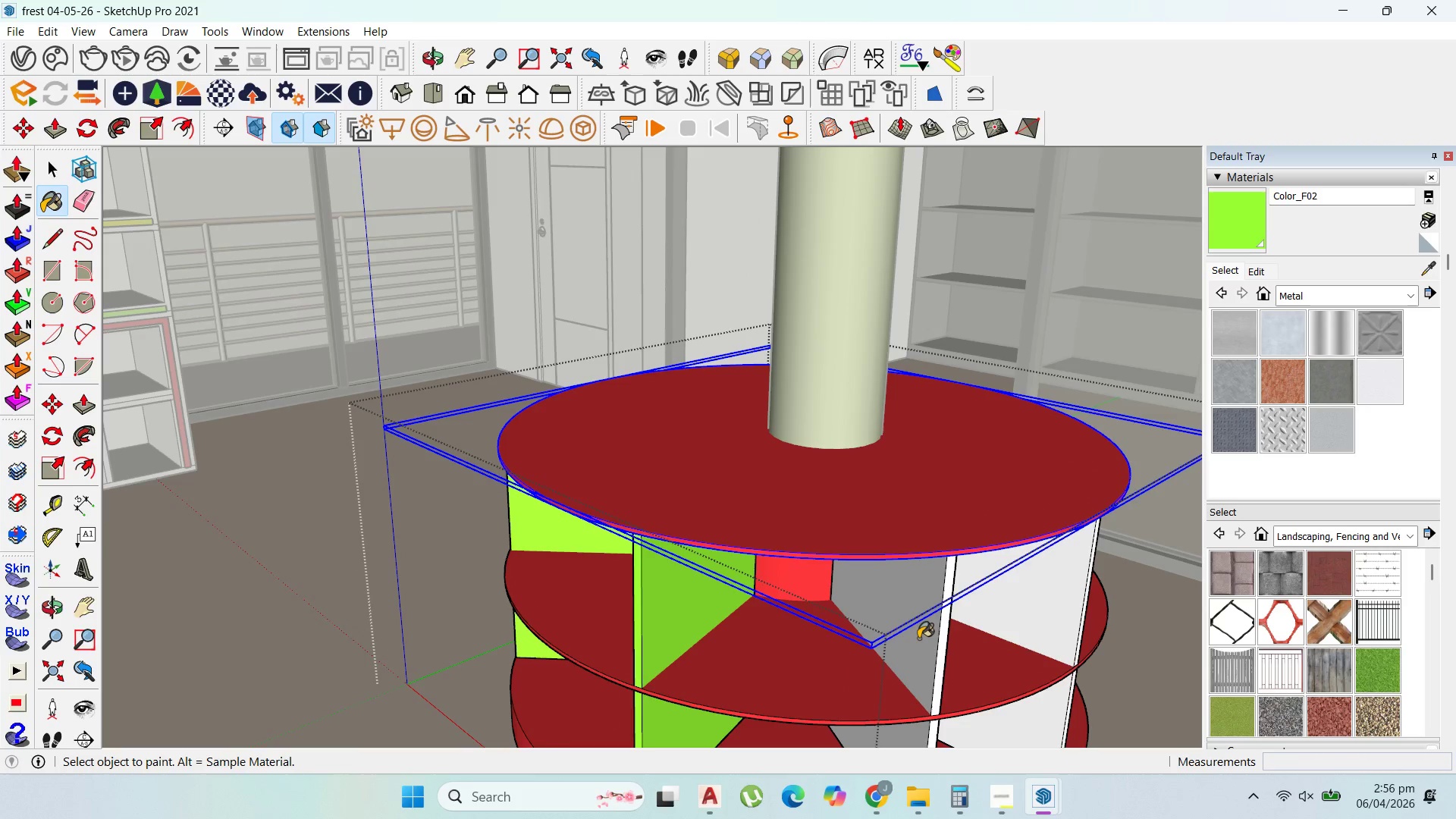 
left_click([921, 642])
 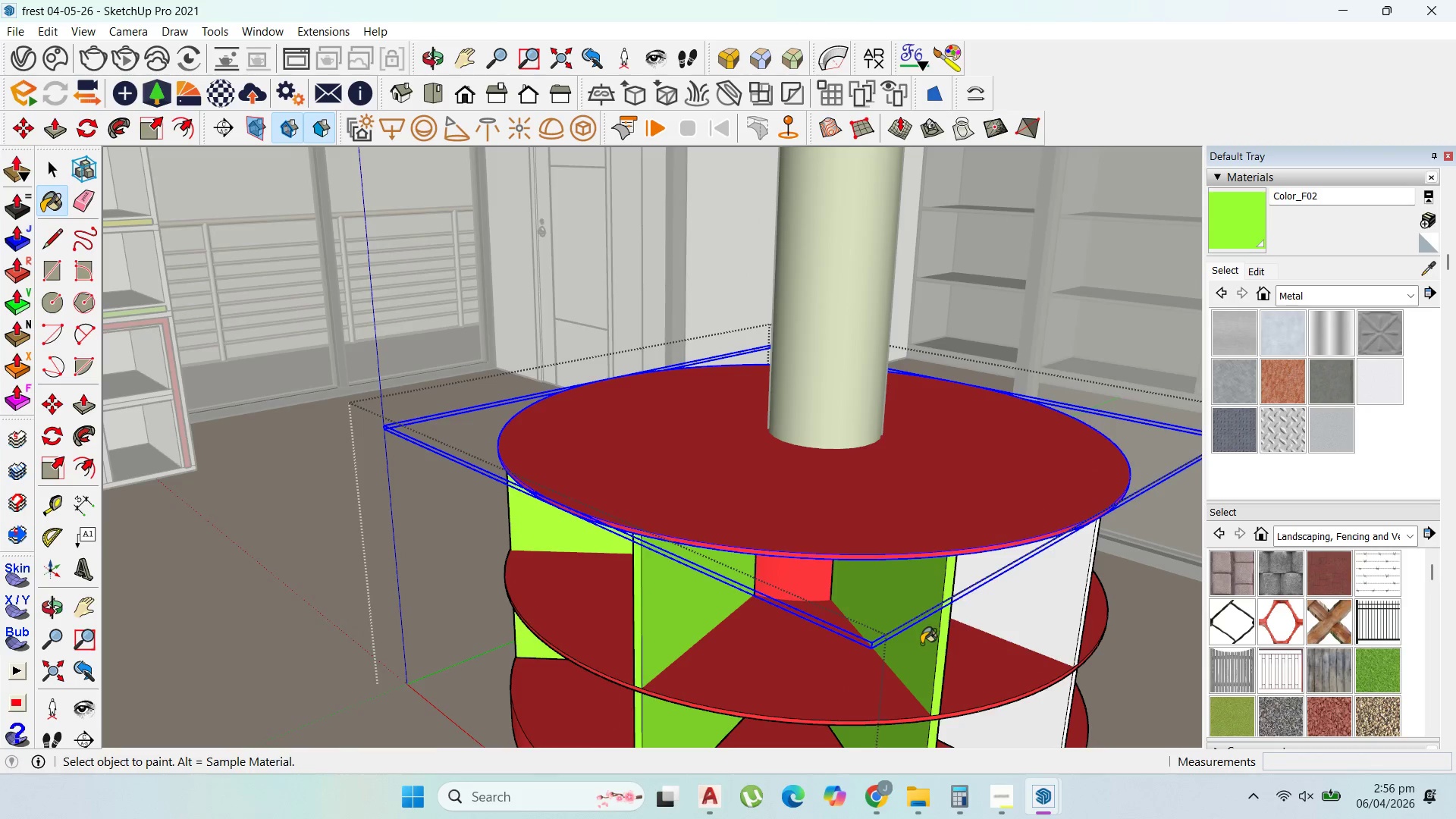 
scroll: coordinate [1073, 535], scroll_direction: up, amount: 2.0
 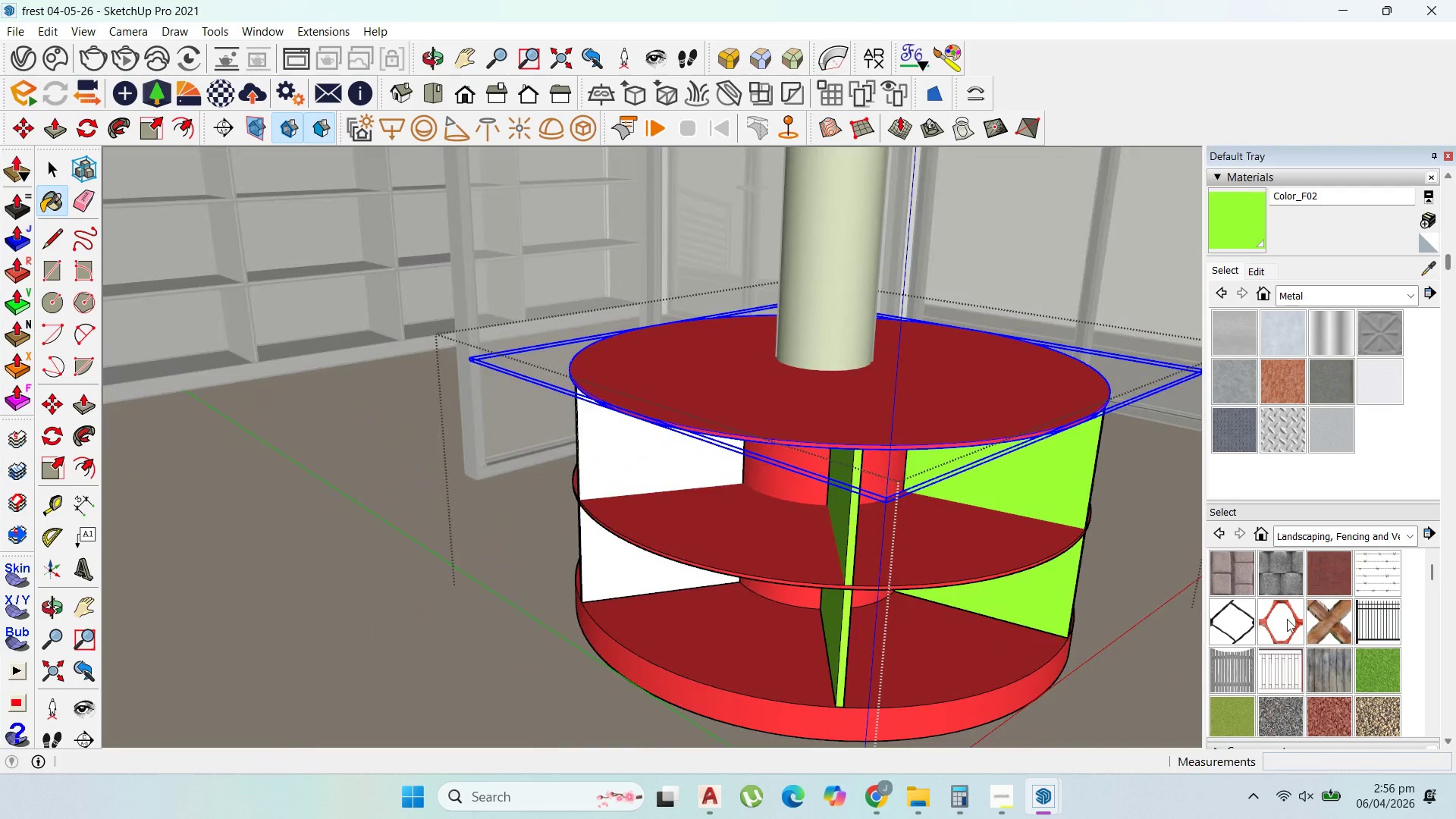 
left_click([627, 451])
 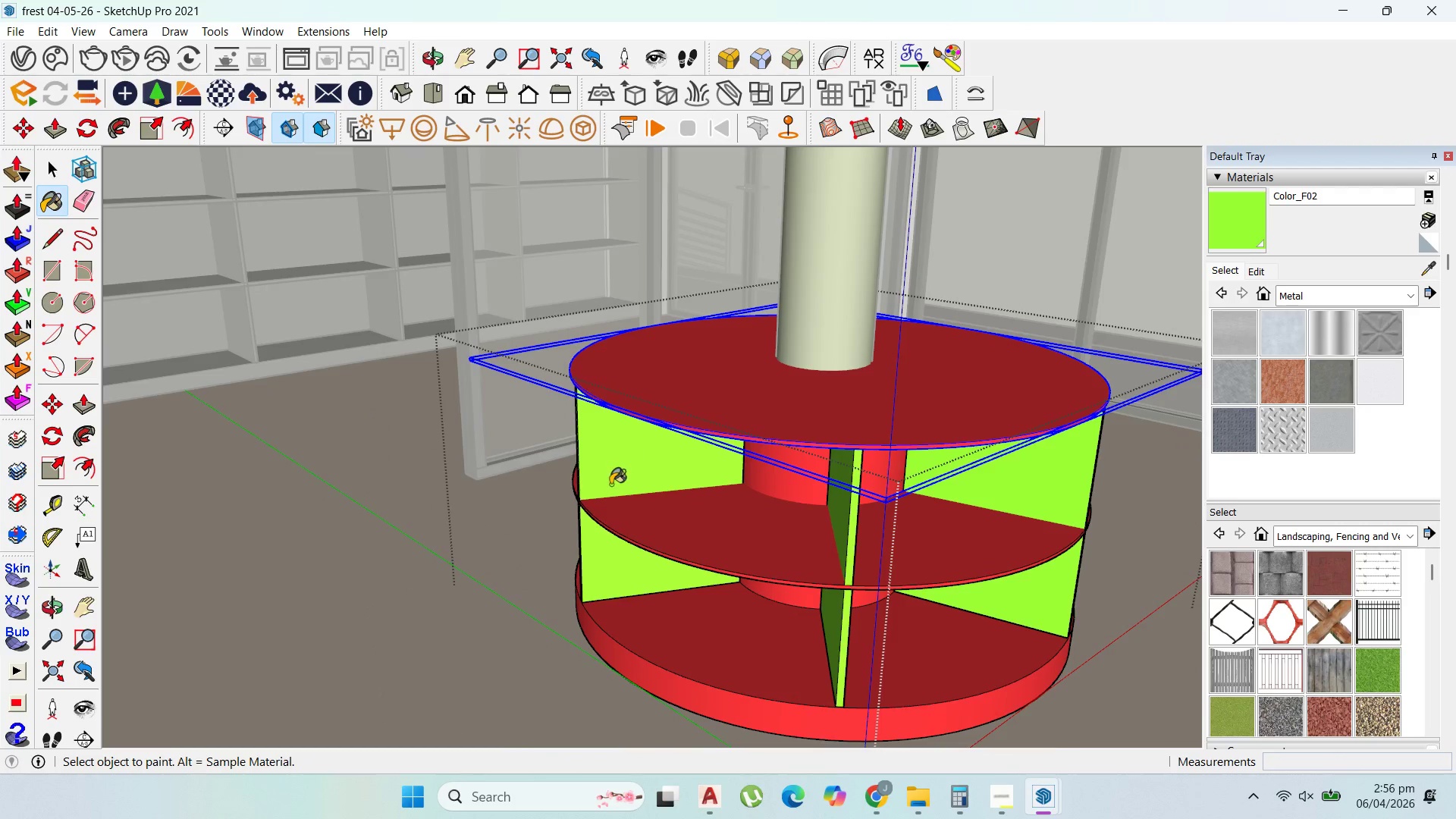 
scroll: coordinate [610, 485], scroll_direction: up, amount: 1.0
 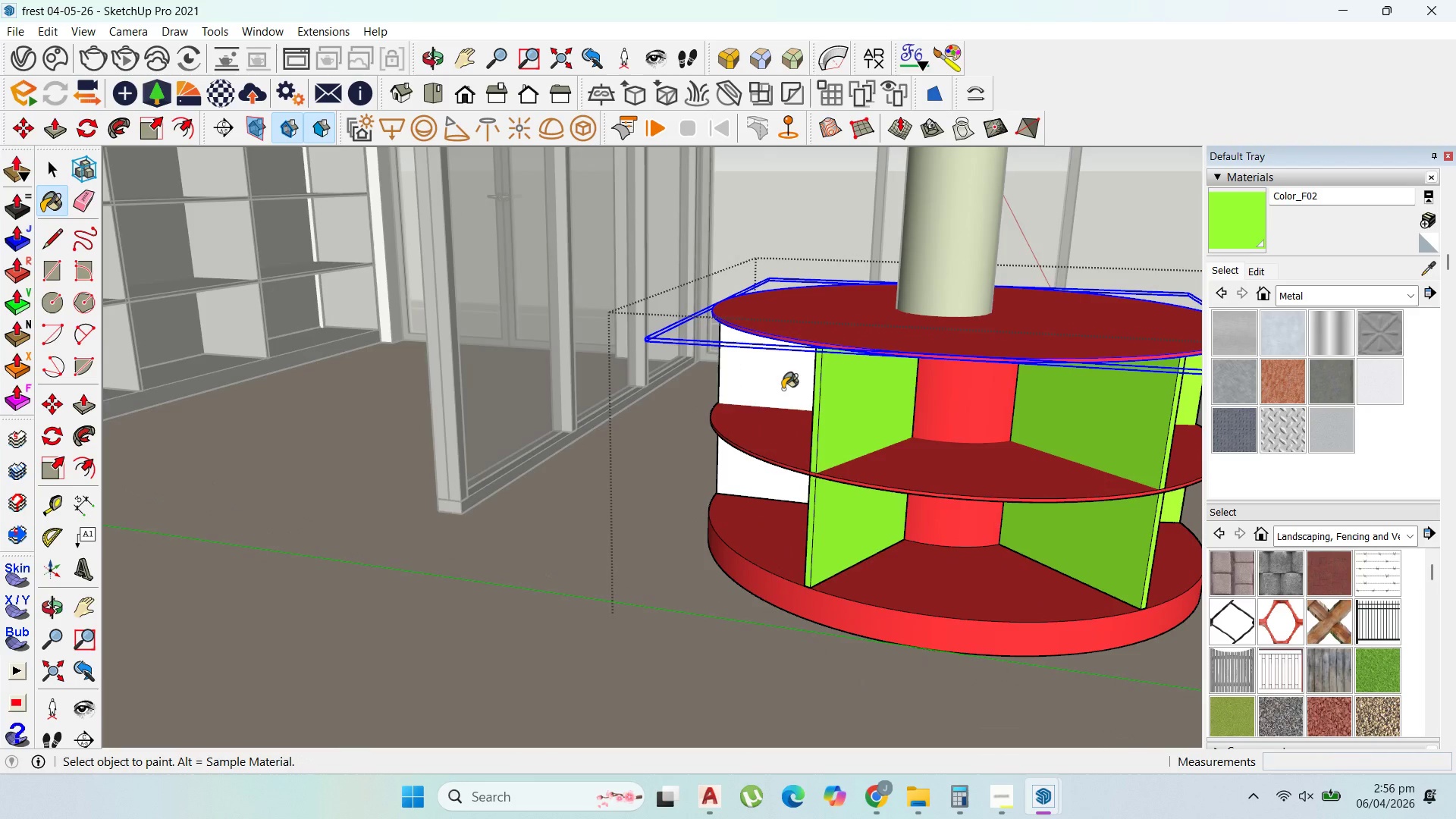 
left_click([782, 365])
 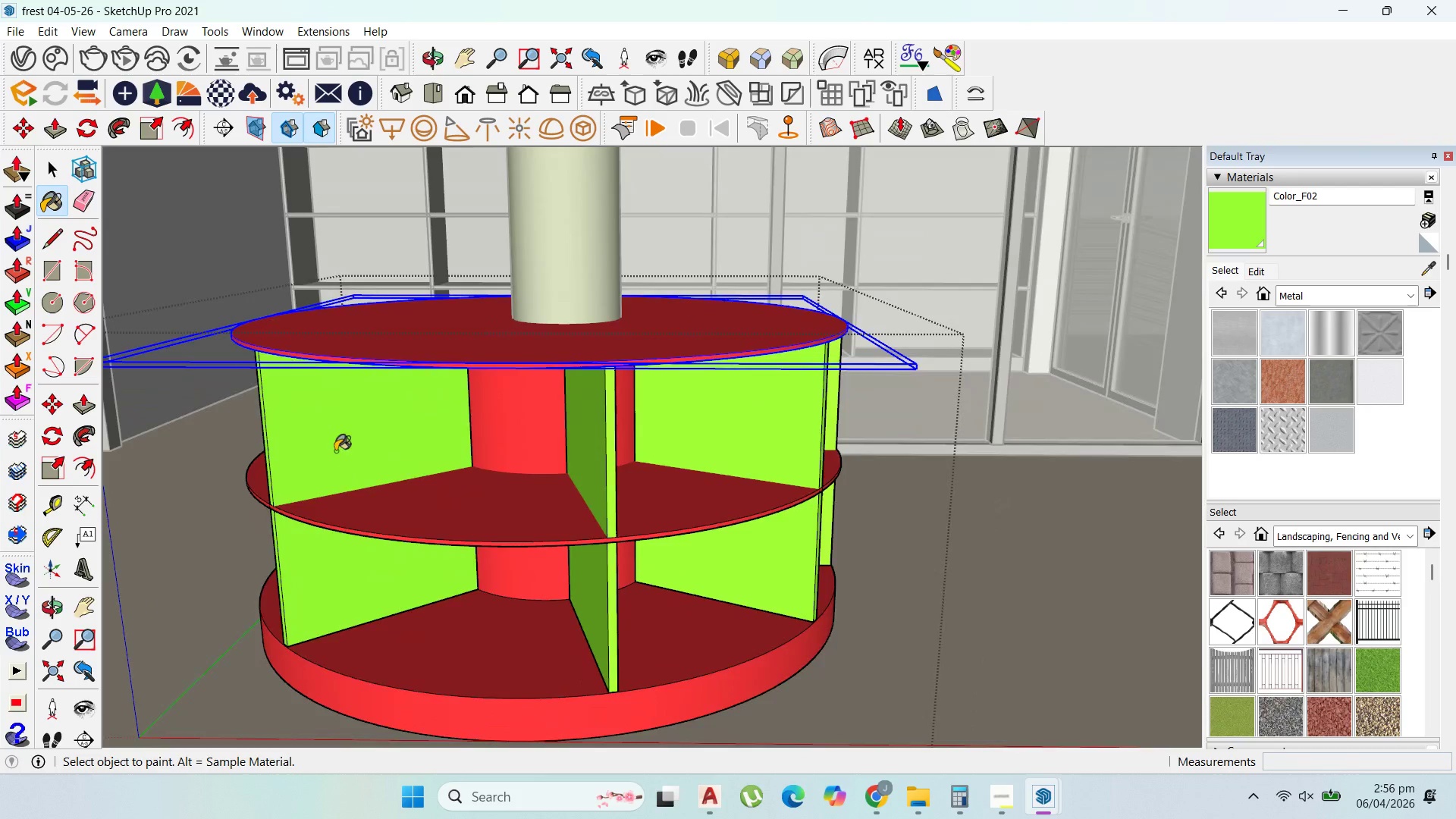 
scroll: coordinate [681, 556], scroll_direction: down, amount: 15.0
 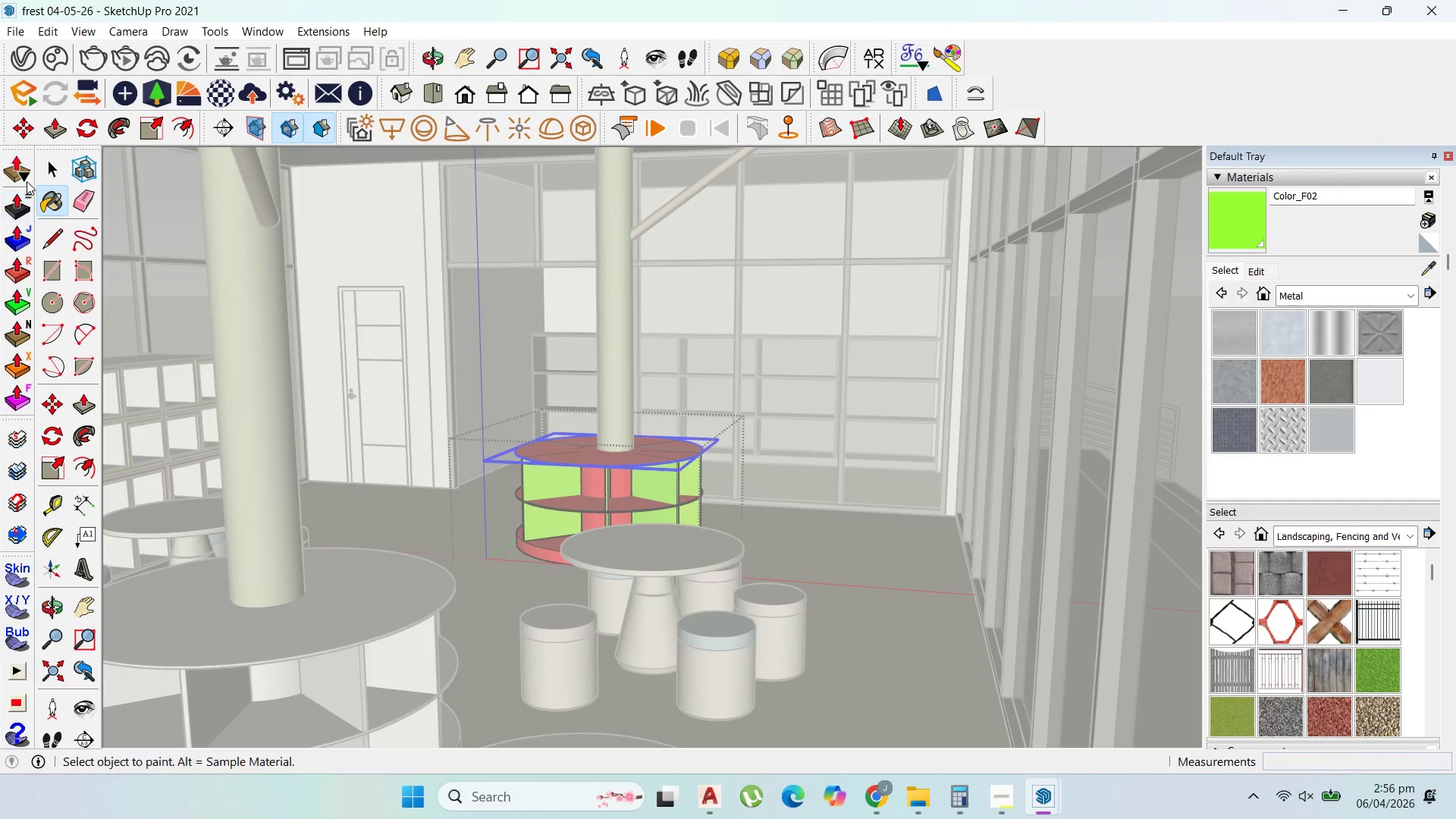 
left_click([31, 170])
 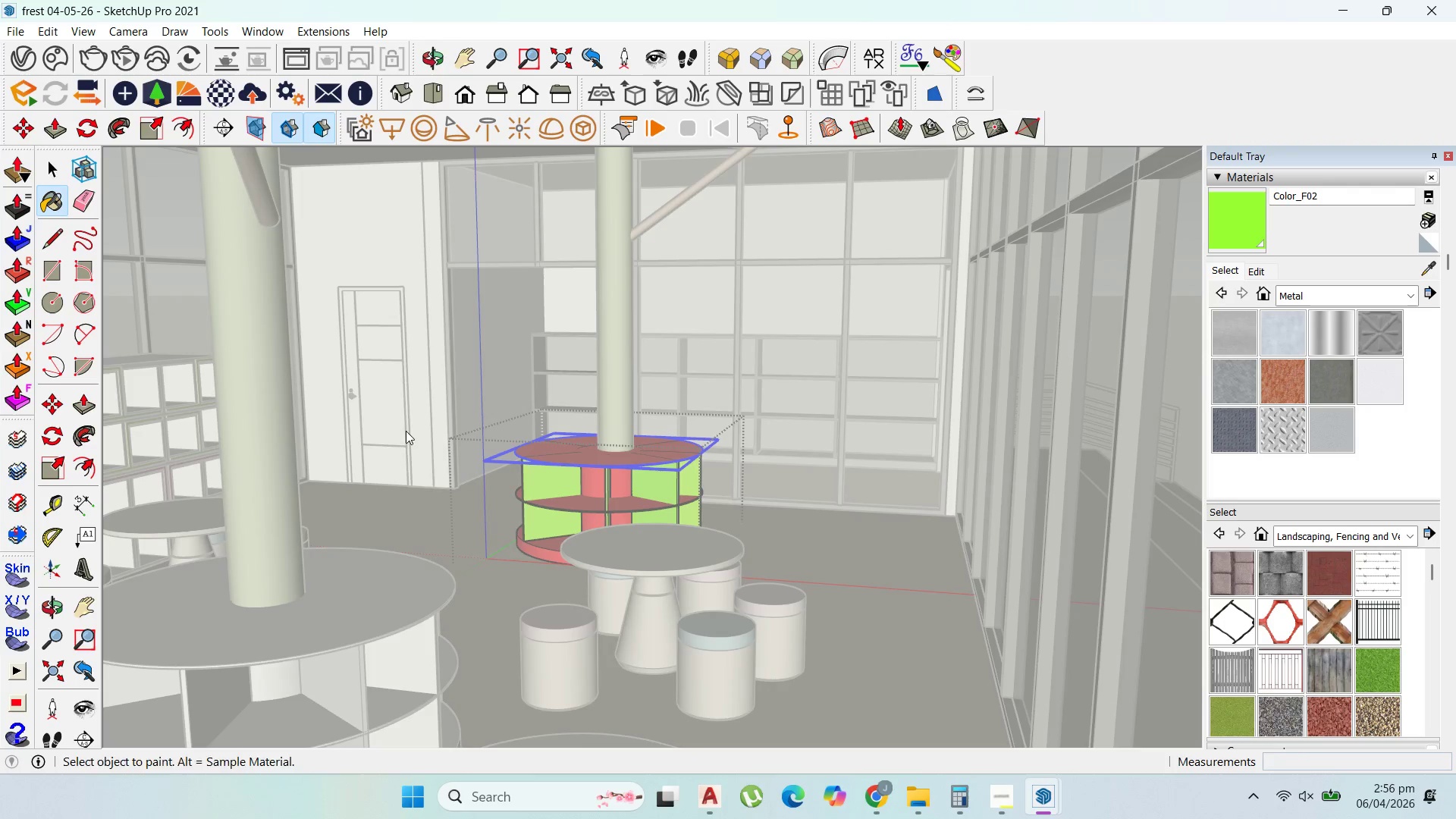 
key(Escape)
 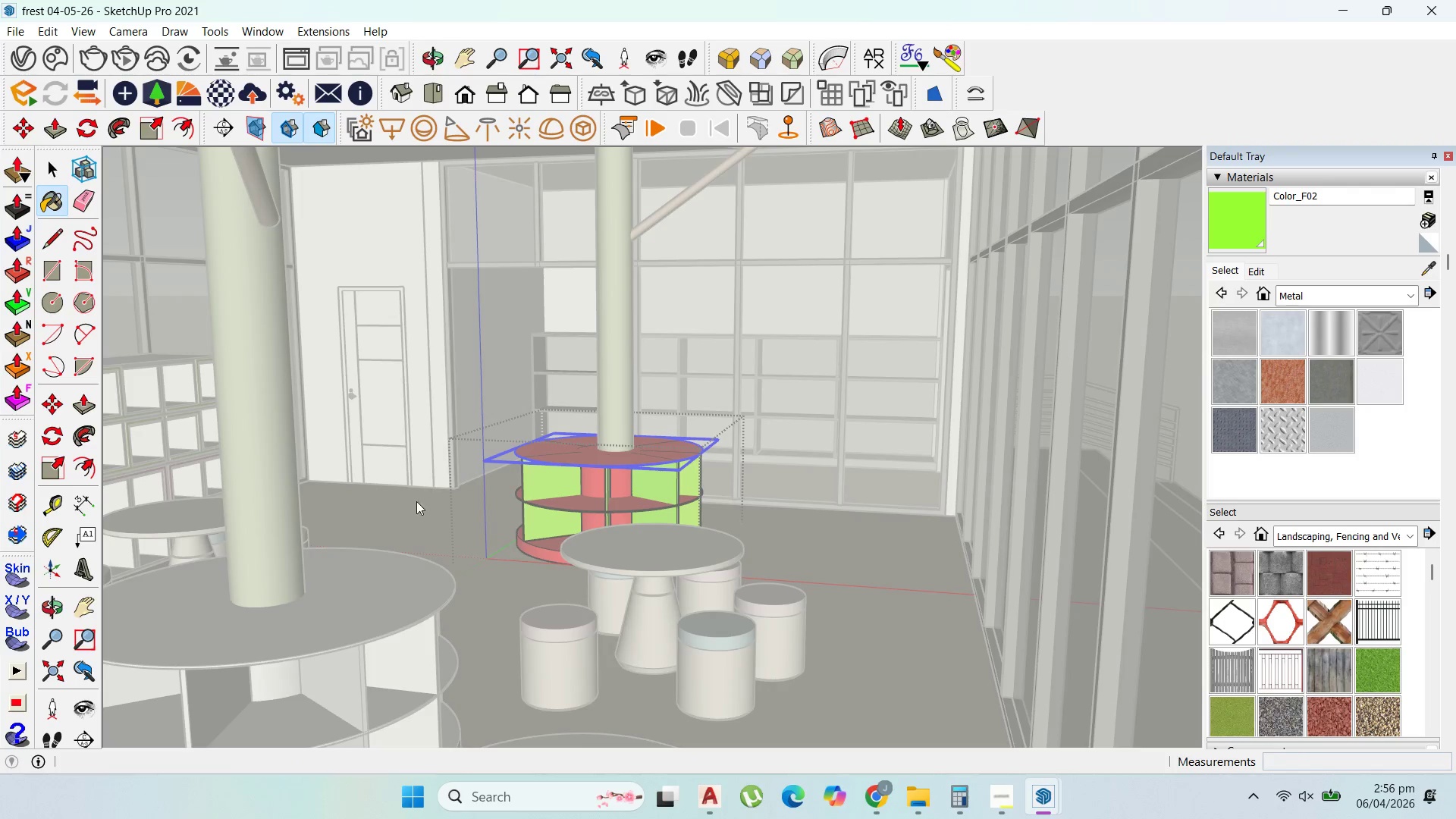 
key(Escape)
 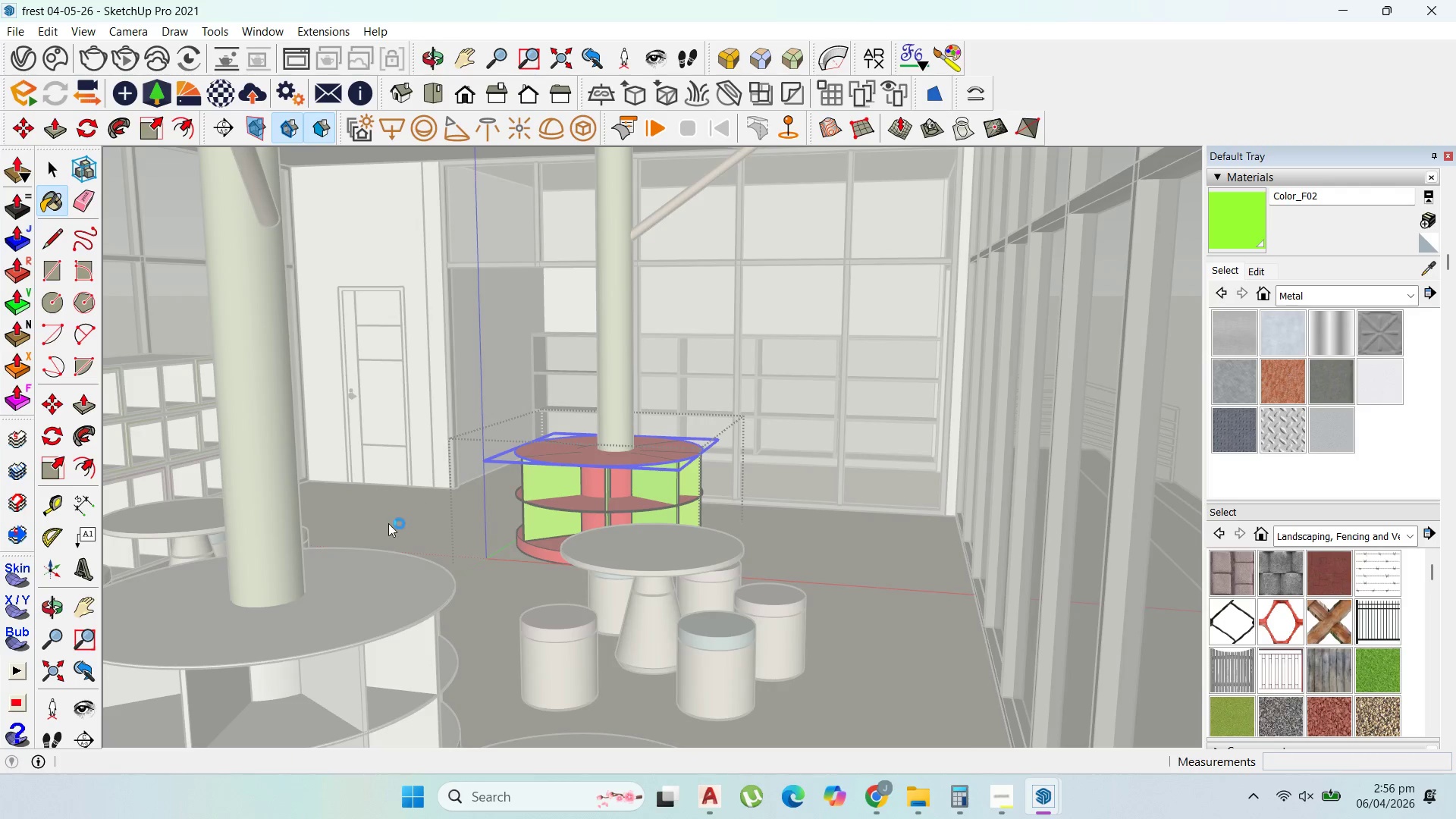 
key(Escape)
 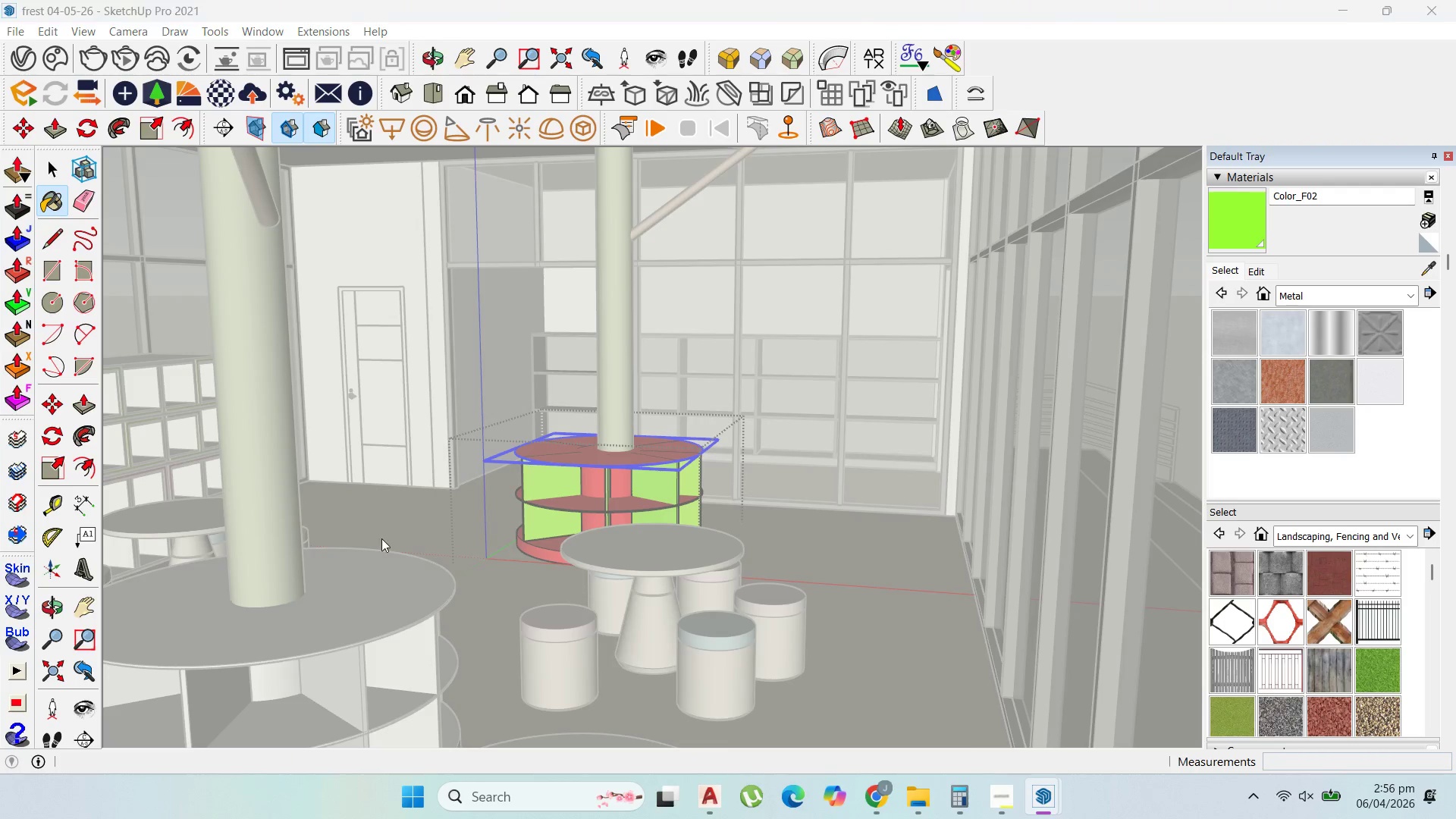 
key(Escape)
 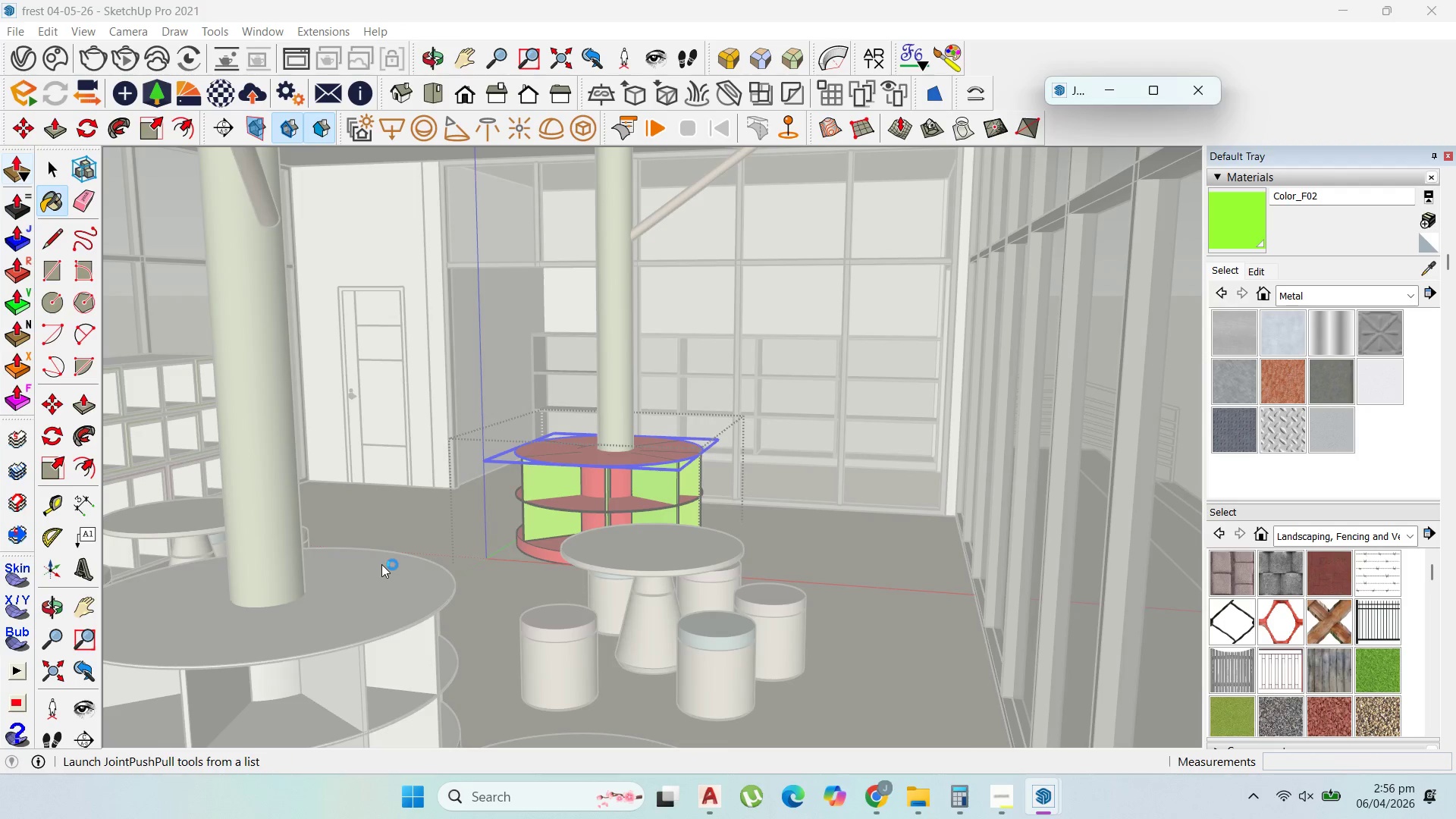 
key(Escape)
 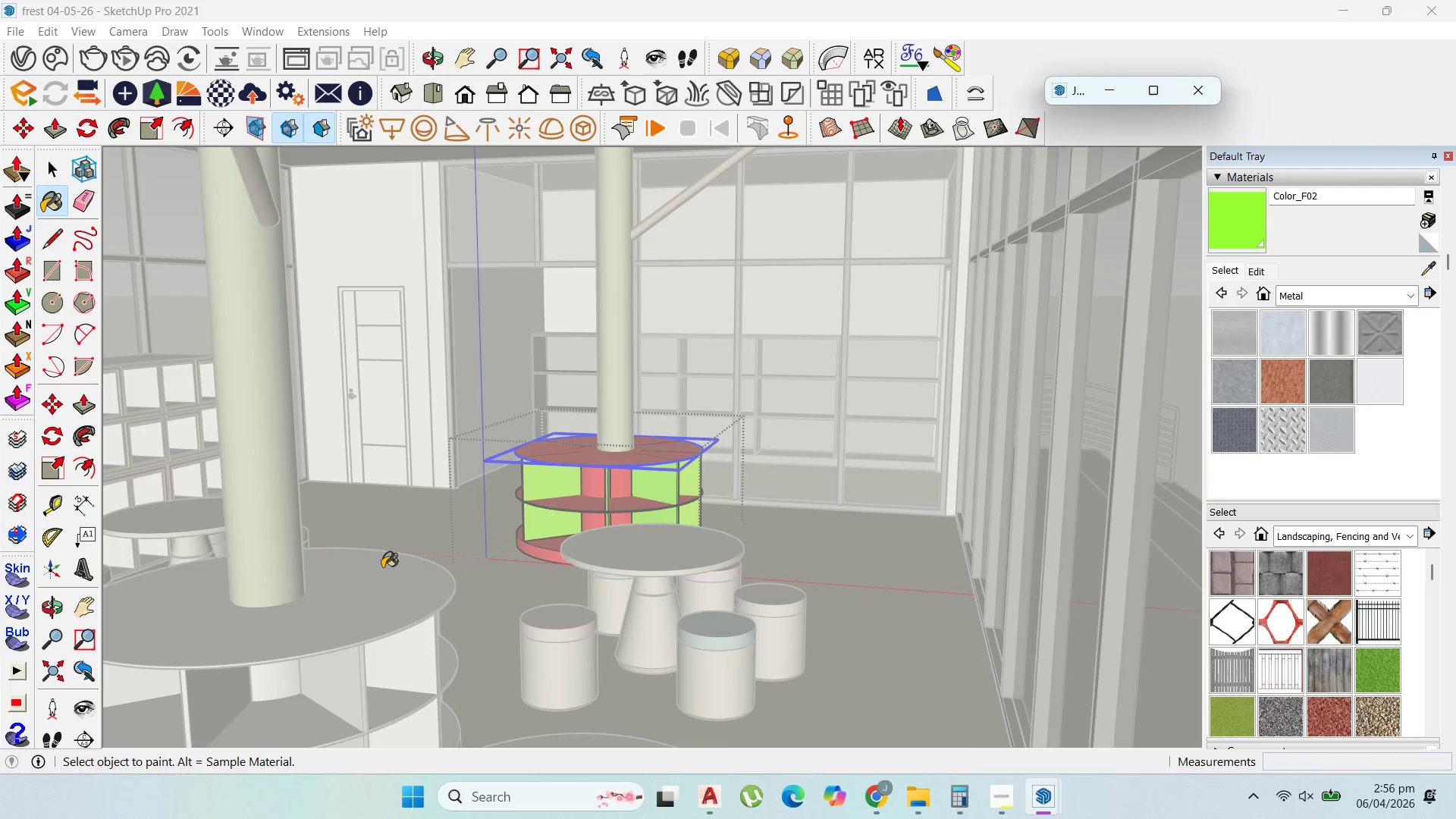 
key(Escape)
 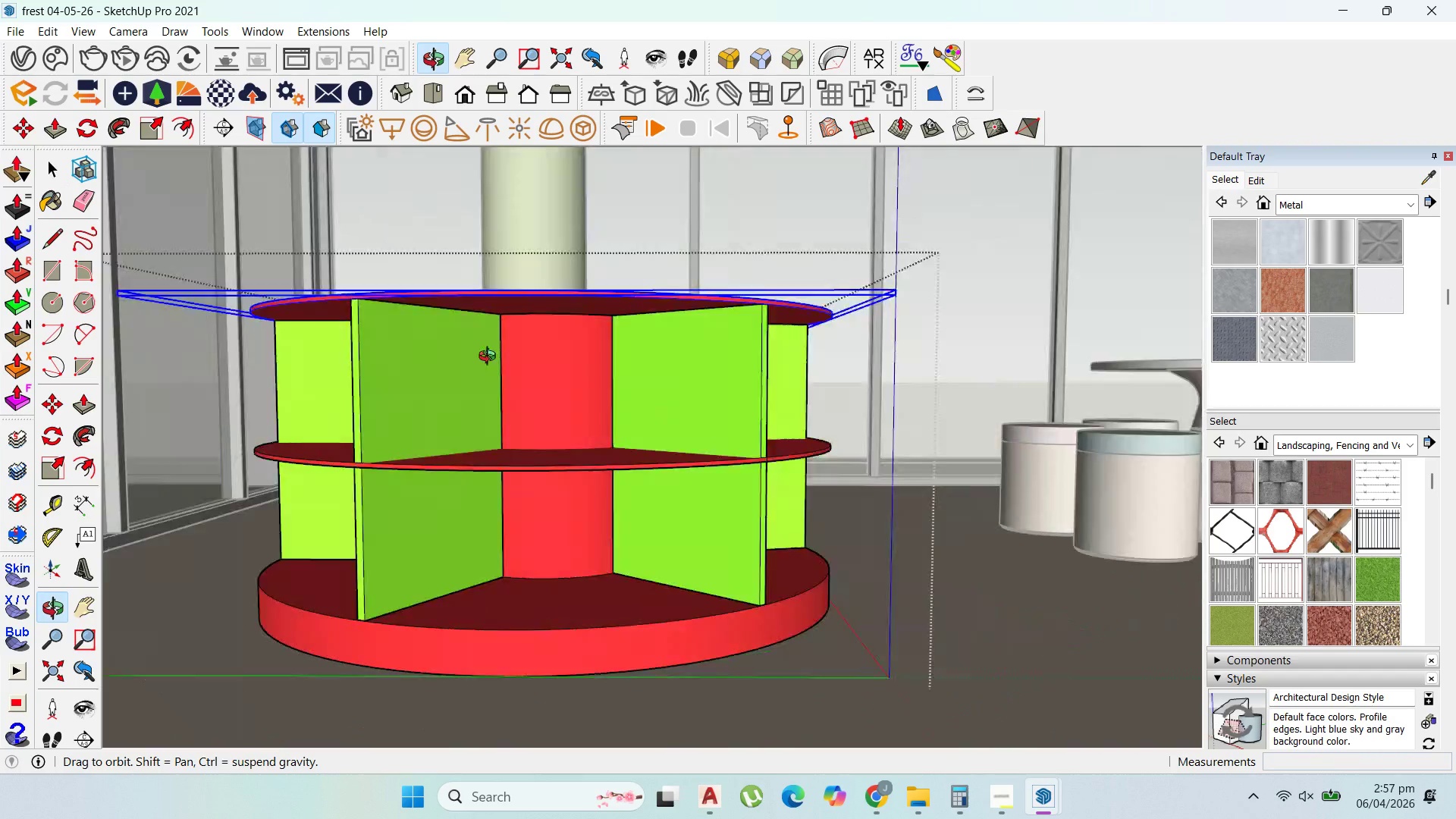 
scroll: coordinate [508, 432], scroll_direction: up, amount: 44.0
 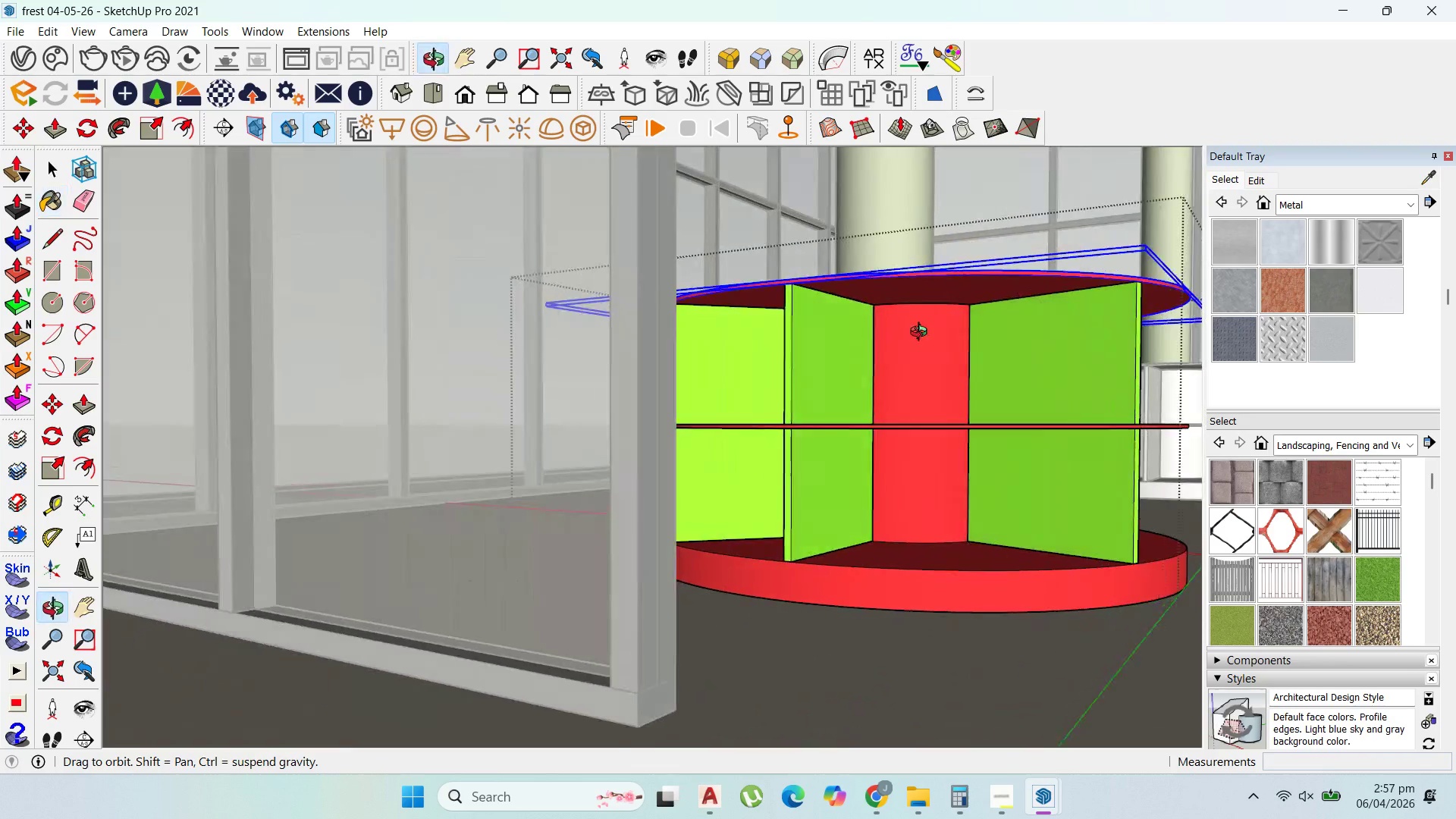 
wait(5.37)
 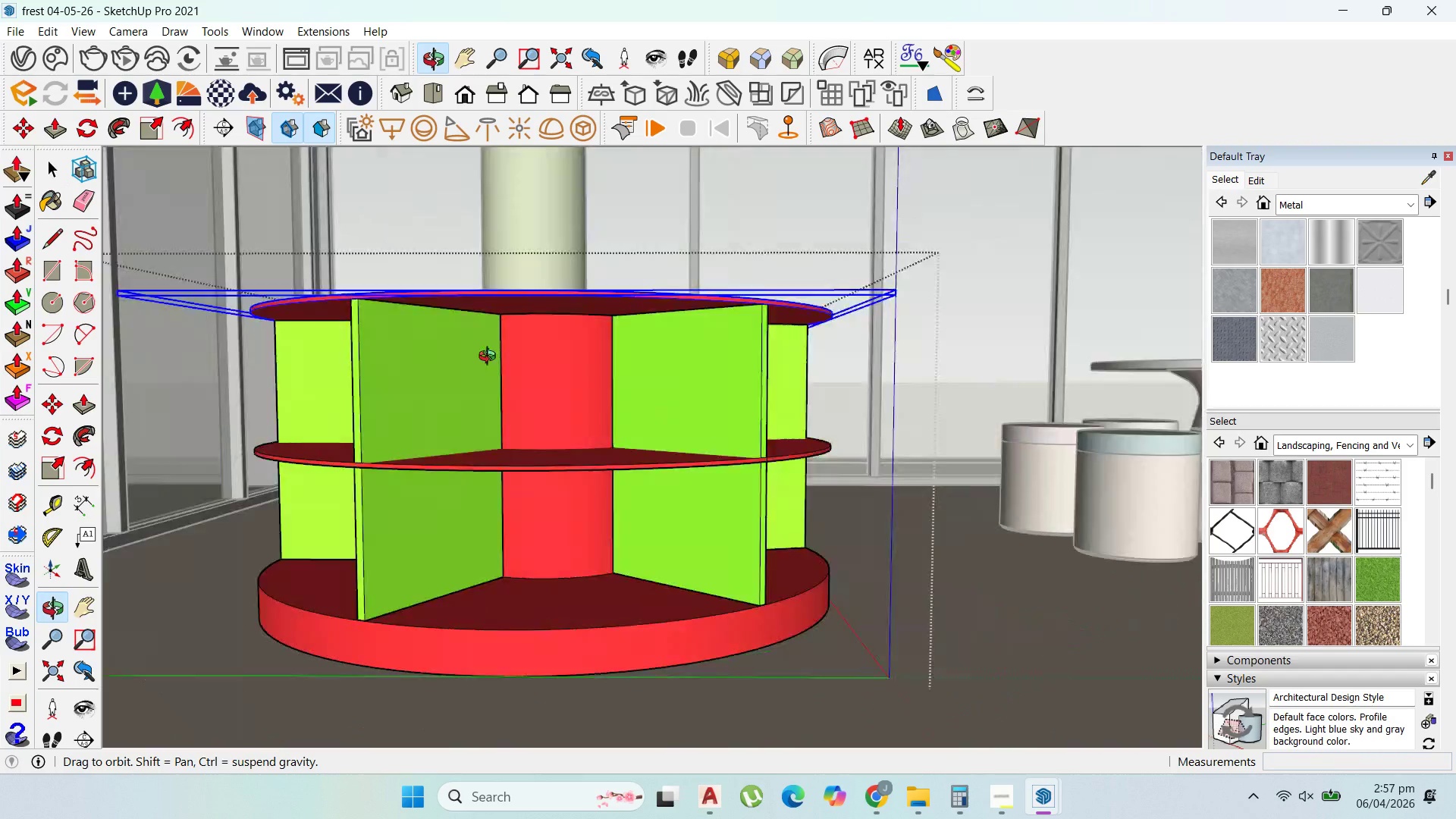 
scroll: coordinate [226, 422], scroll_direction: down, amount: 13.0
 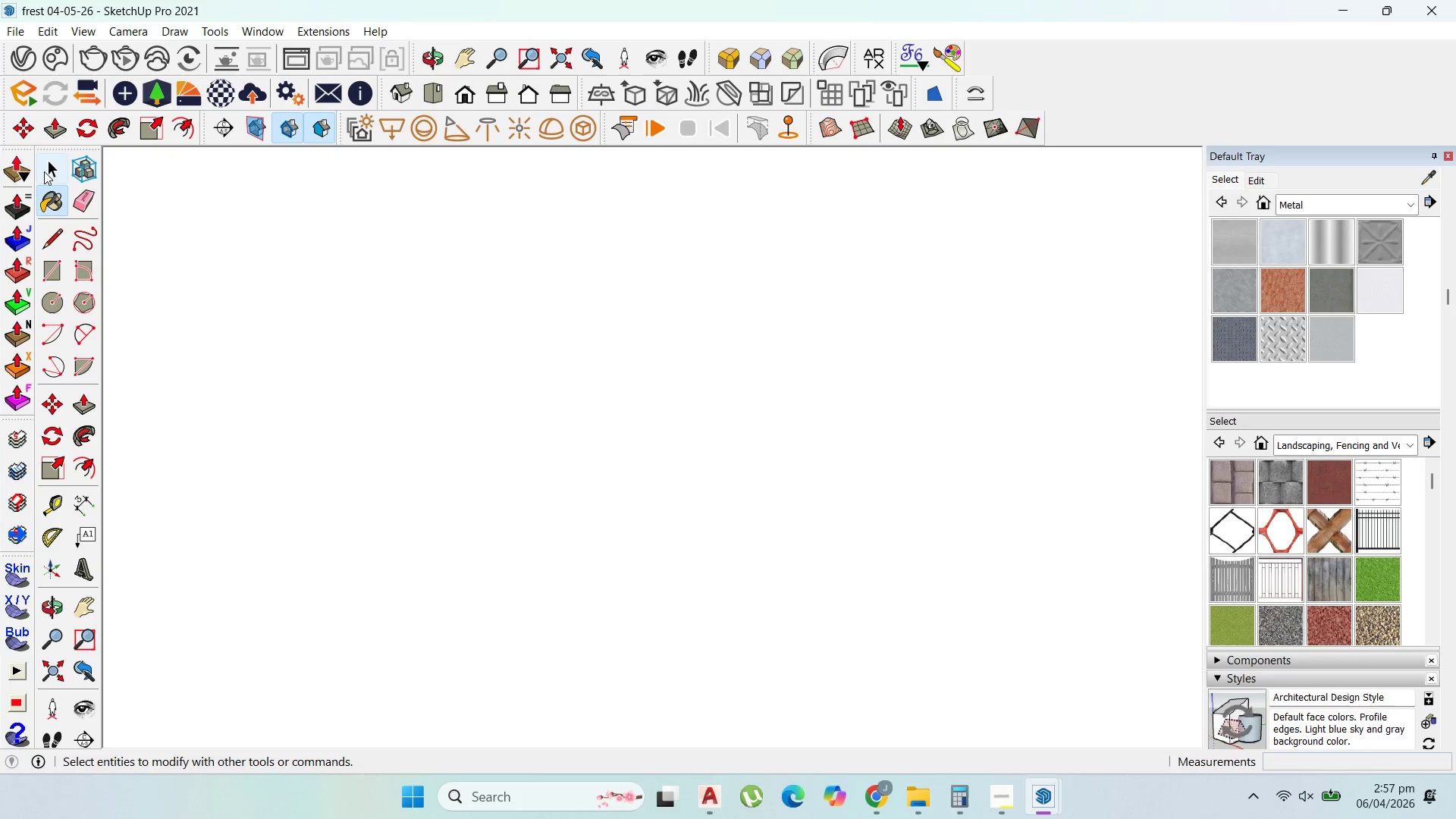 
left_click([46, 169])
 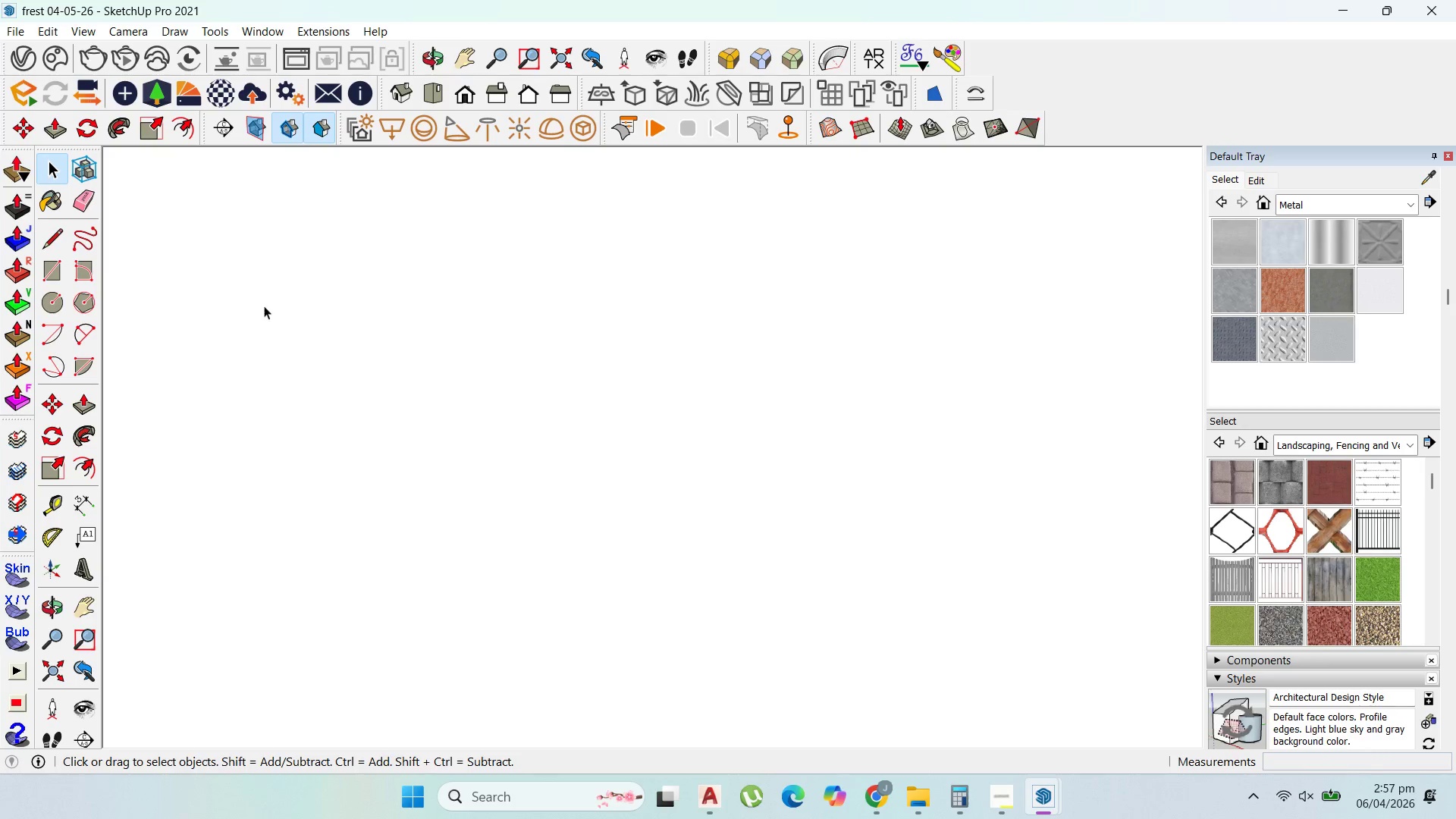 
scroll: coordinate [500, 343], scroll_direction: down, amount: 39.0
 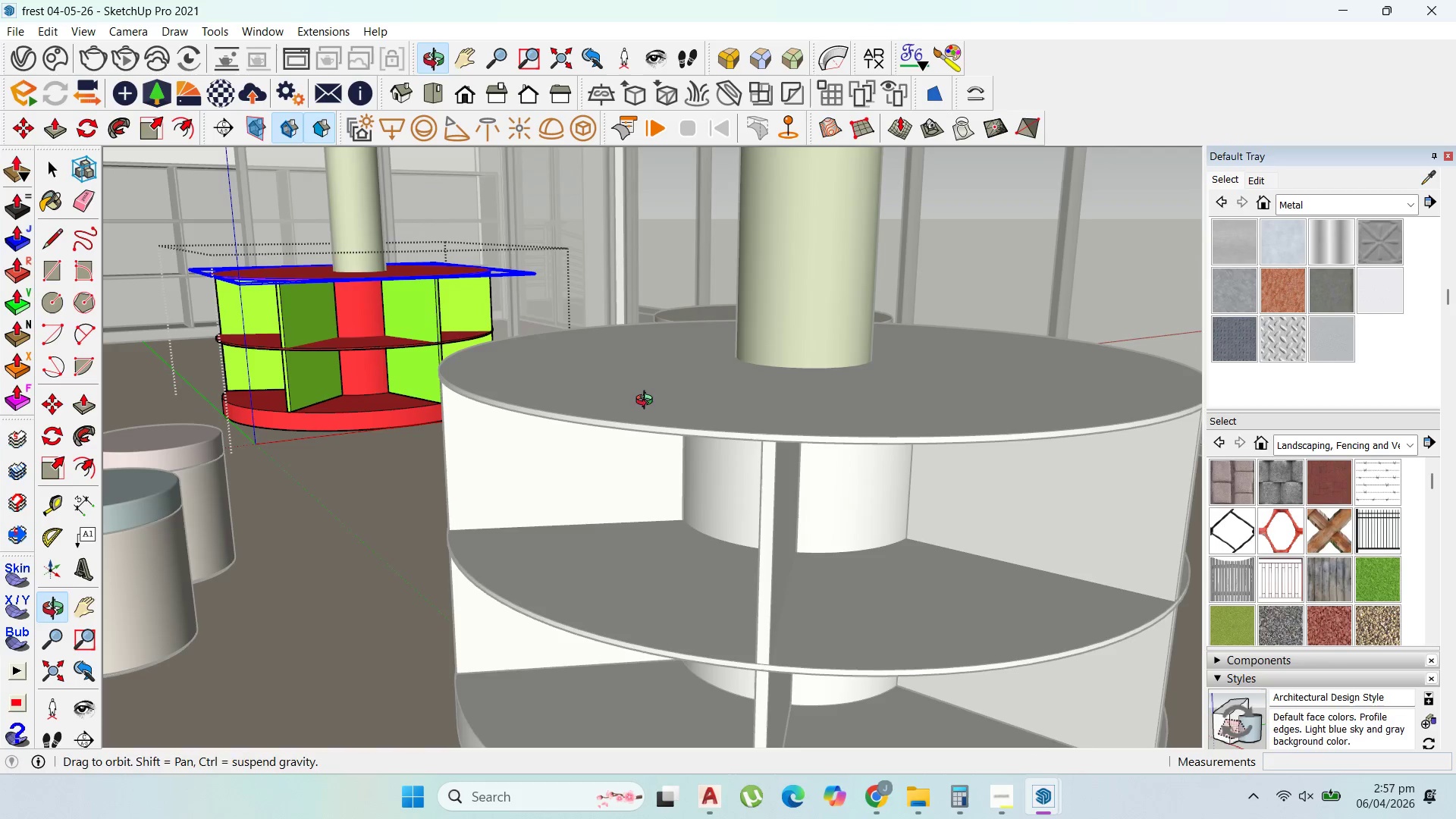 
left_click([672, 384])
 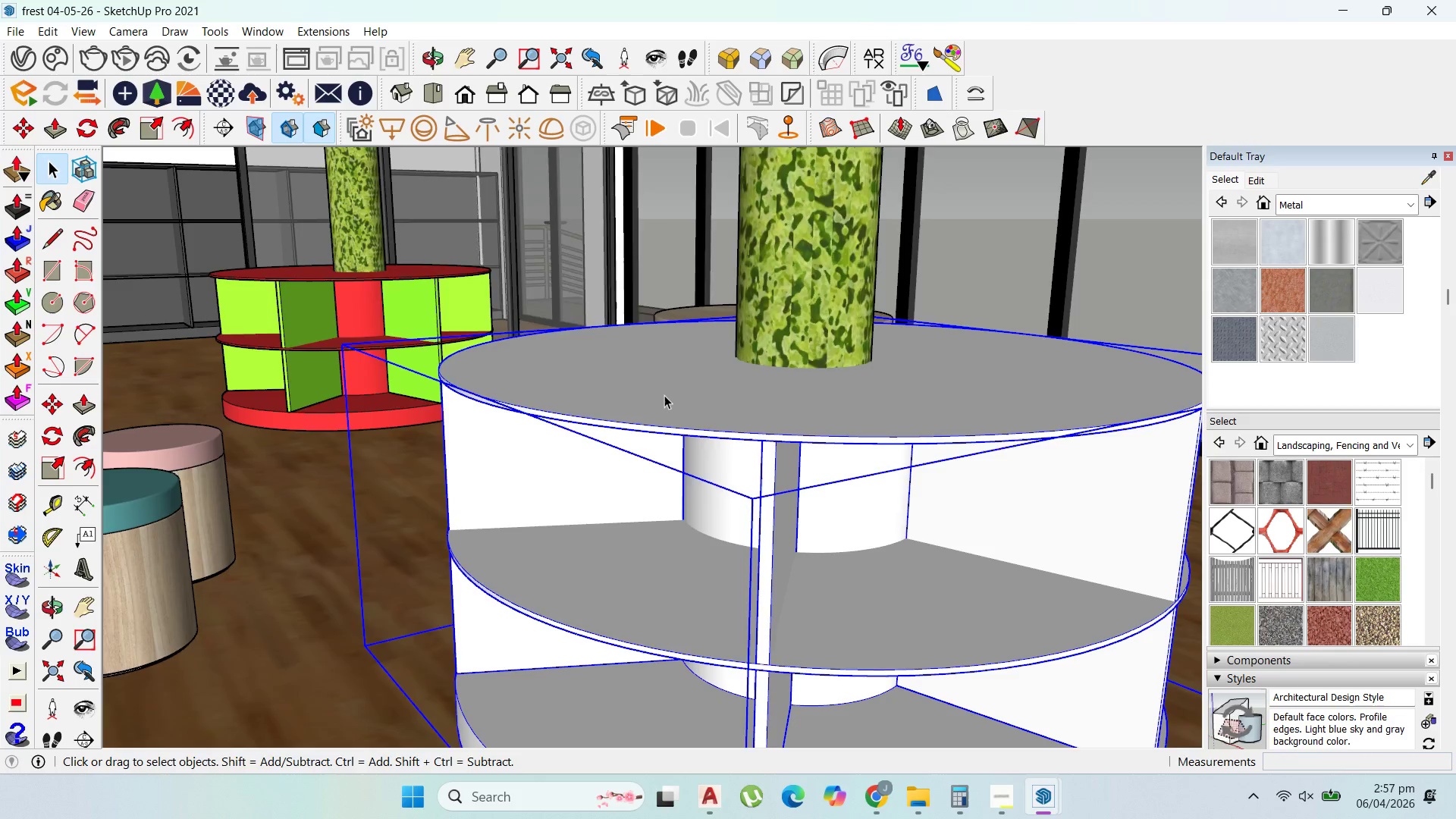 
double_click([664, 395])
 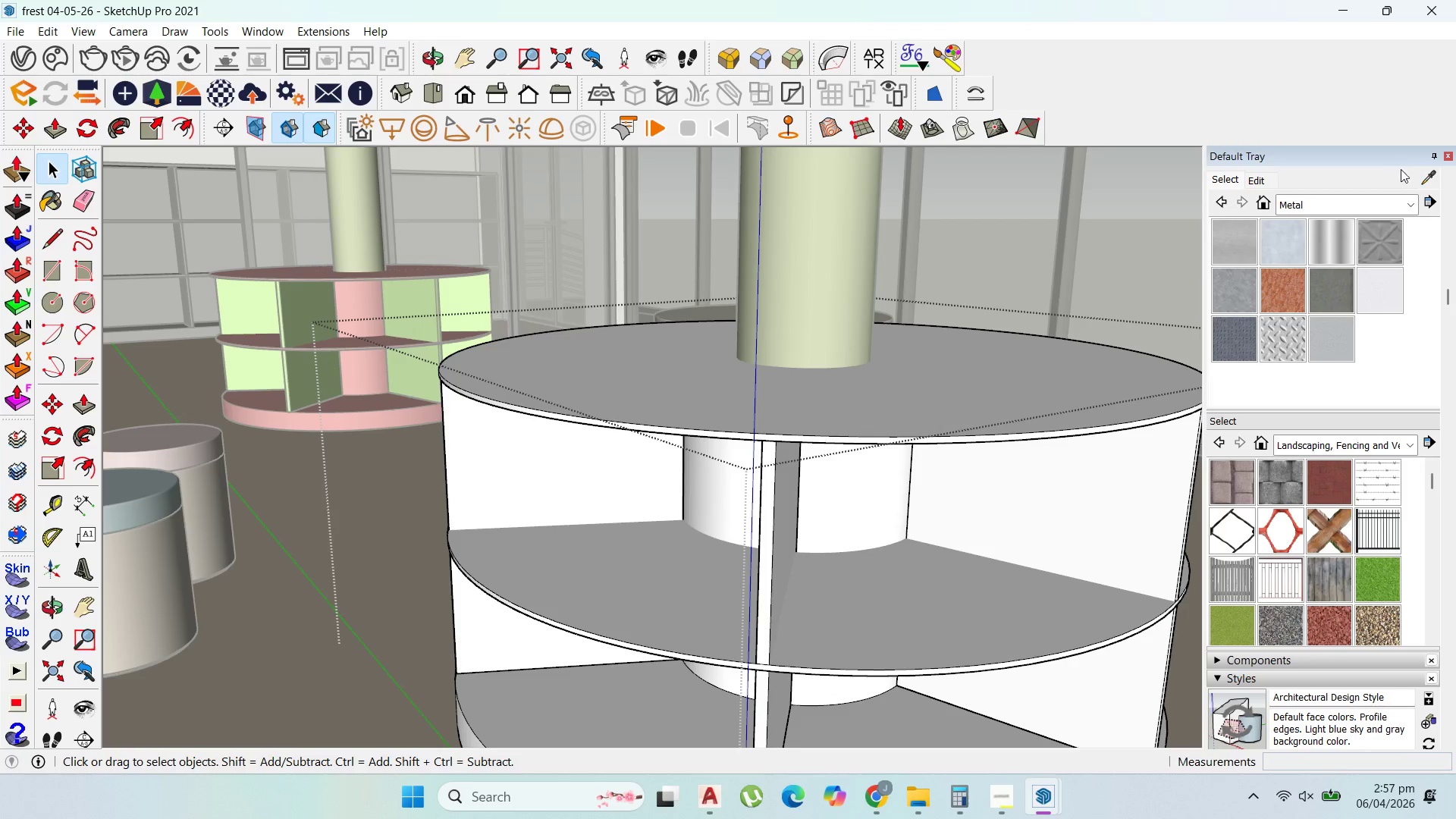 
left_click([1427, 177])
 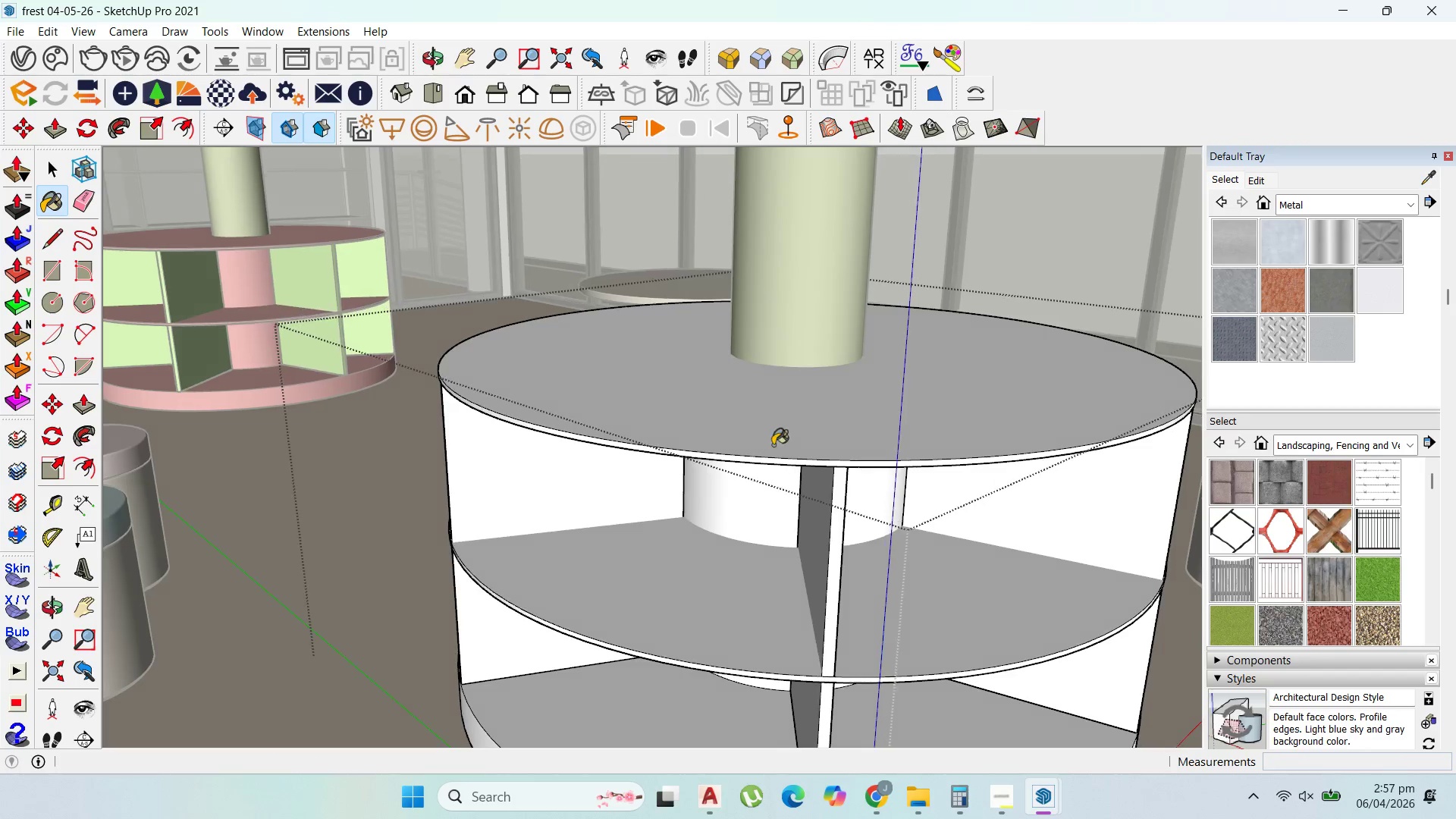 
double_click([702, 556])
 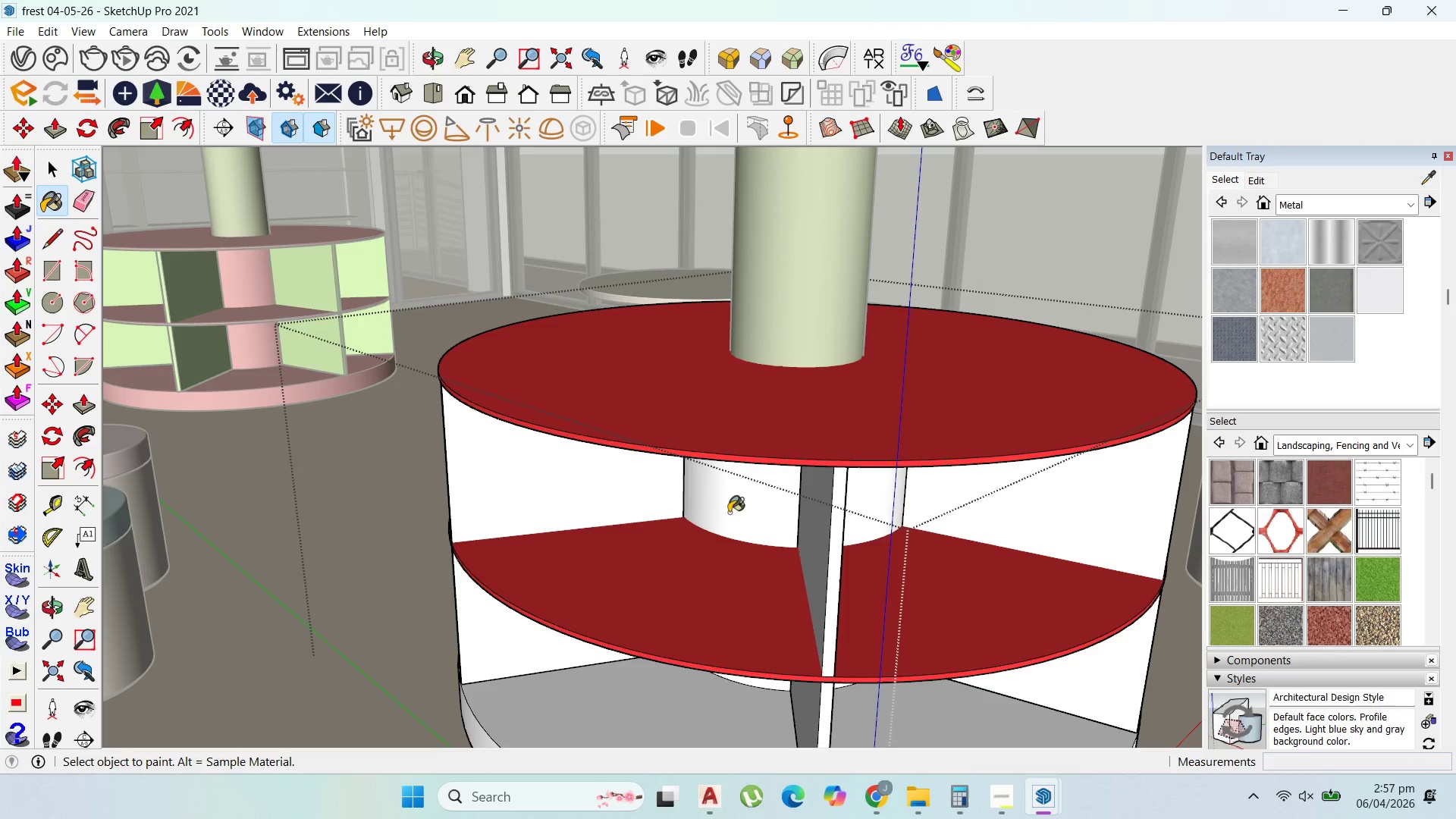 
triple_click([729, 513])
 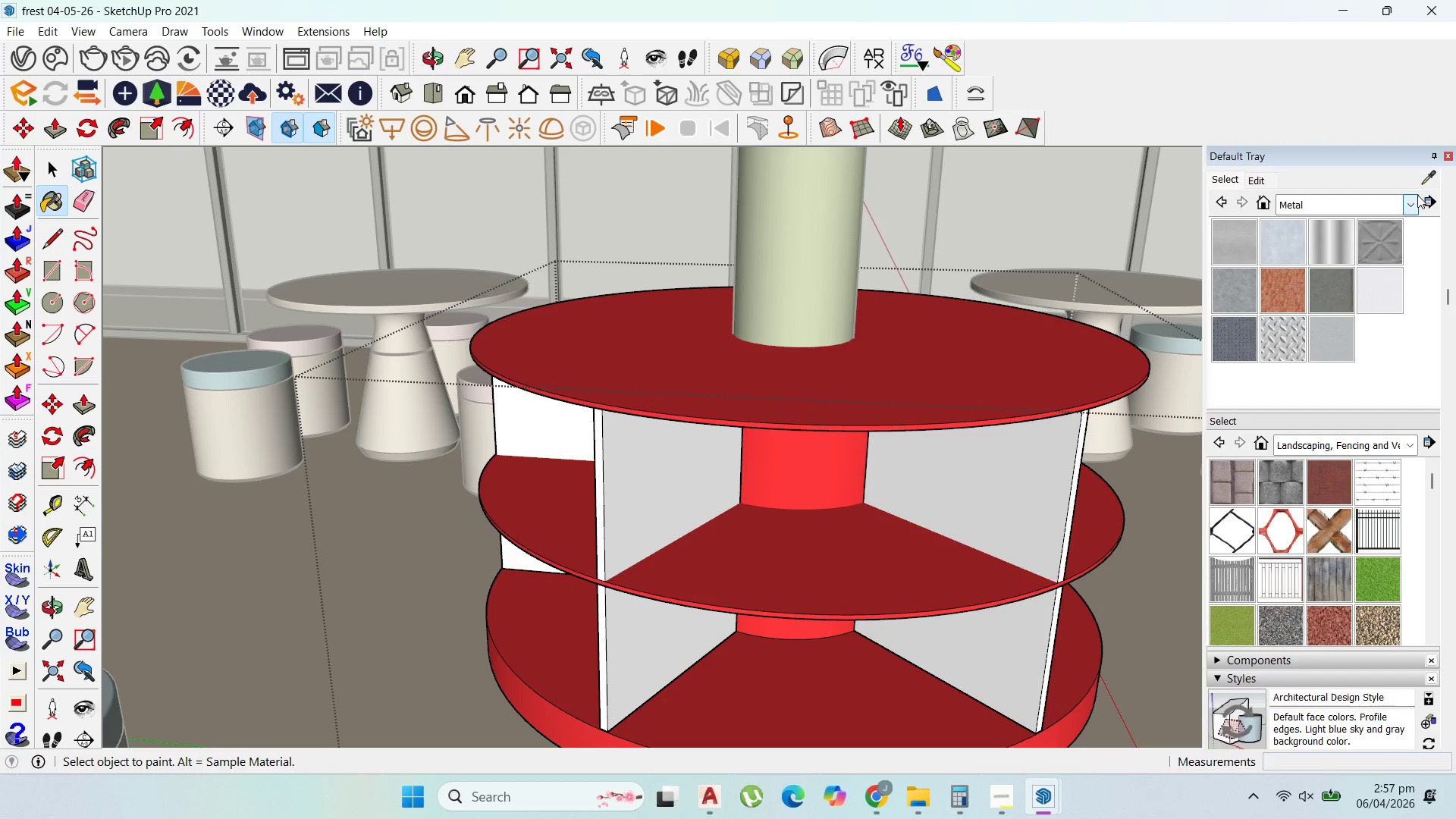 
scroll: coordinate [731, 490], scroll_direction: down, amount: 4.0
 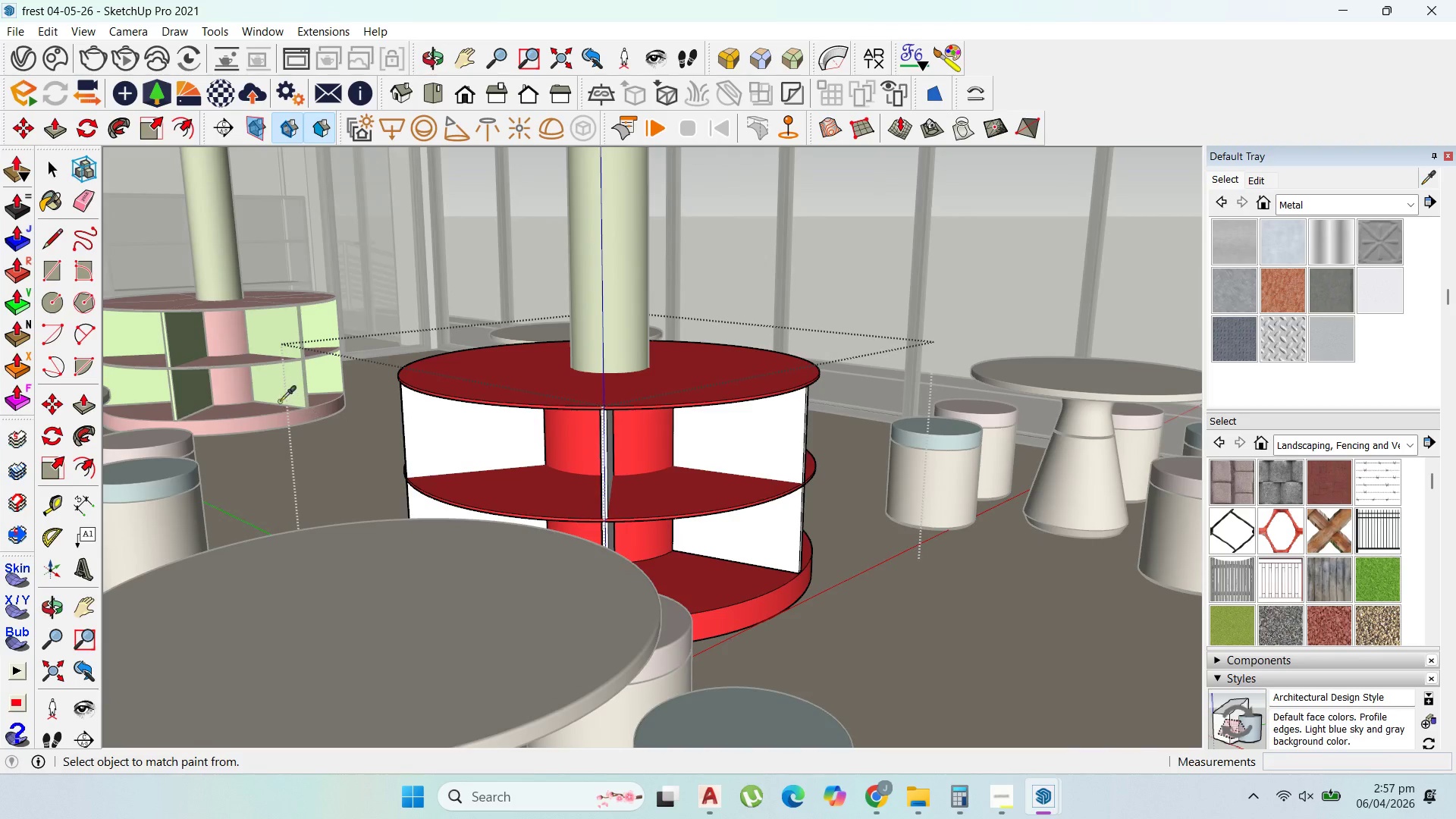 
left_click([284, 328])
 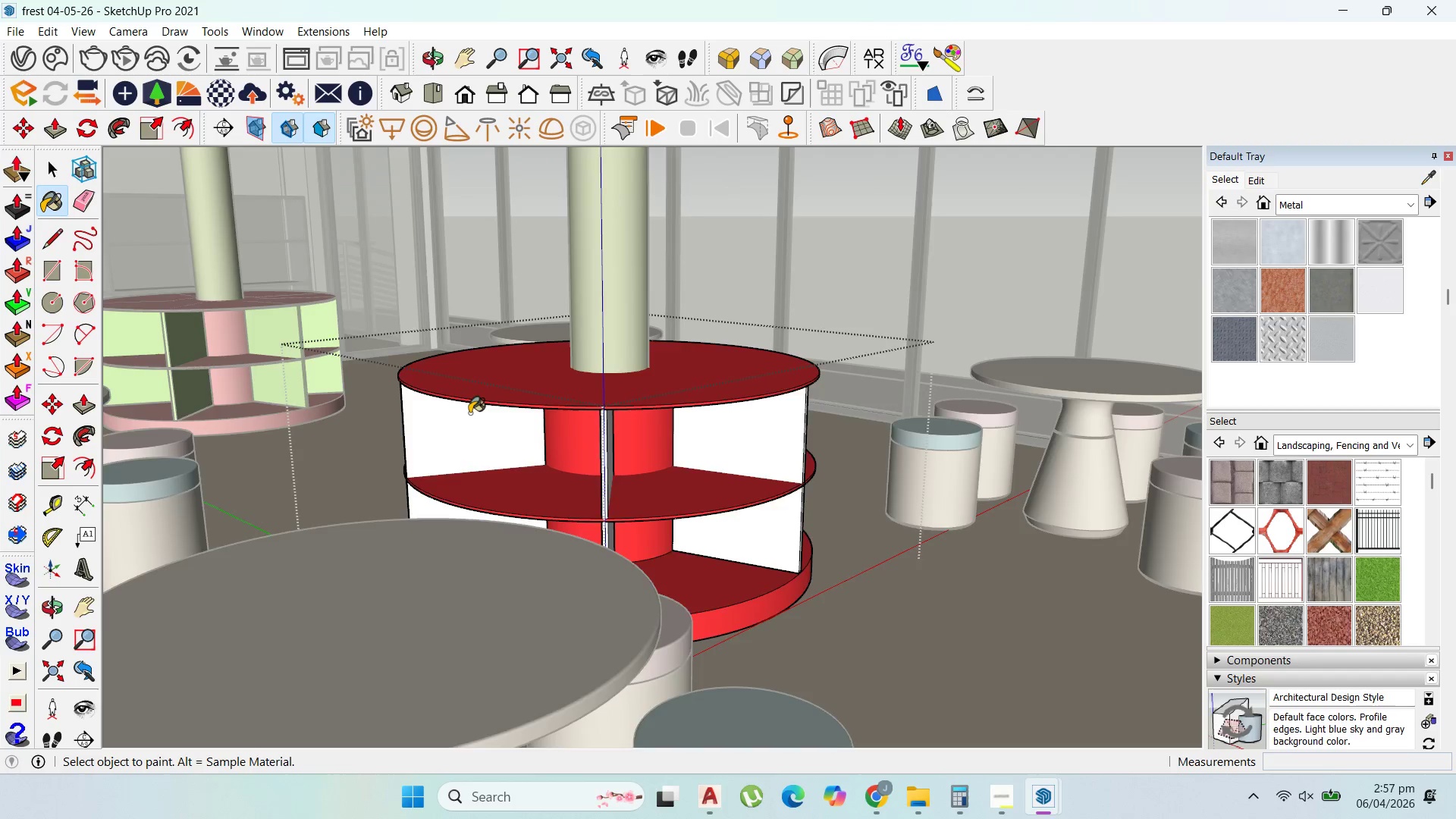 
scroll: coordinate [623, 475], scroll_direction: up, amount: 6.0
 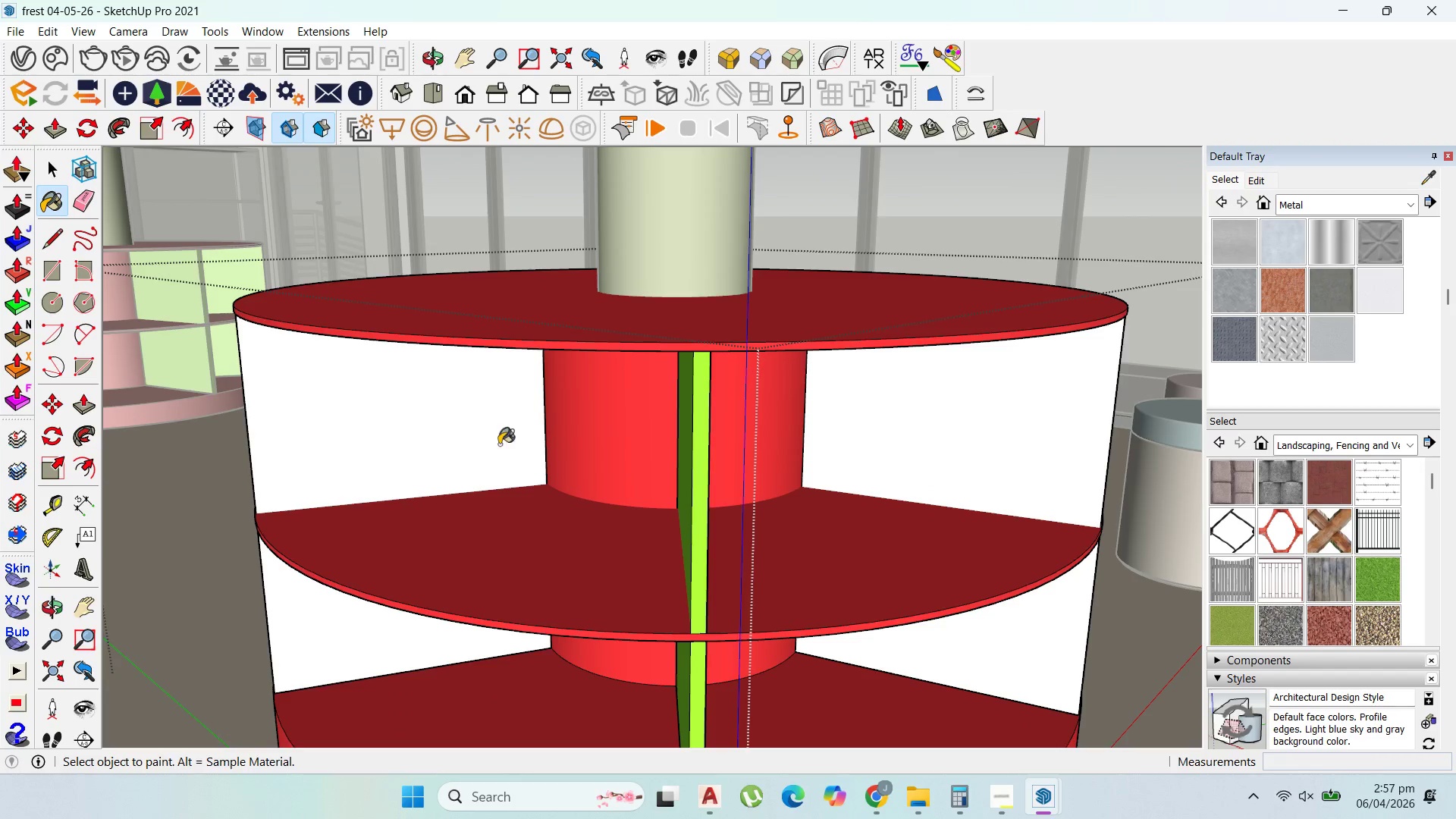 
double_click([934, 463])
 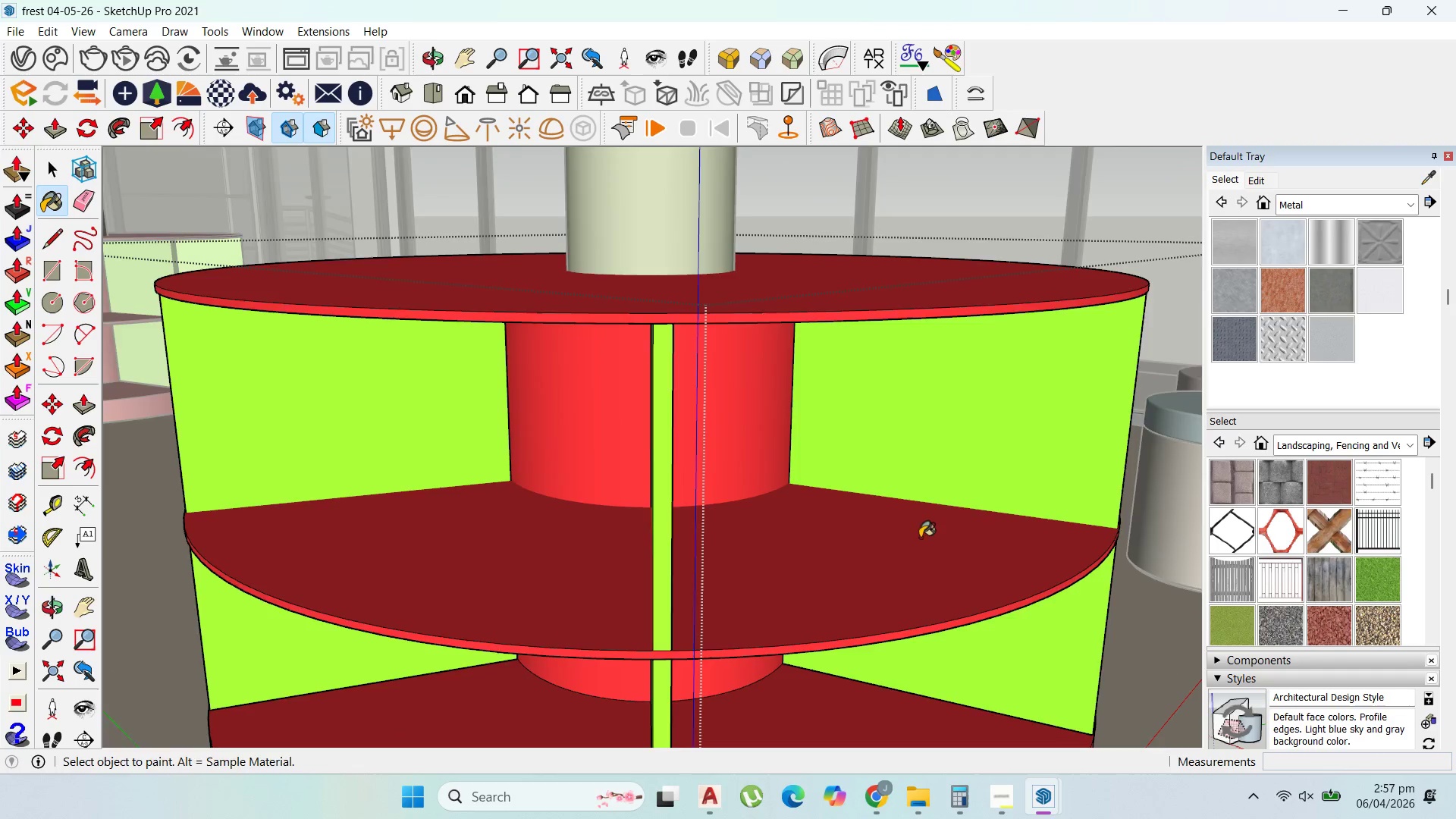 
scroll: coordinate [940, 521], scroll_direction: up, amount: 1.0
 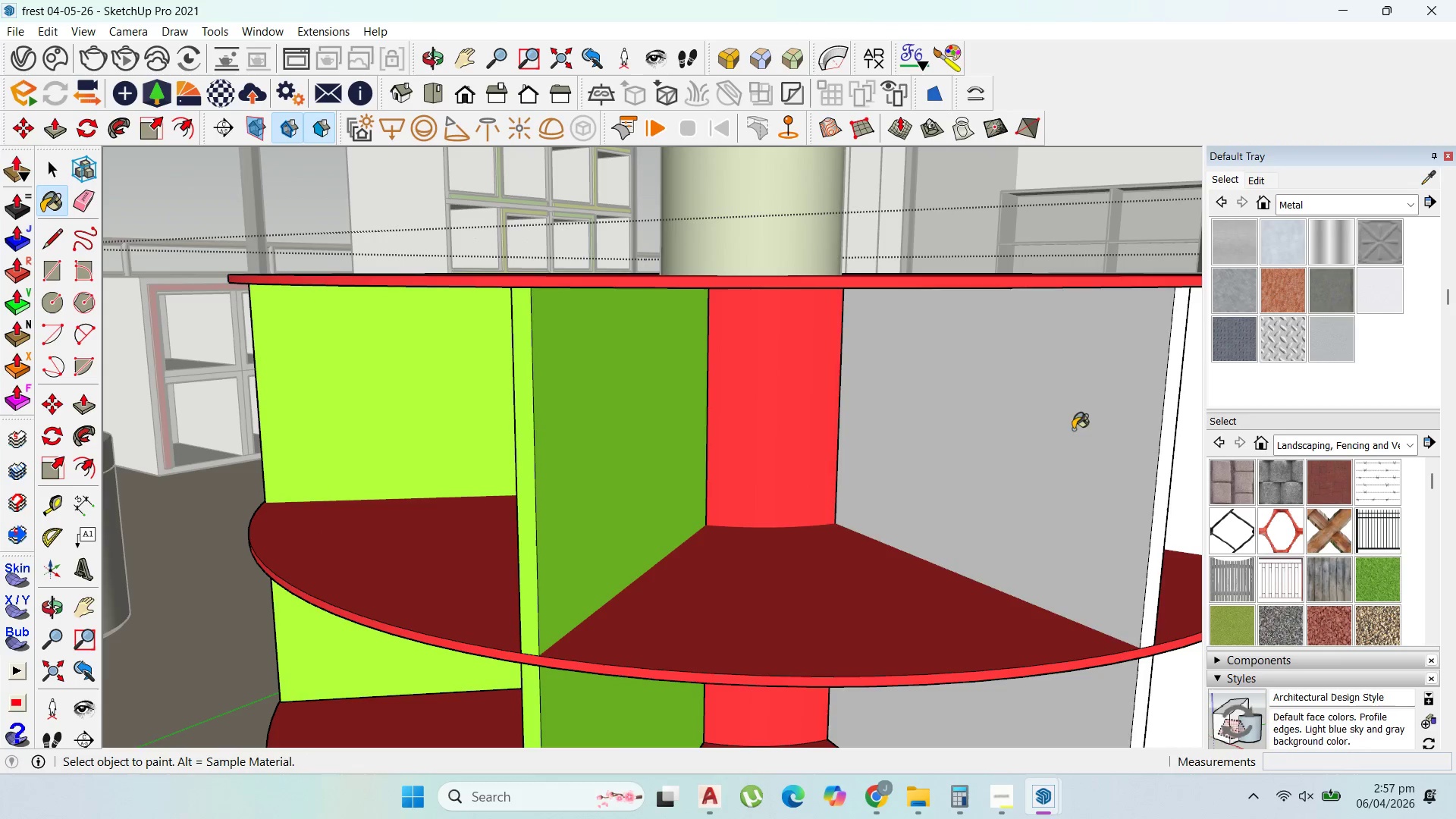 
left_click([757, 451])
 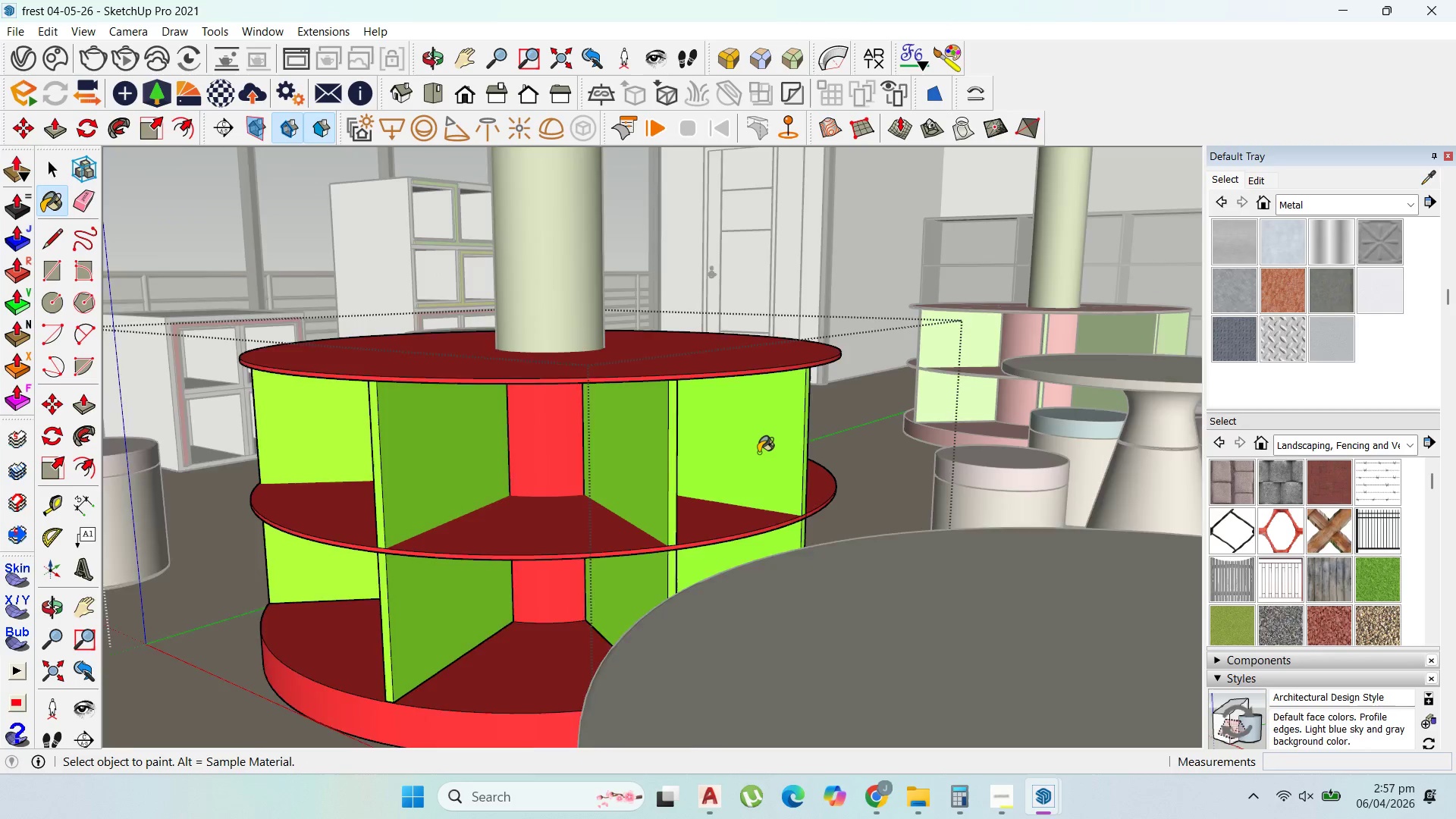 
scroll: coordinate [748, 463], scroll_direction: down, amount: 6.0
 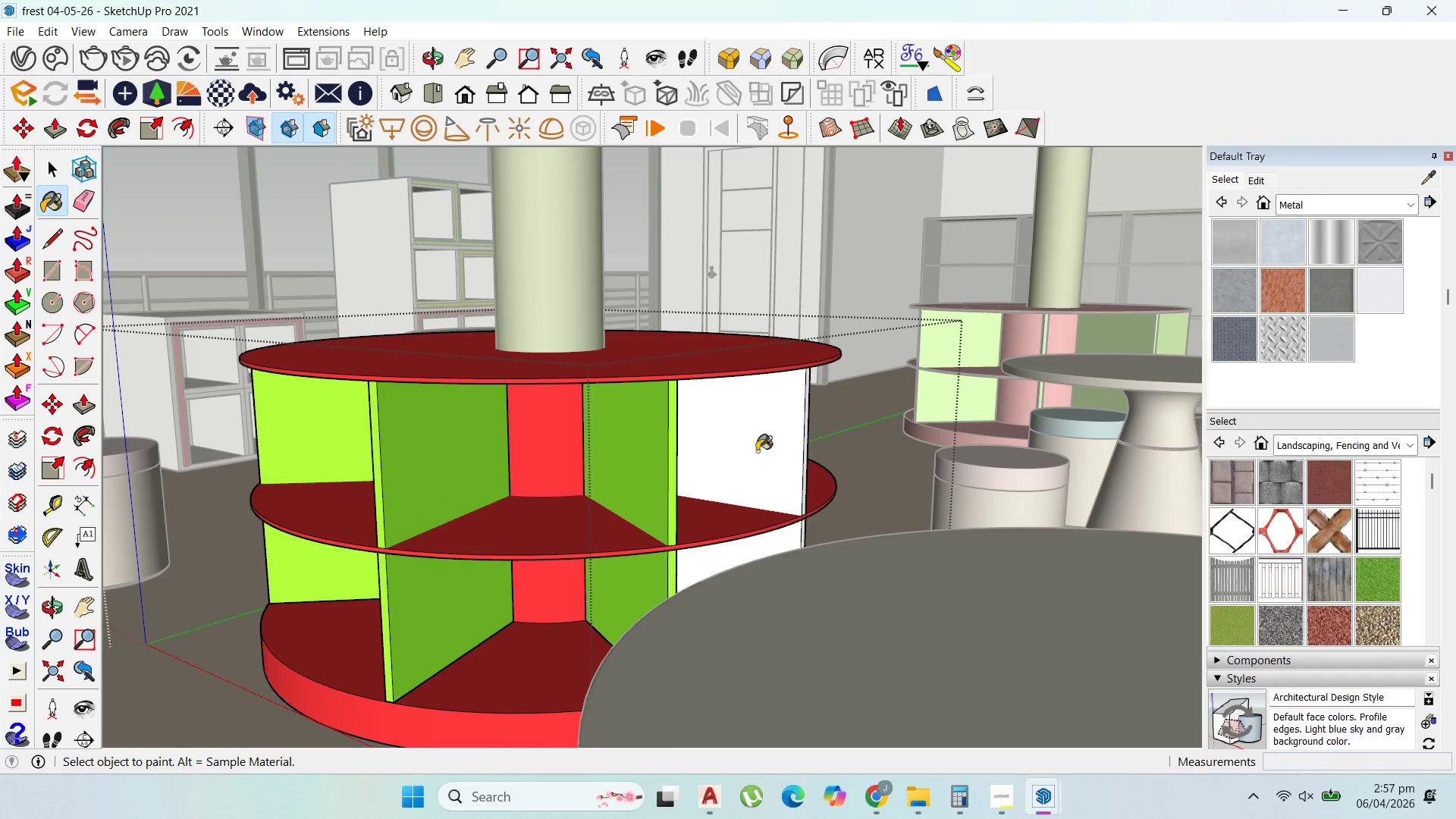 
scroll: coordinate [758, 454], scroll_direction: up, amount: 3.0
 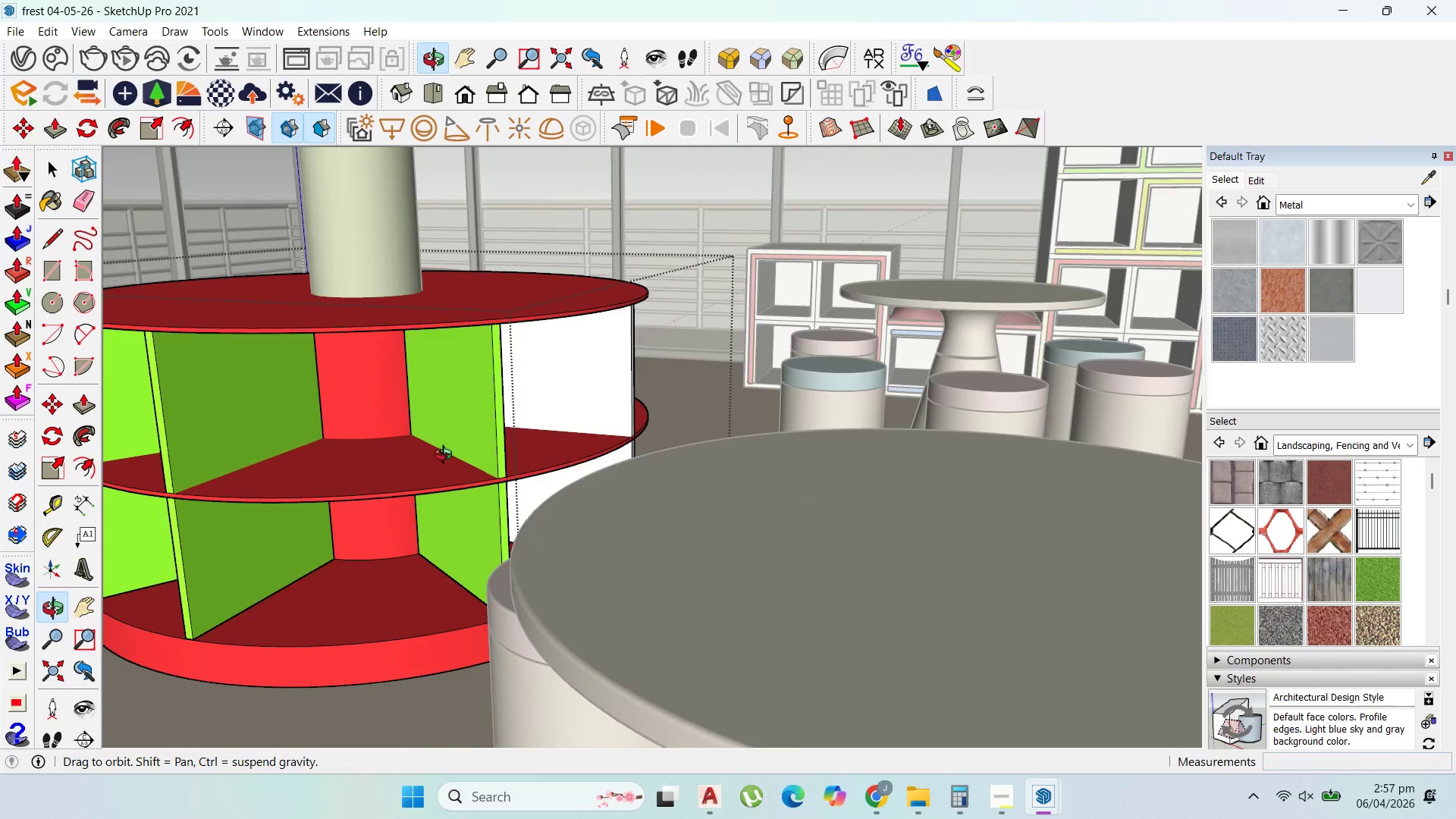 
left_click_drag(start_coordinate=[574, 372], to_coordinate=[583, 372])
 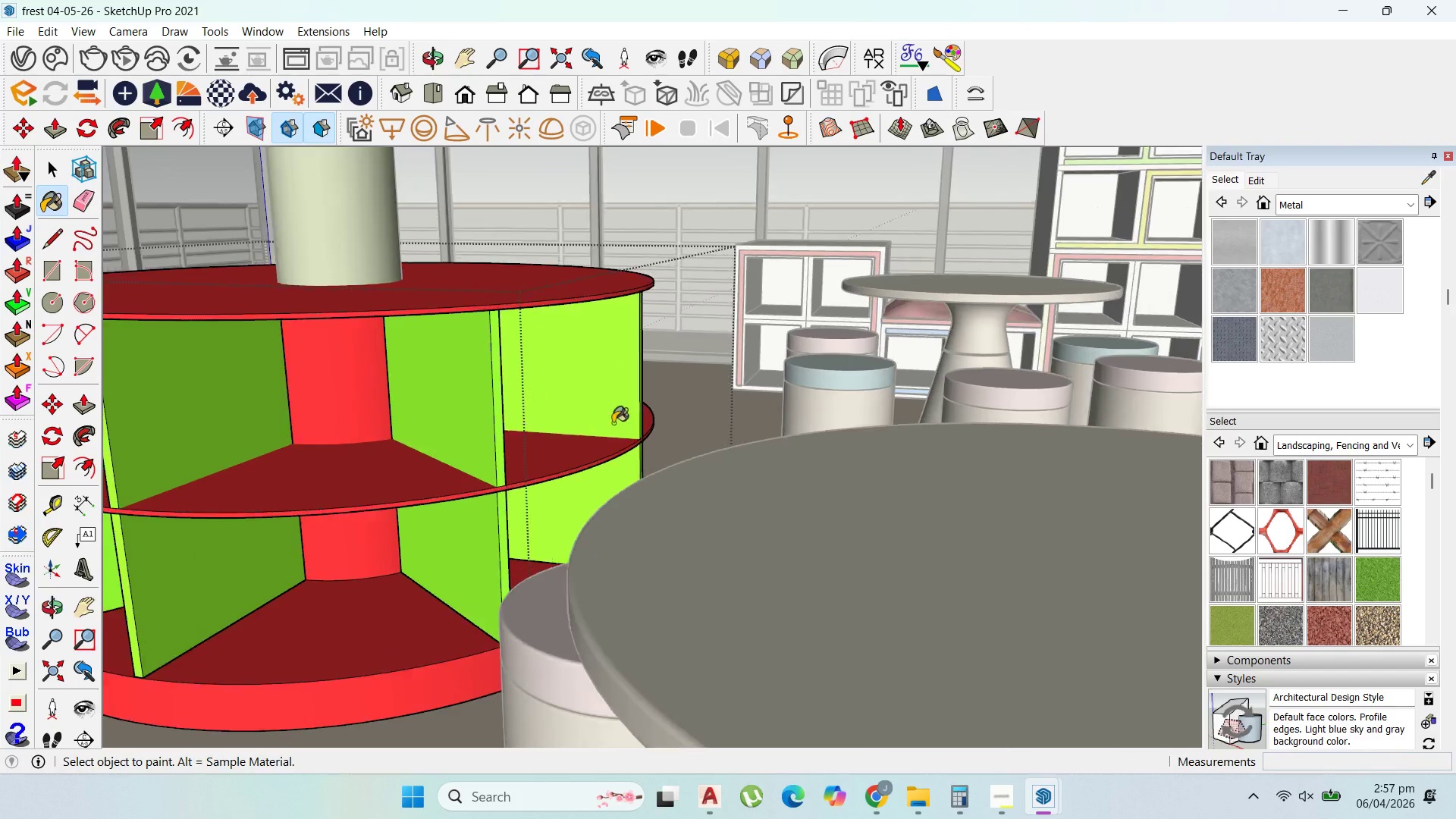 
scroll: coordinate [620, 402], scroll_direction: up, amount: 1.0
 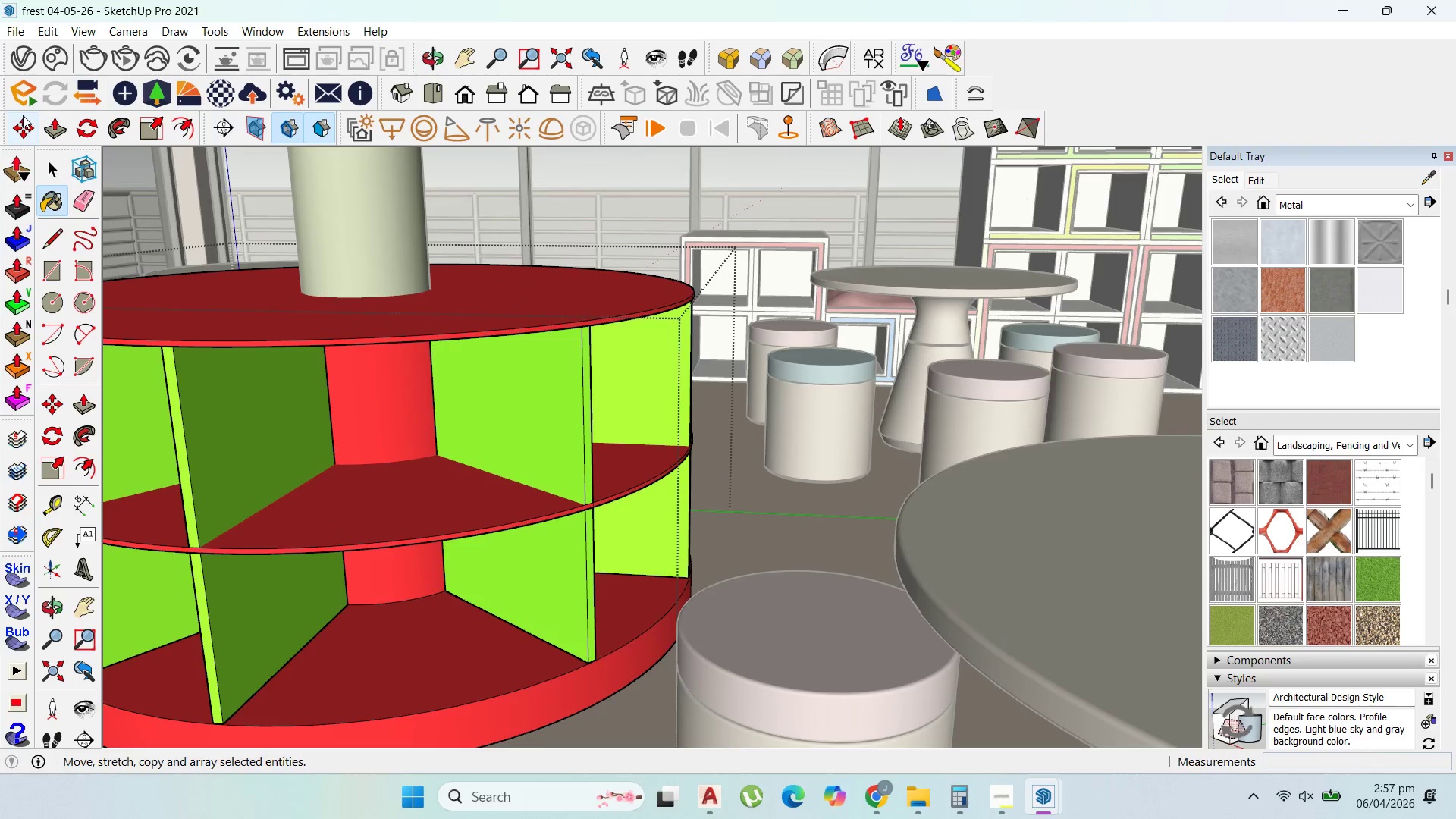 
left_click([47, 165])
 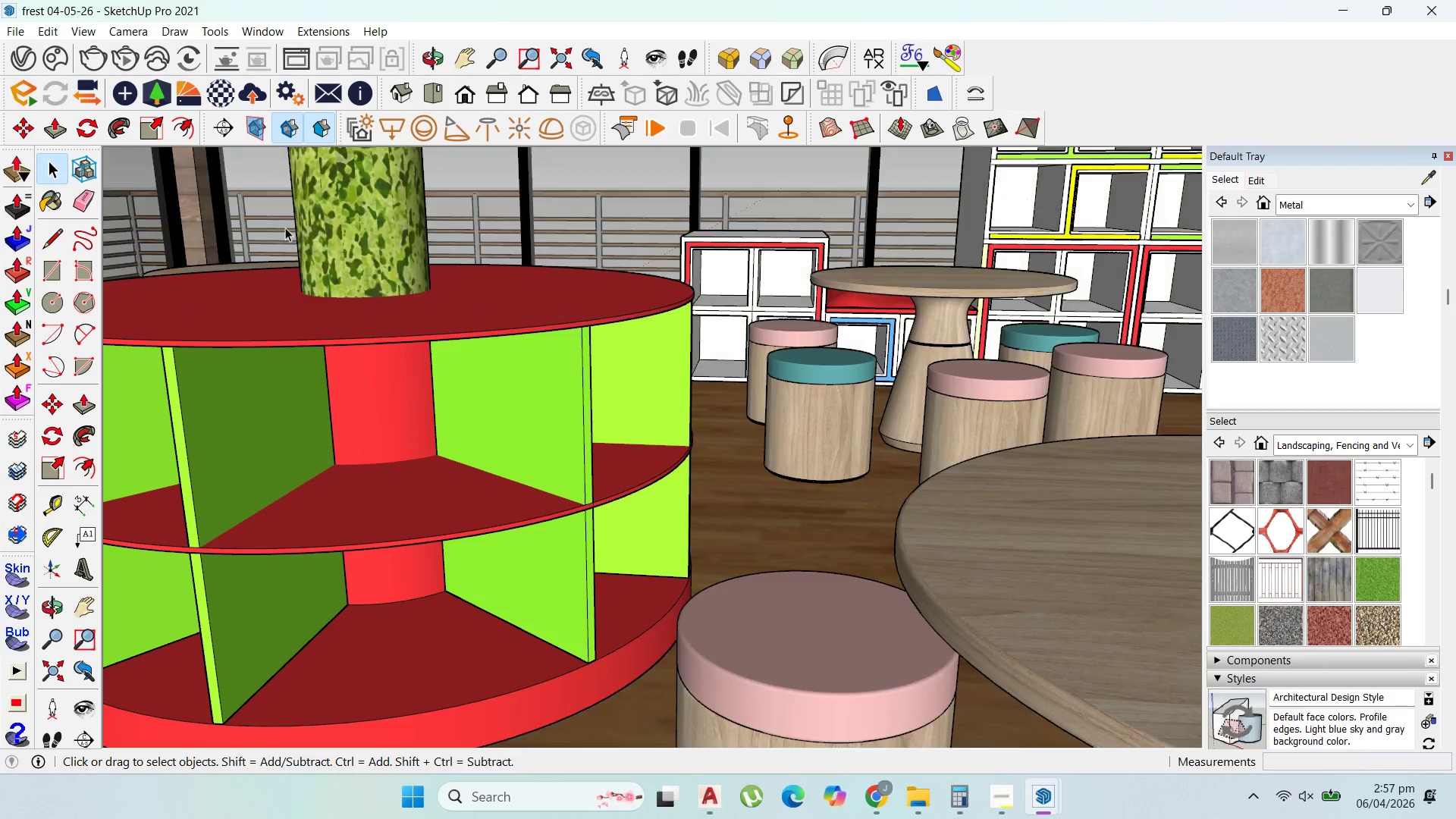 
key(Escape)
 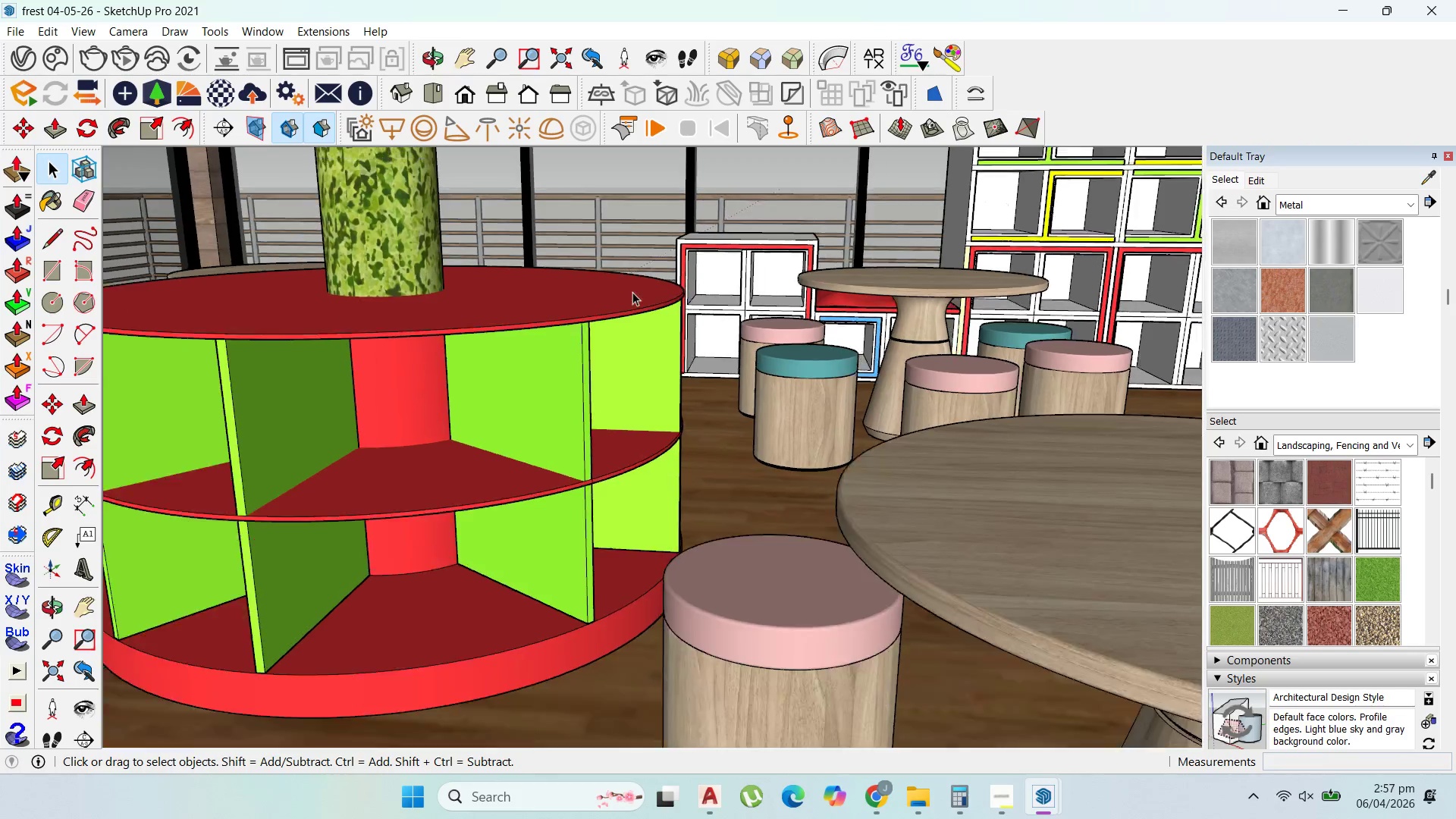 
key(Escape)
 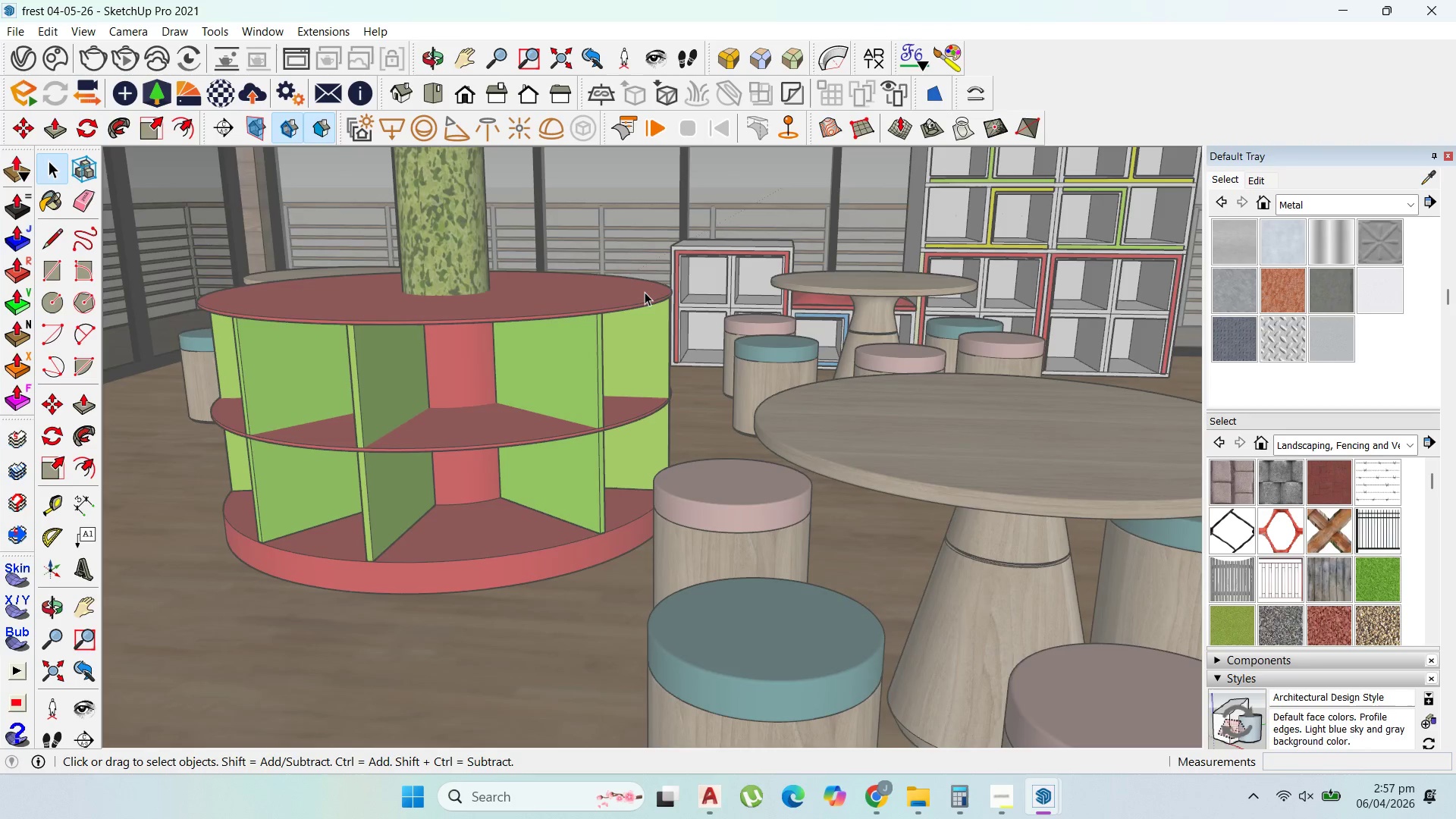 
key(Escape)
 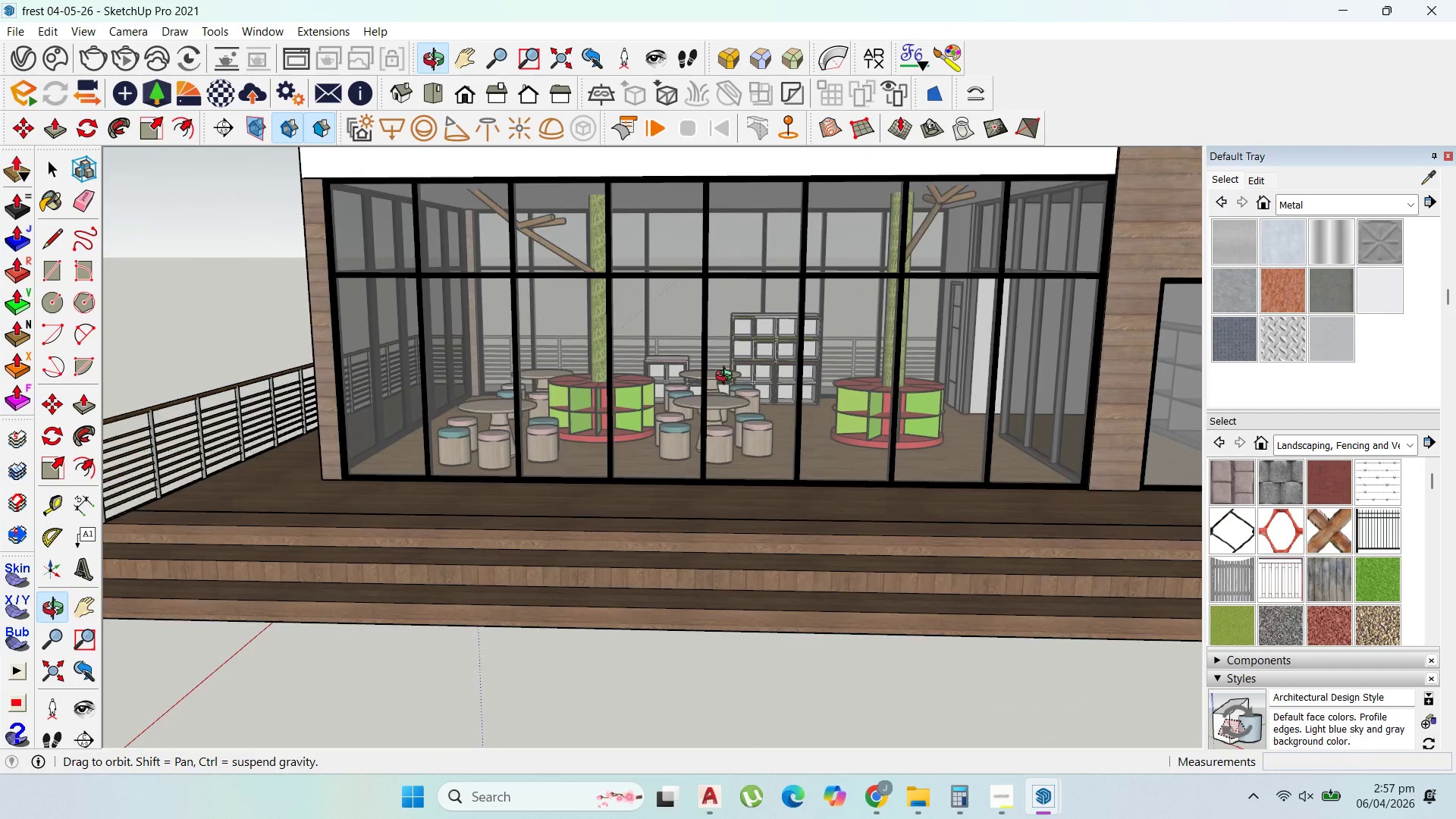 
scroll: coordinate [980, 393], scroll_direction: down, amount: 90.0
 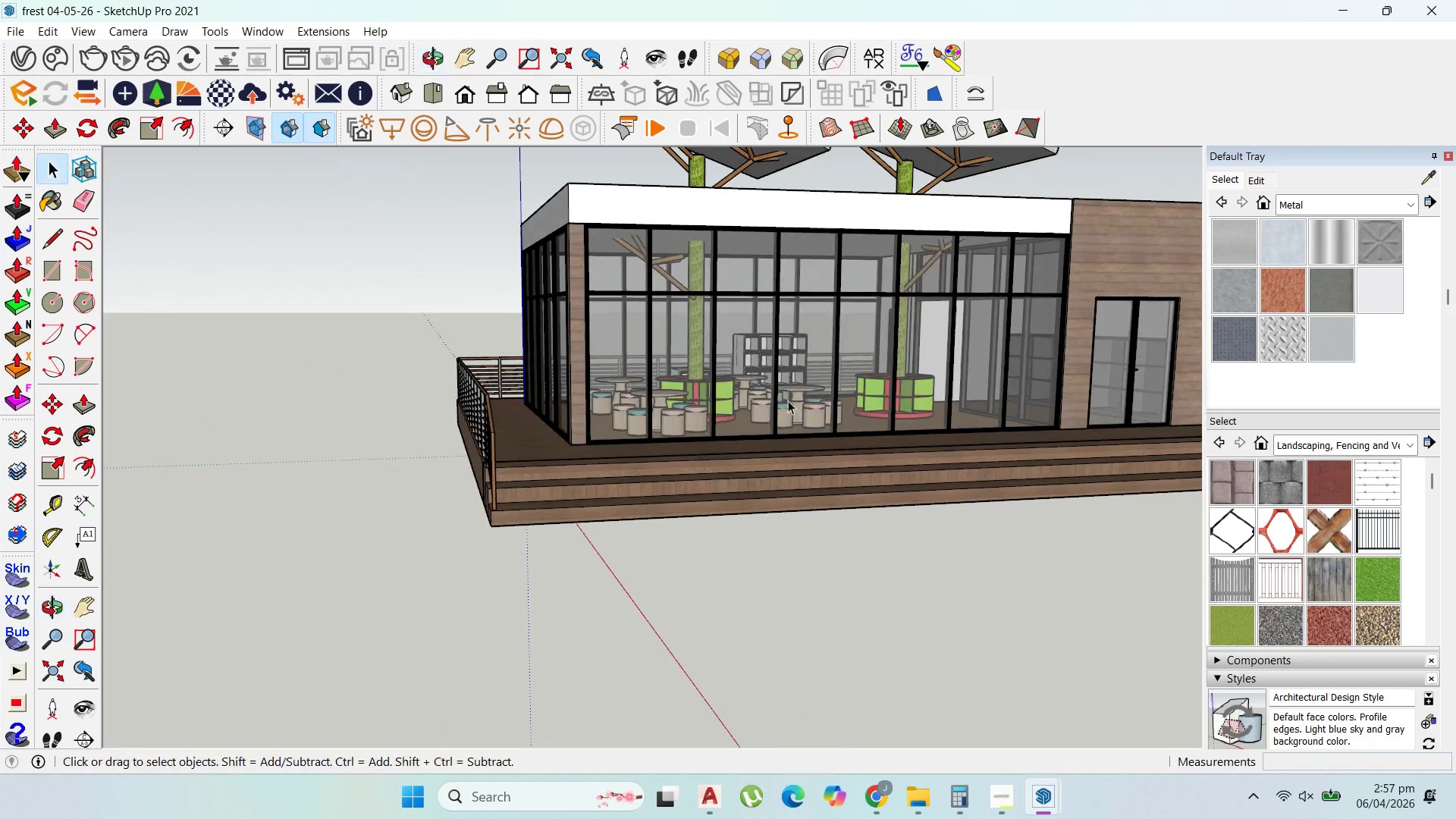 
scroll: coordinate [819, 366], scroll_direction: up, amount: 8.0
 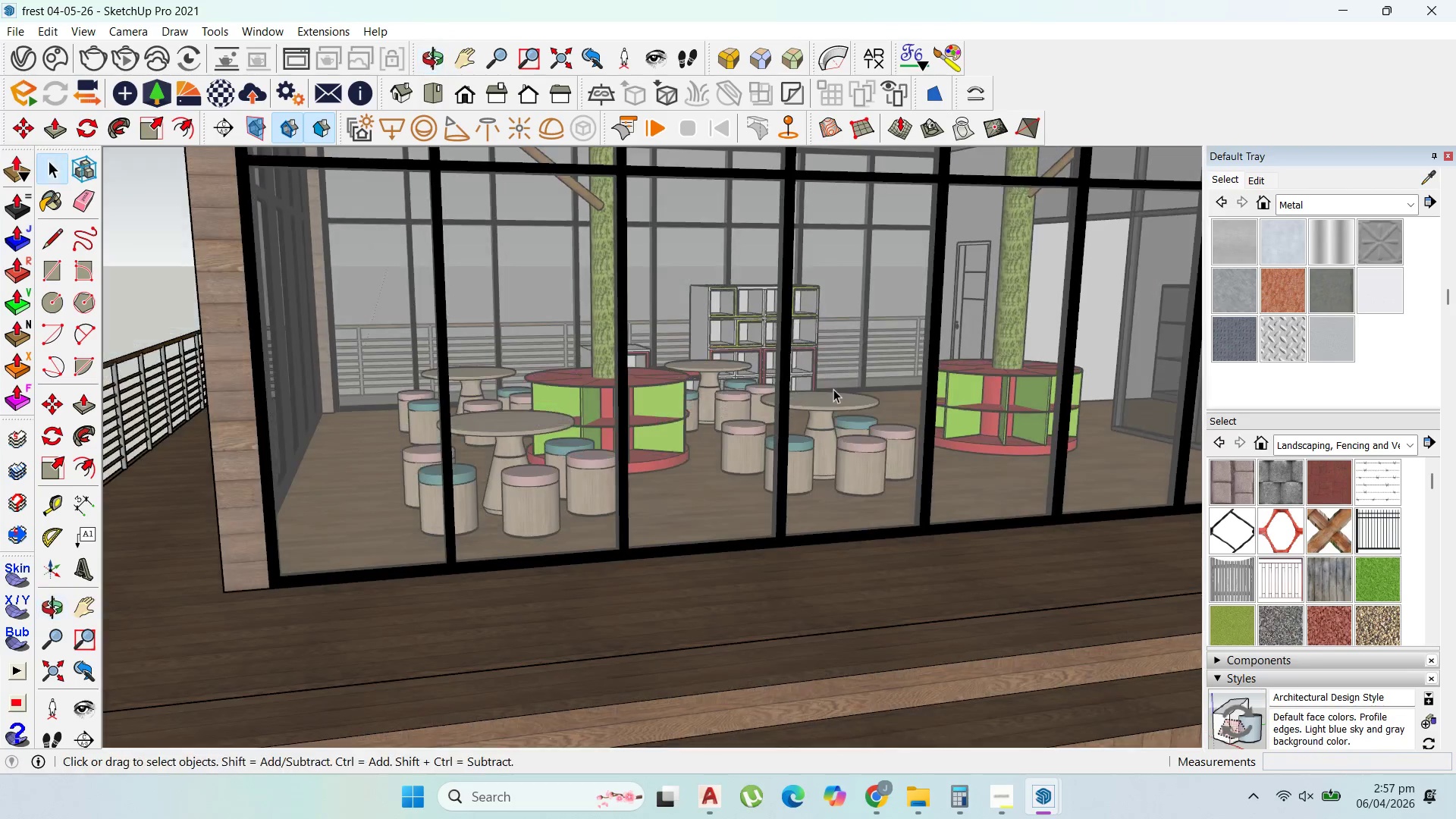 
scroll: coordinate [883, 438], scroll_direction: down, amount: 29.0
 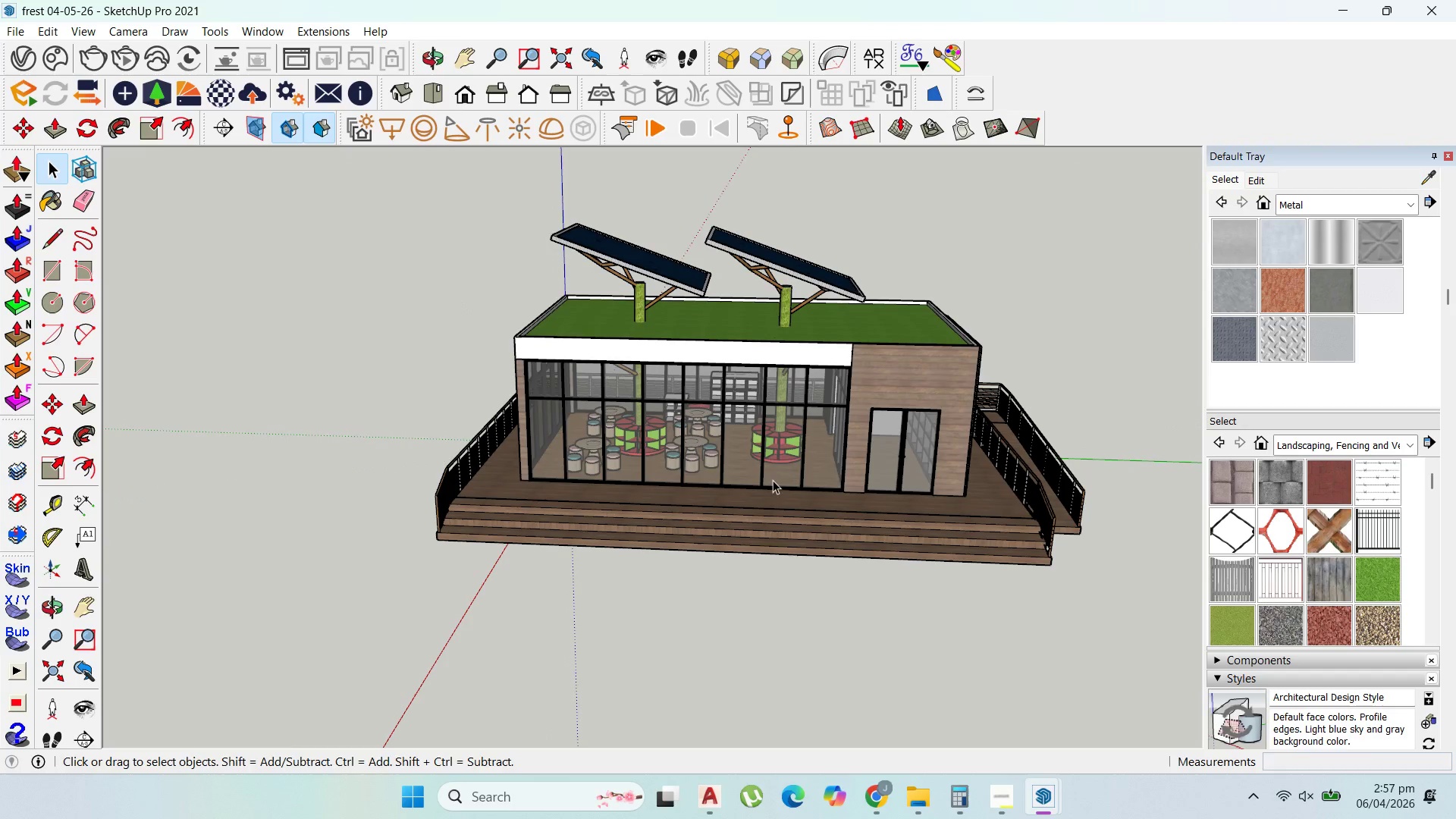 
scroll: coordinate [833, 453], scroll_direction: up, amount: 14.0
 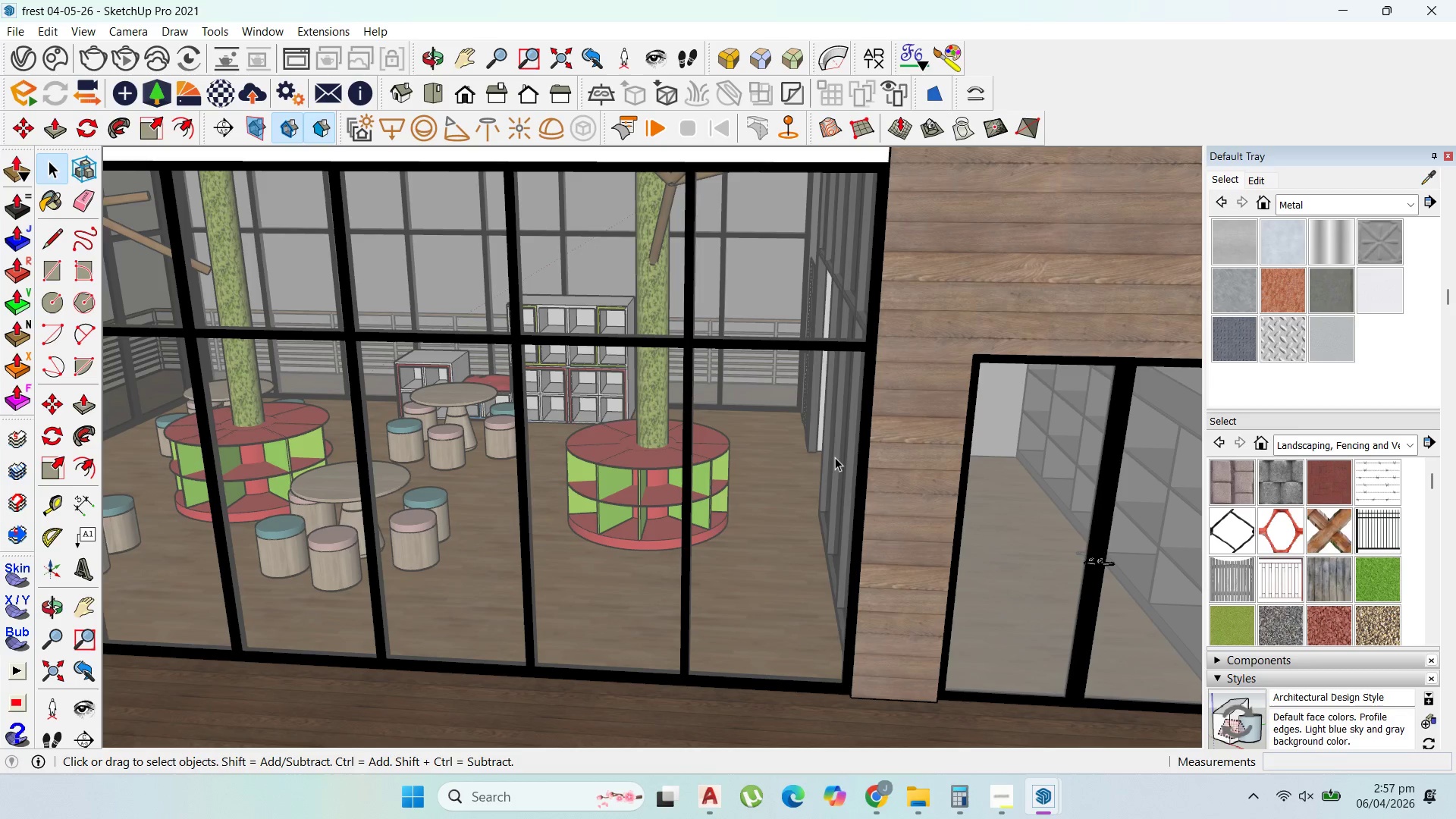 
wait(5.39)
 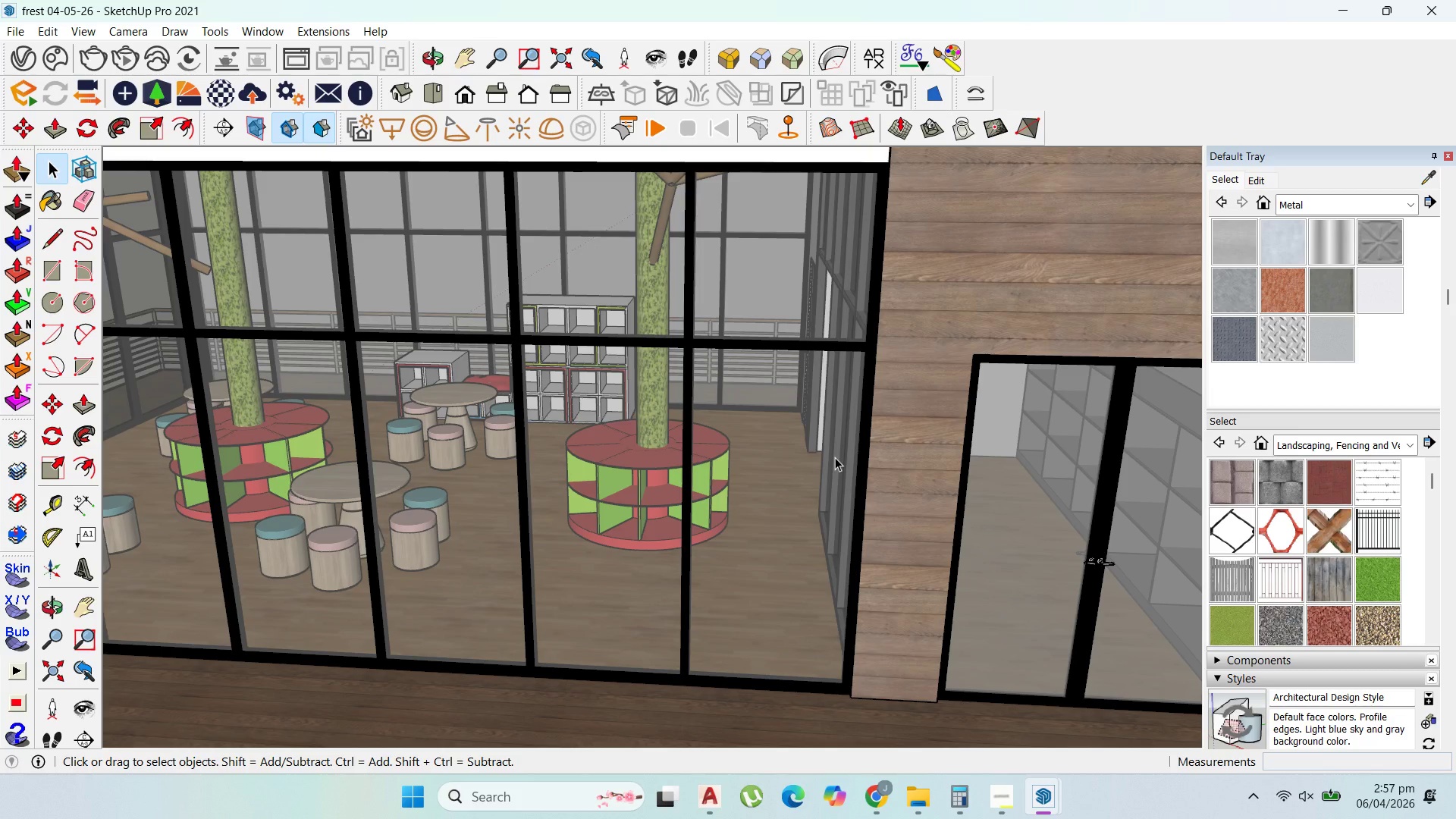 
scroll: coordinate [823, 448], scroll_direction: down, amount: 2.0
 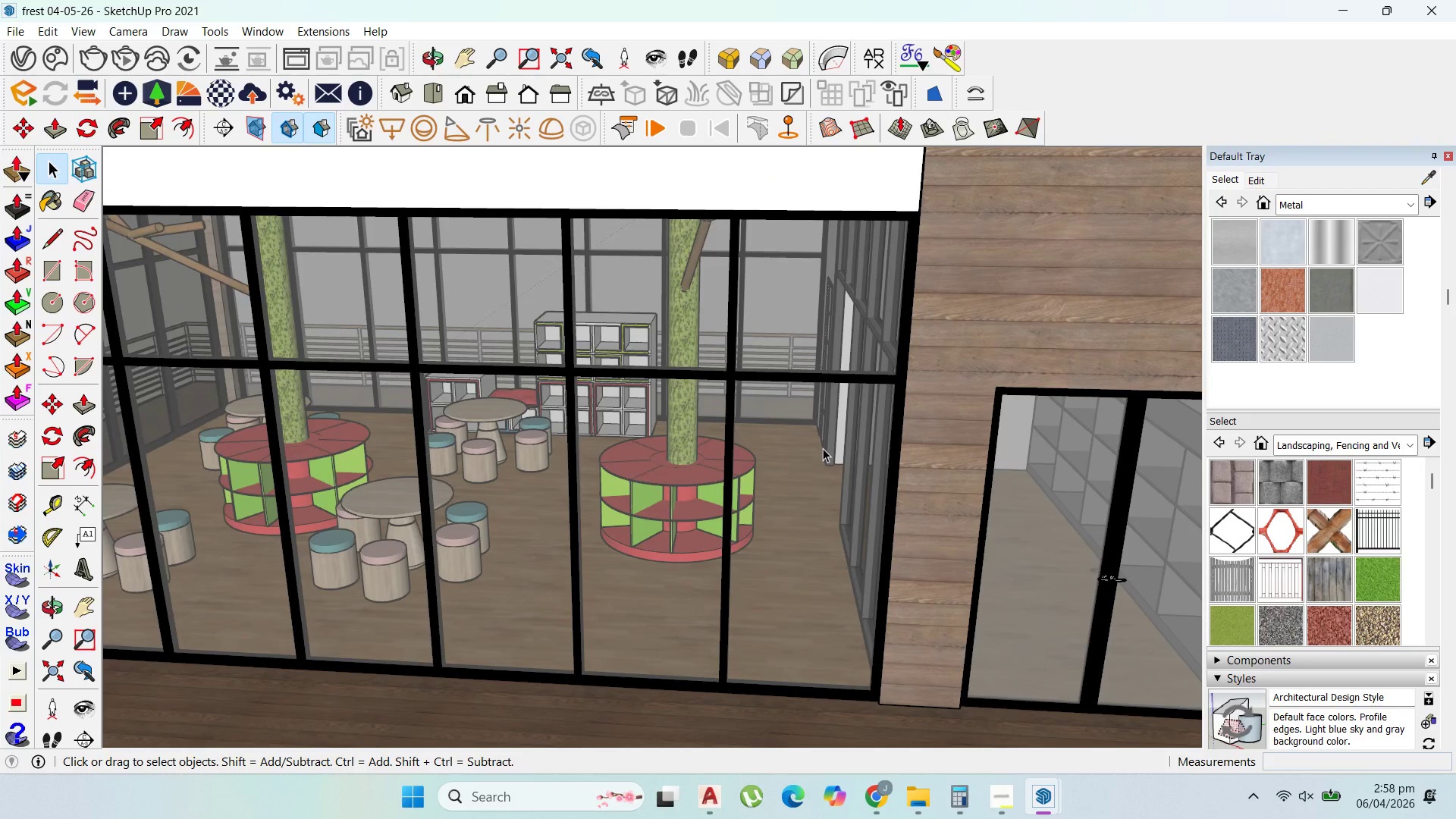 
scroll: coordinate [823, 448], scroll_direction: up, amount: 9.0
 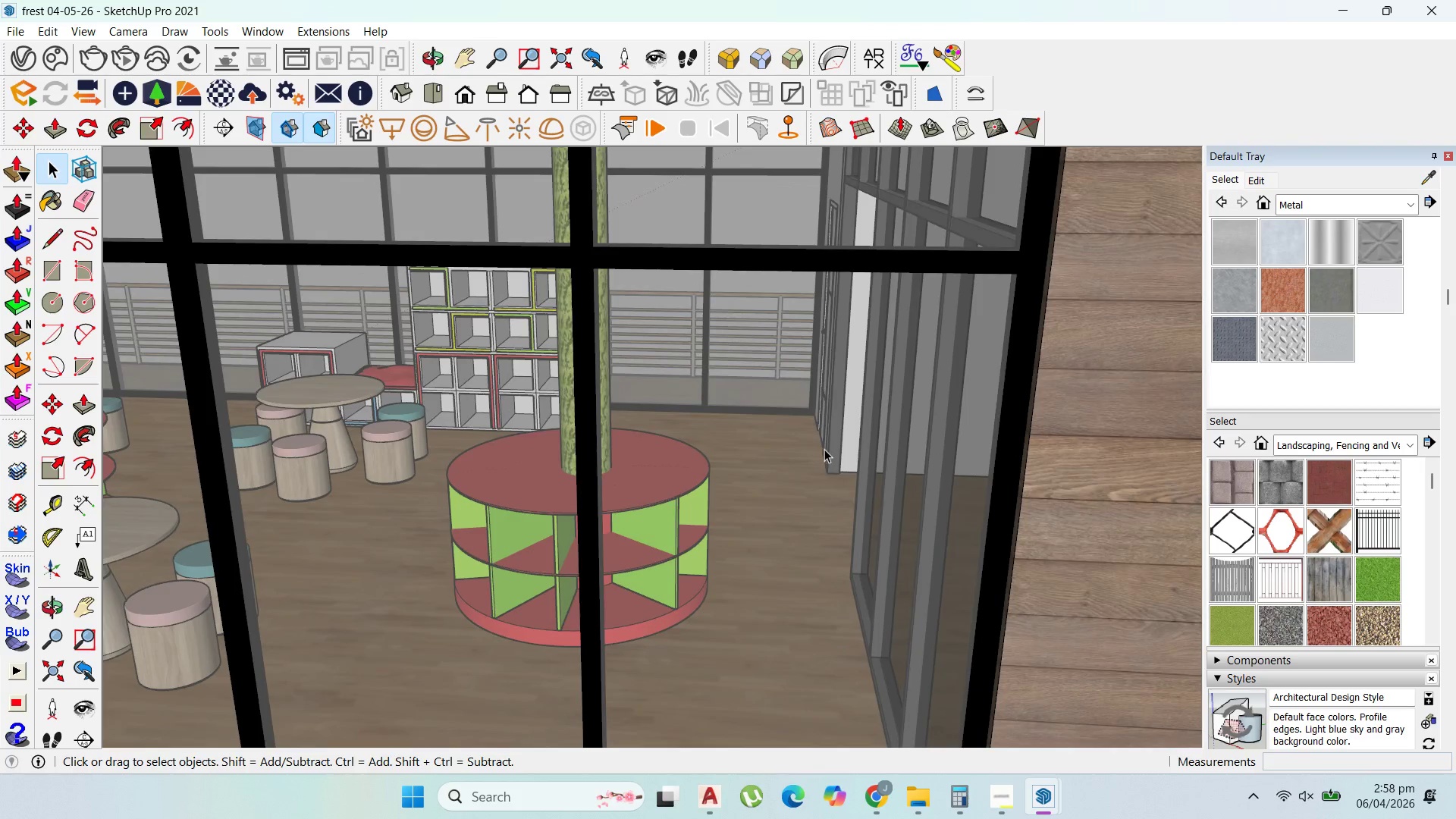 
scroll: coordinate [826, 308], scroll_direction: down, amount: 21.0
 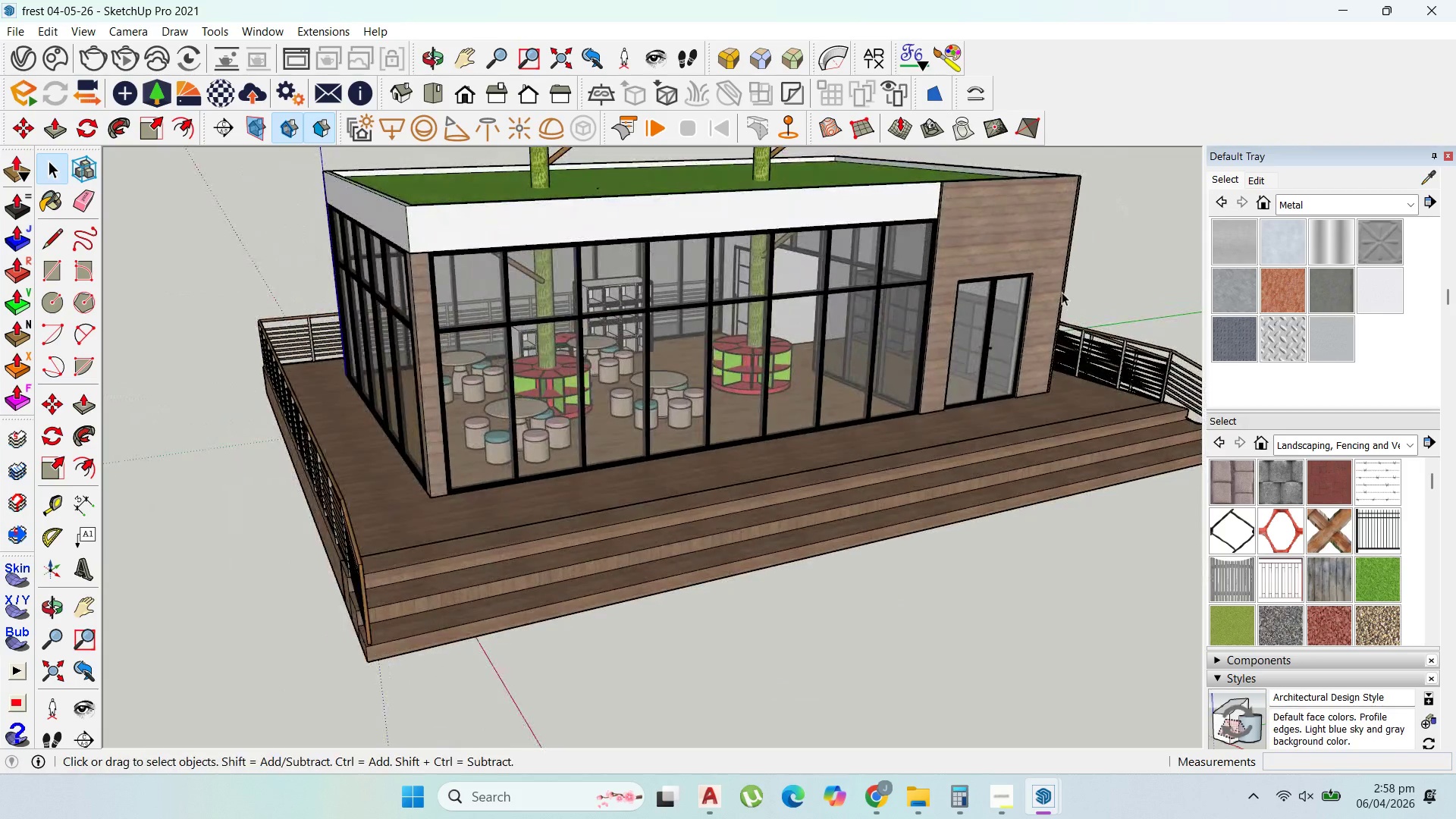 
key(Control+S)
 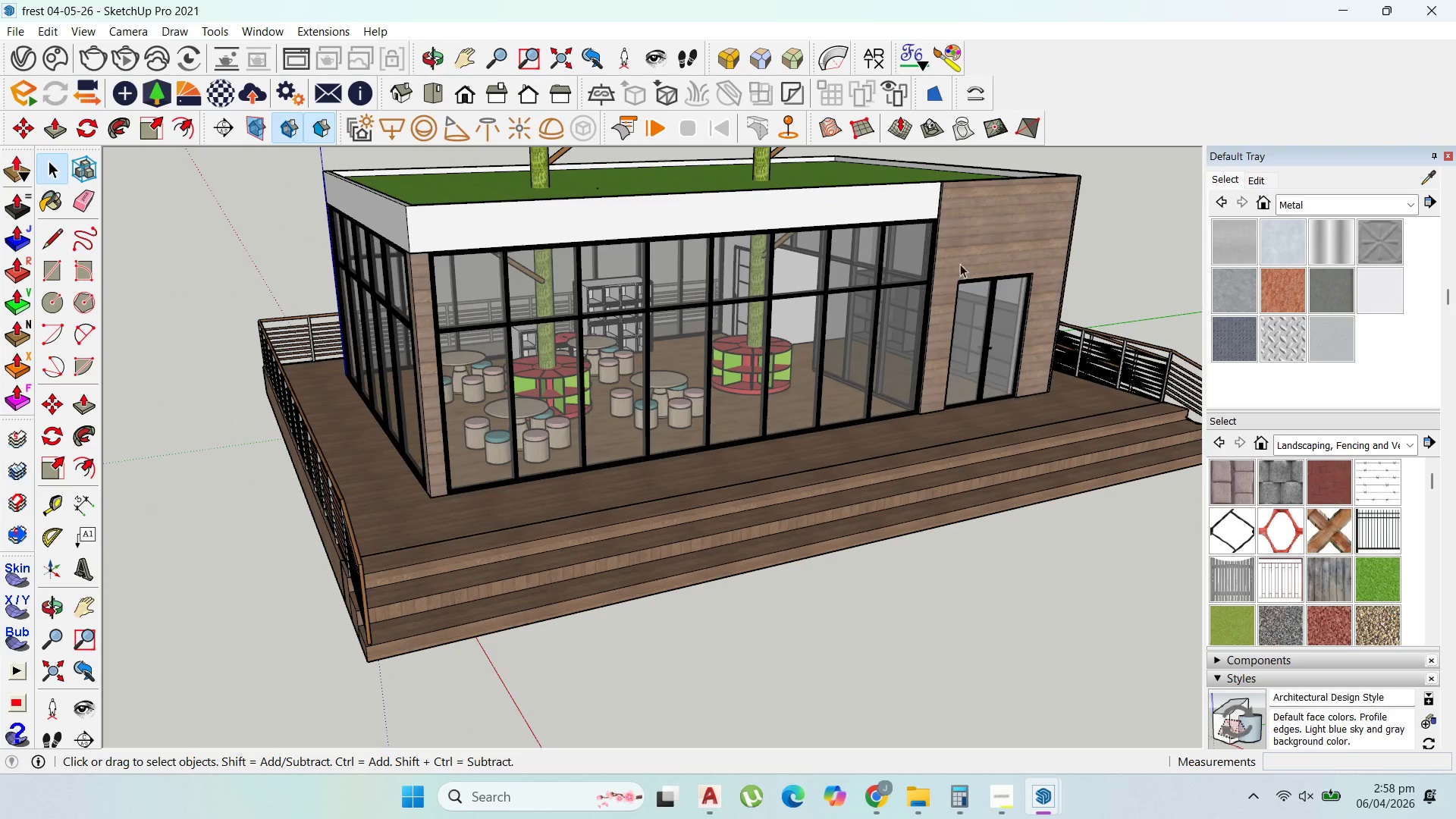 
scroll: coordinate [861, 290], scroll_direction: down, amount: 8.0
 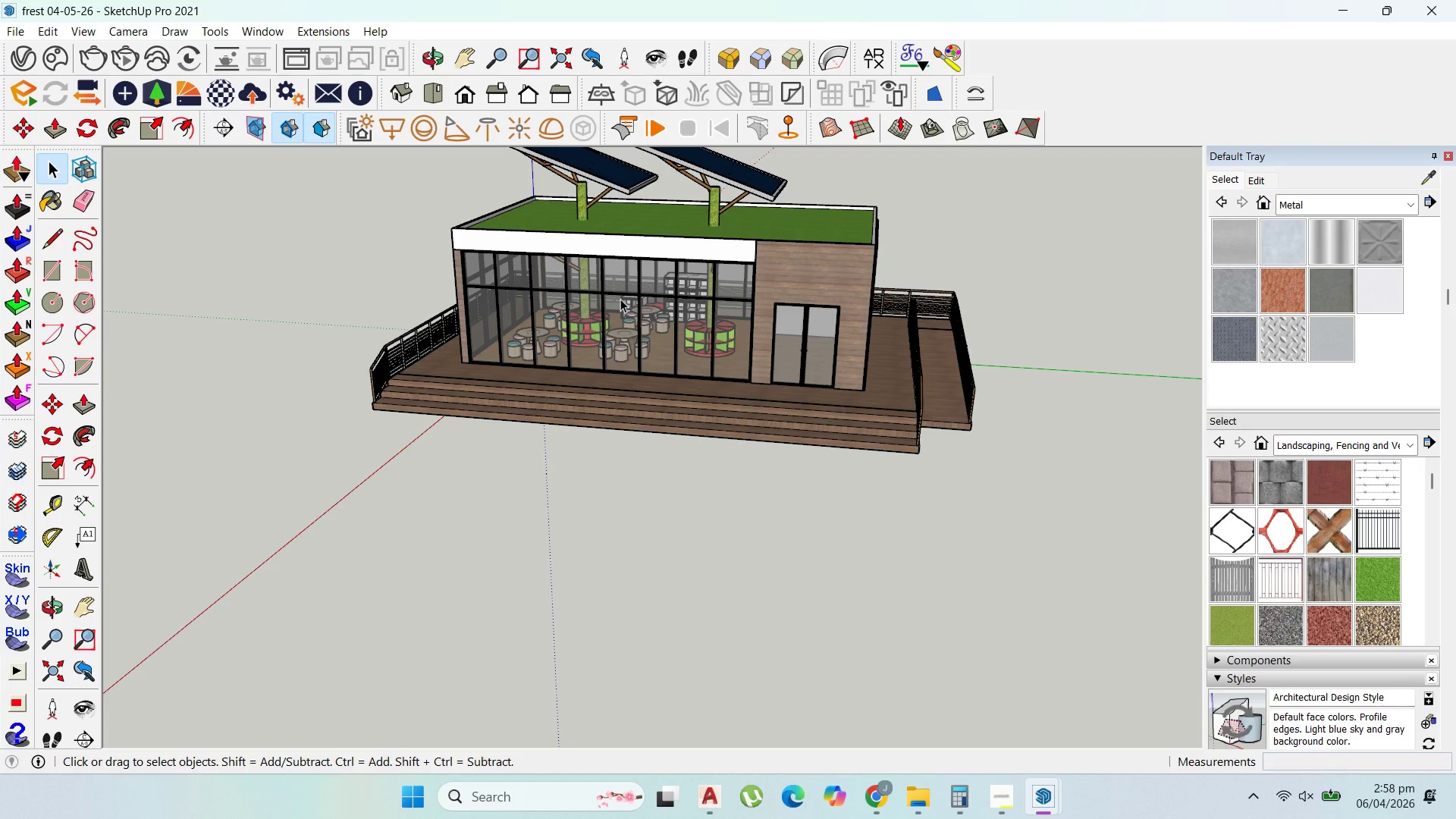 
wait(6.64)
 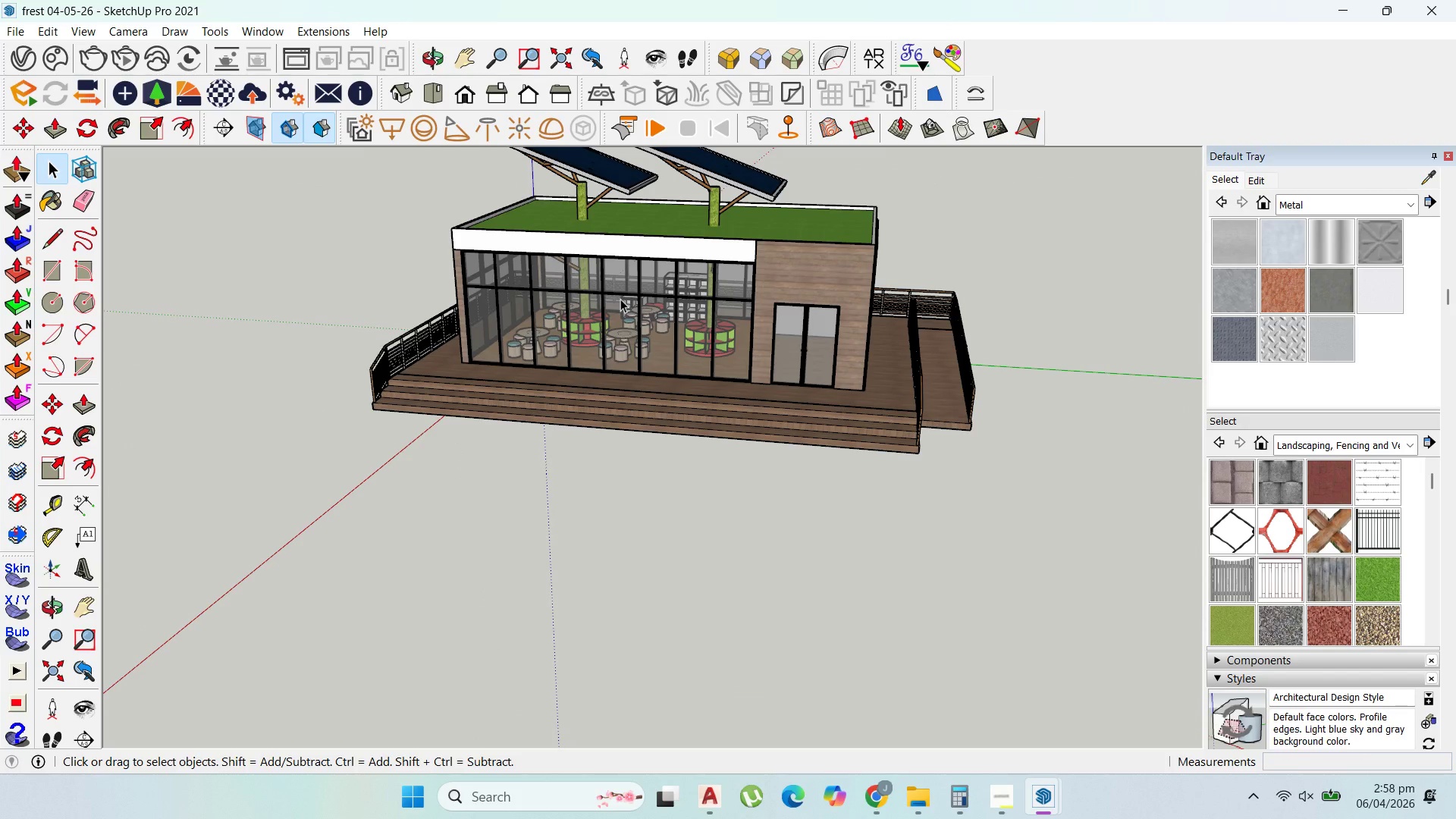 
scroll: coordinate [902, 265], scroll_direction: none, amount: 0.0
 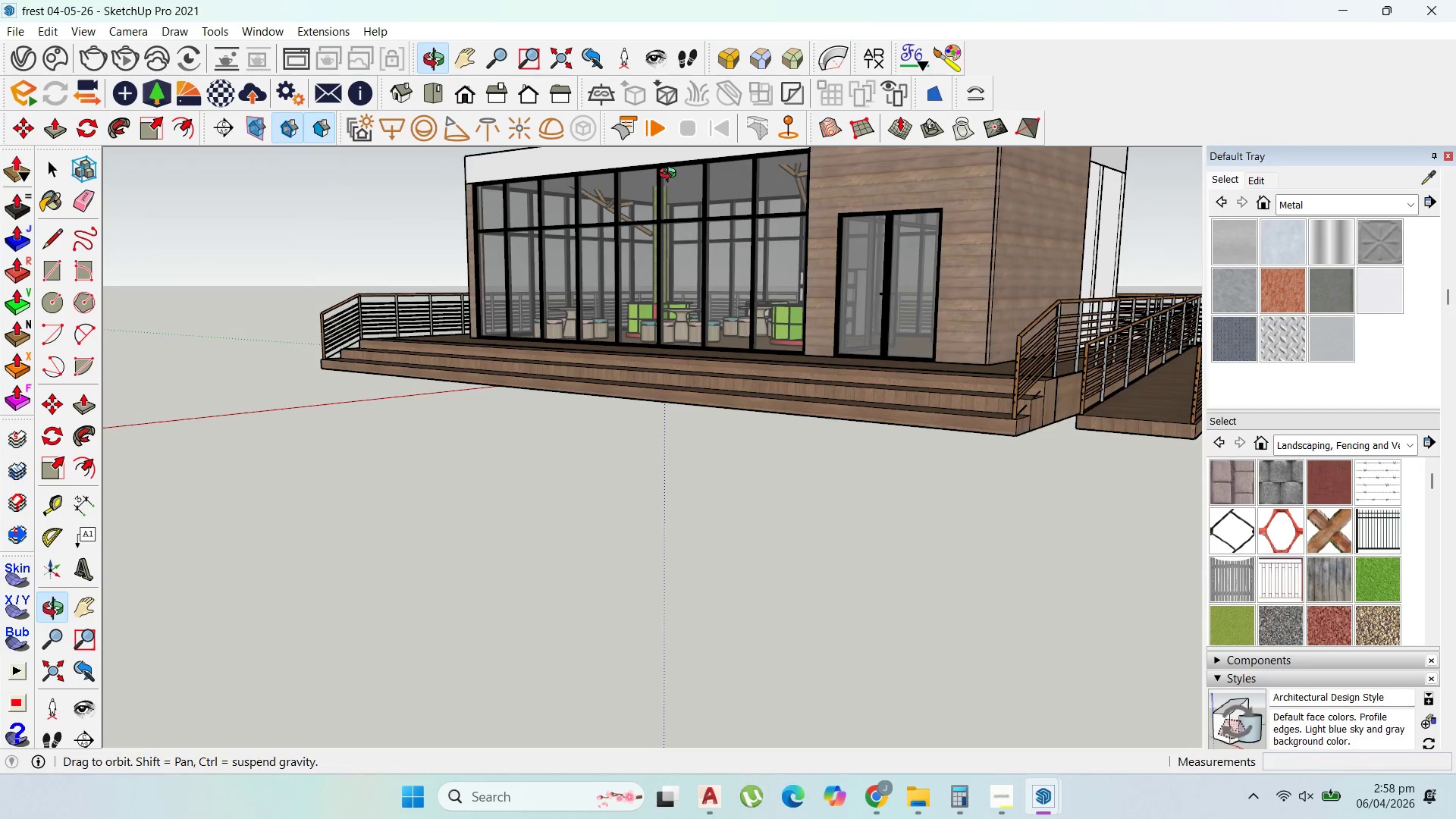 
scroll: coordinate [913, 341], scroll_direction: down, amount: 4.0
 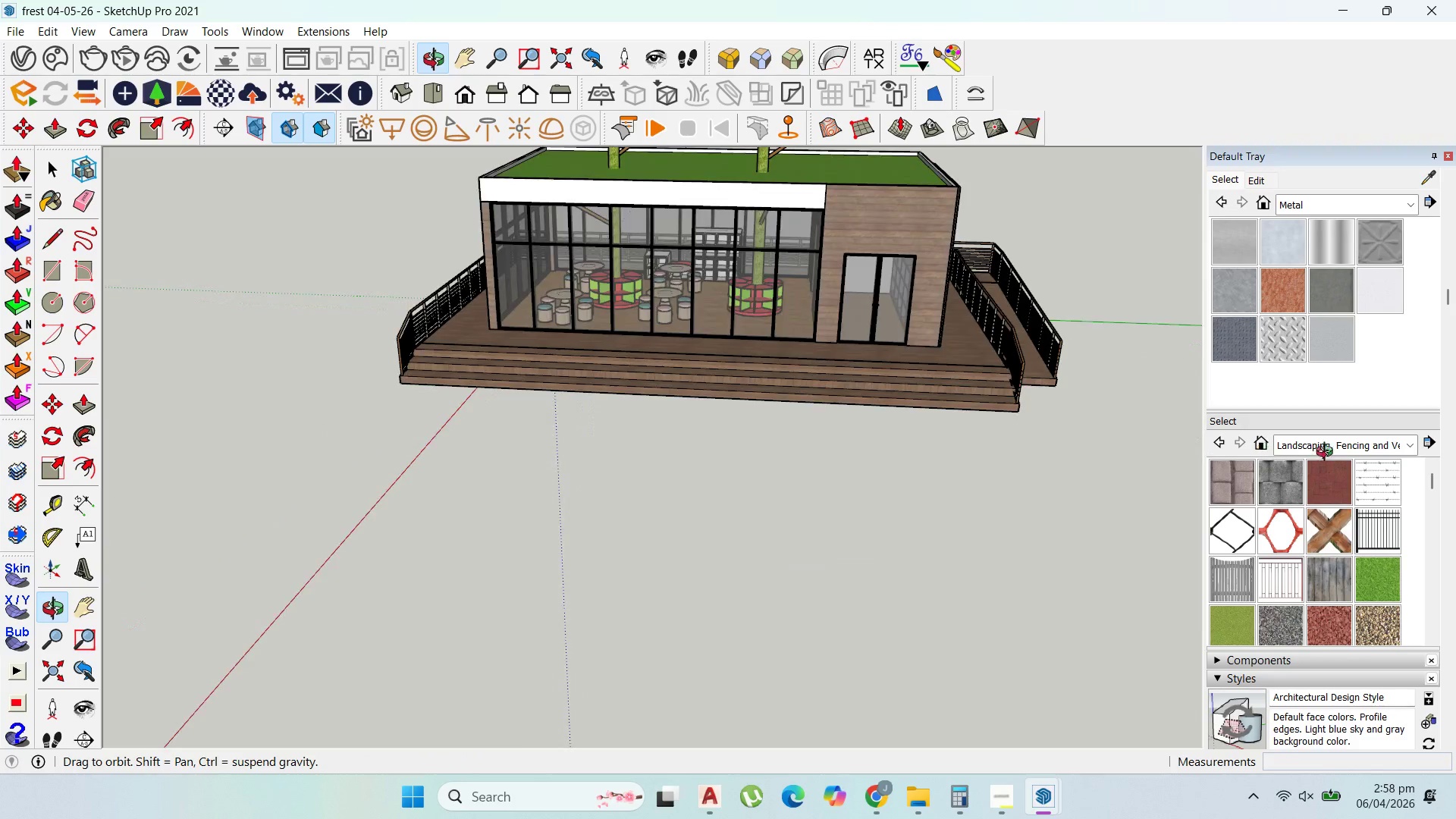 
scroll: coordinate [794, 234], scroll_direction: up, amount: 7.0
 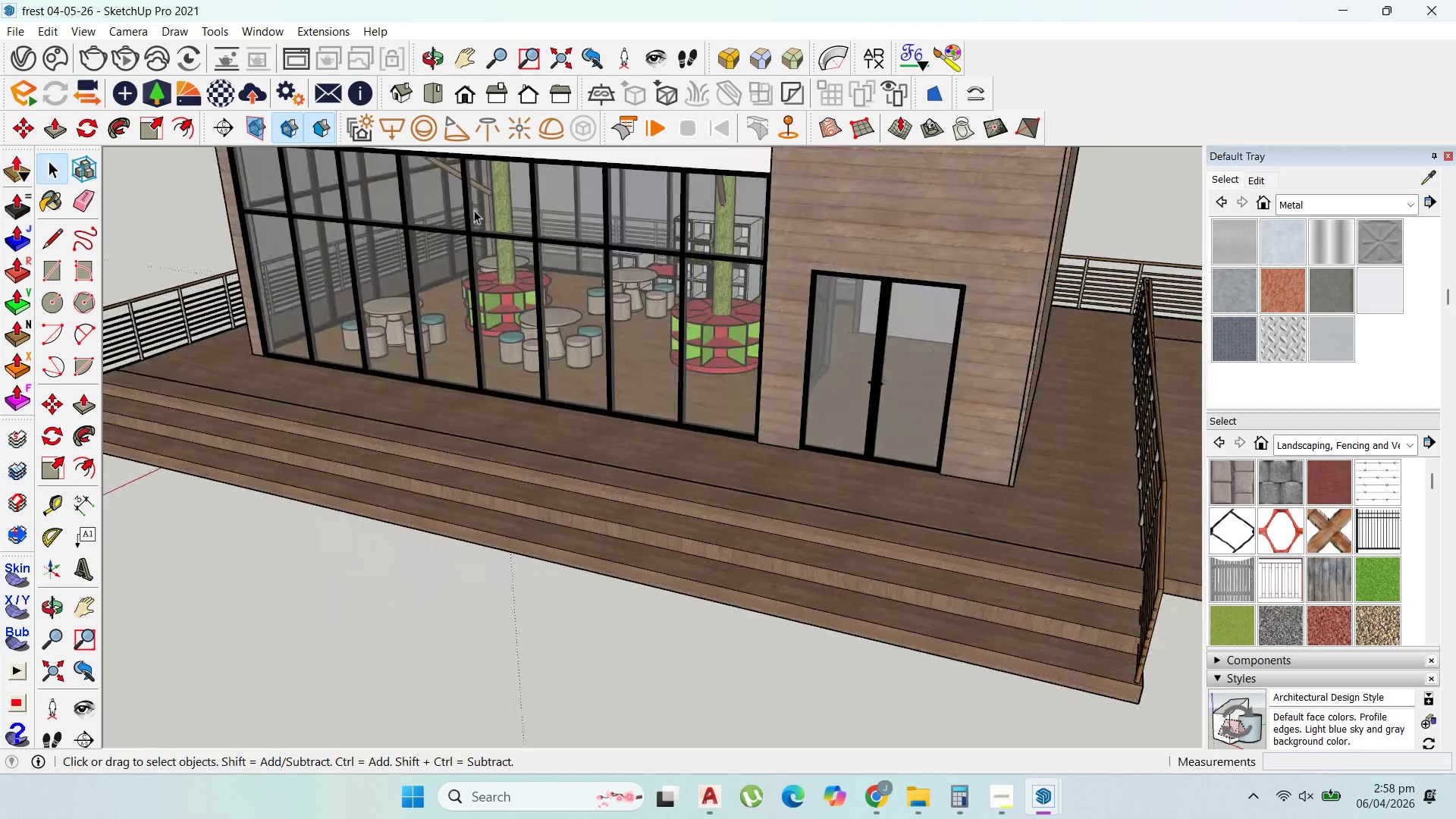 
scroll: coordinate [788, 222], scroll_direction: down, amount: 3.0
 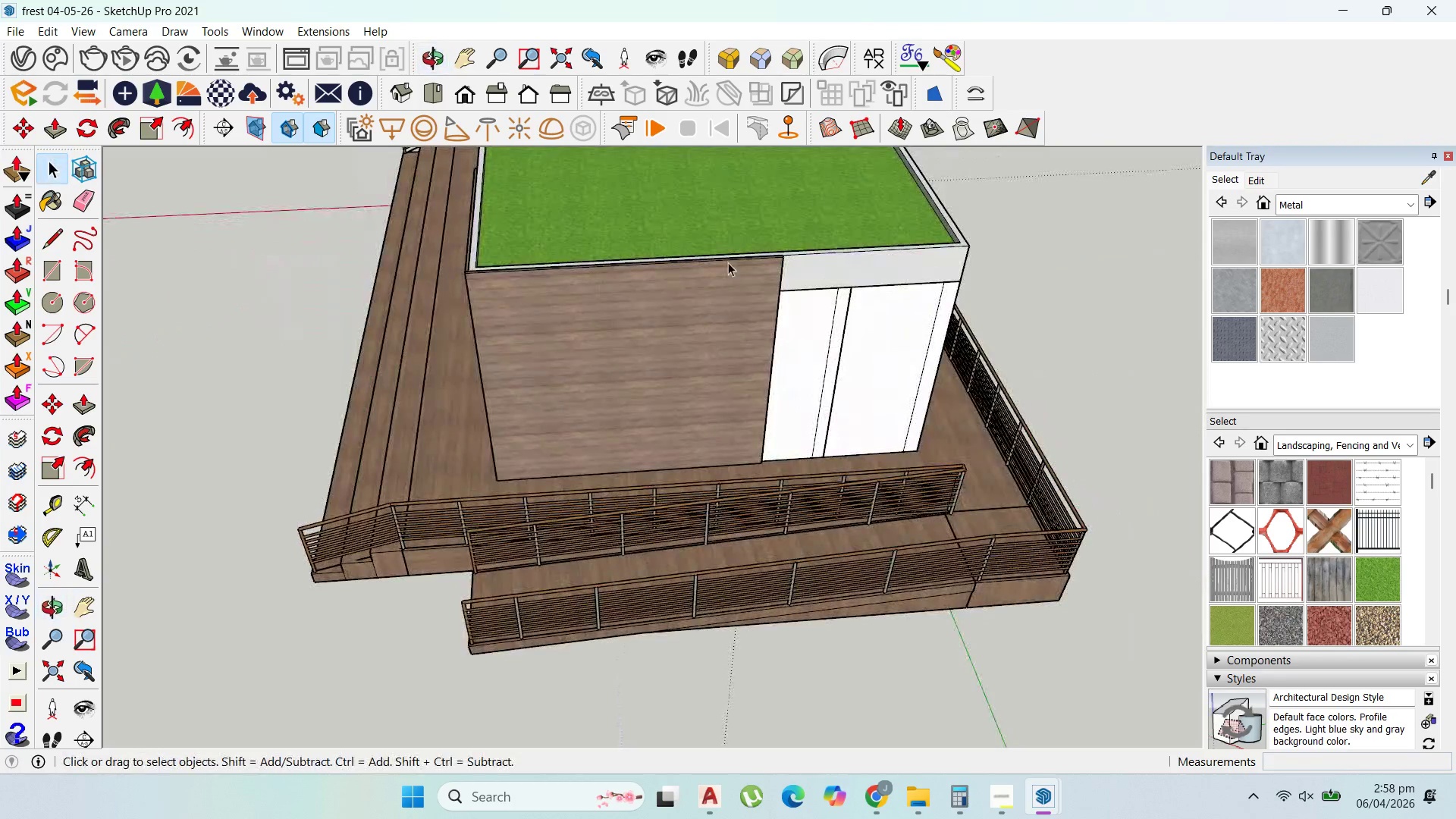 
scroll: coordinate [601, 302], scroll_direction: up, amount: 3.0
 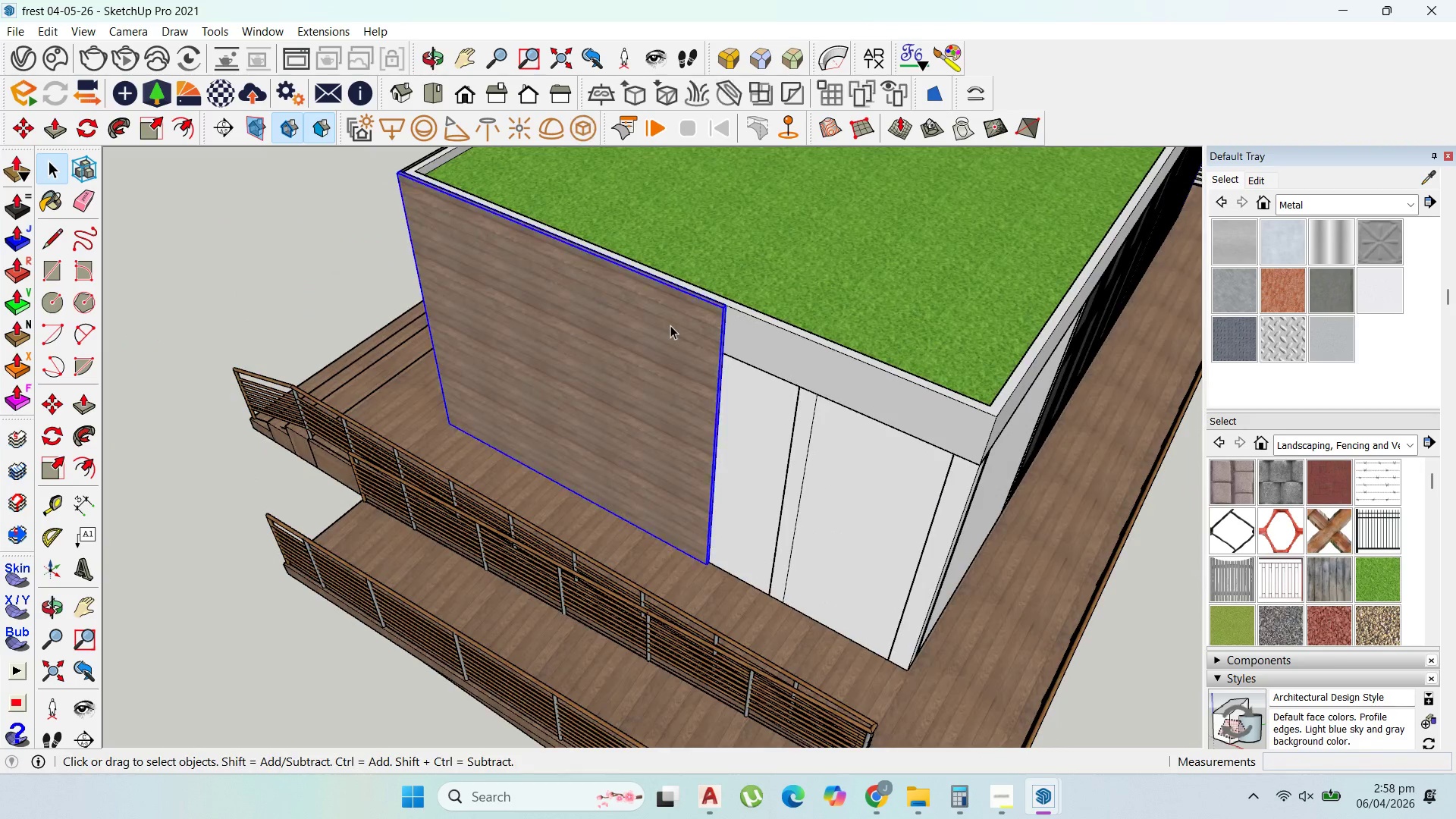 
double_click([670, 325])
 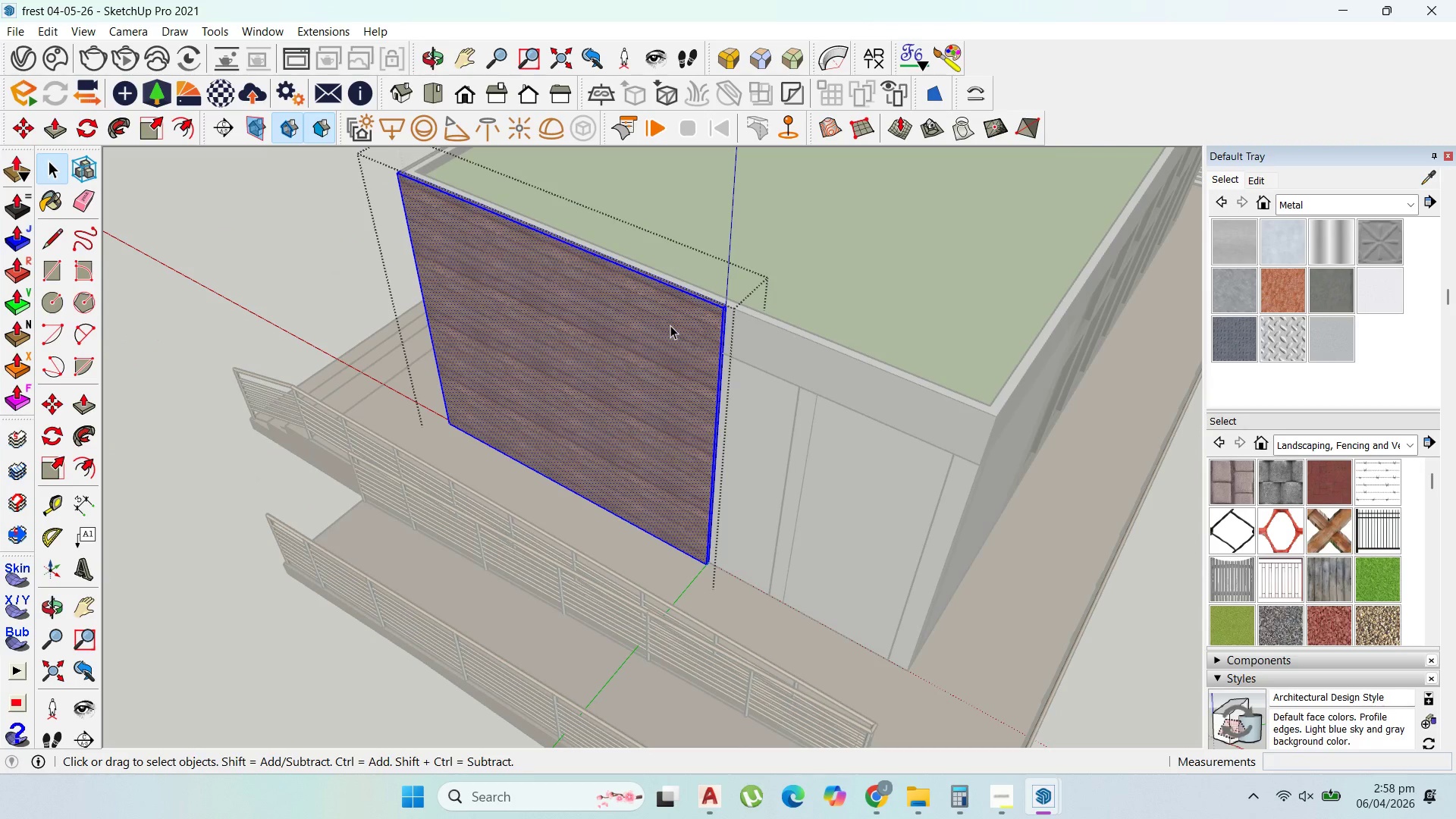 
triple_click([670, 325])
 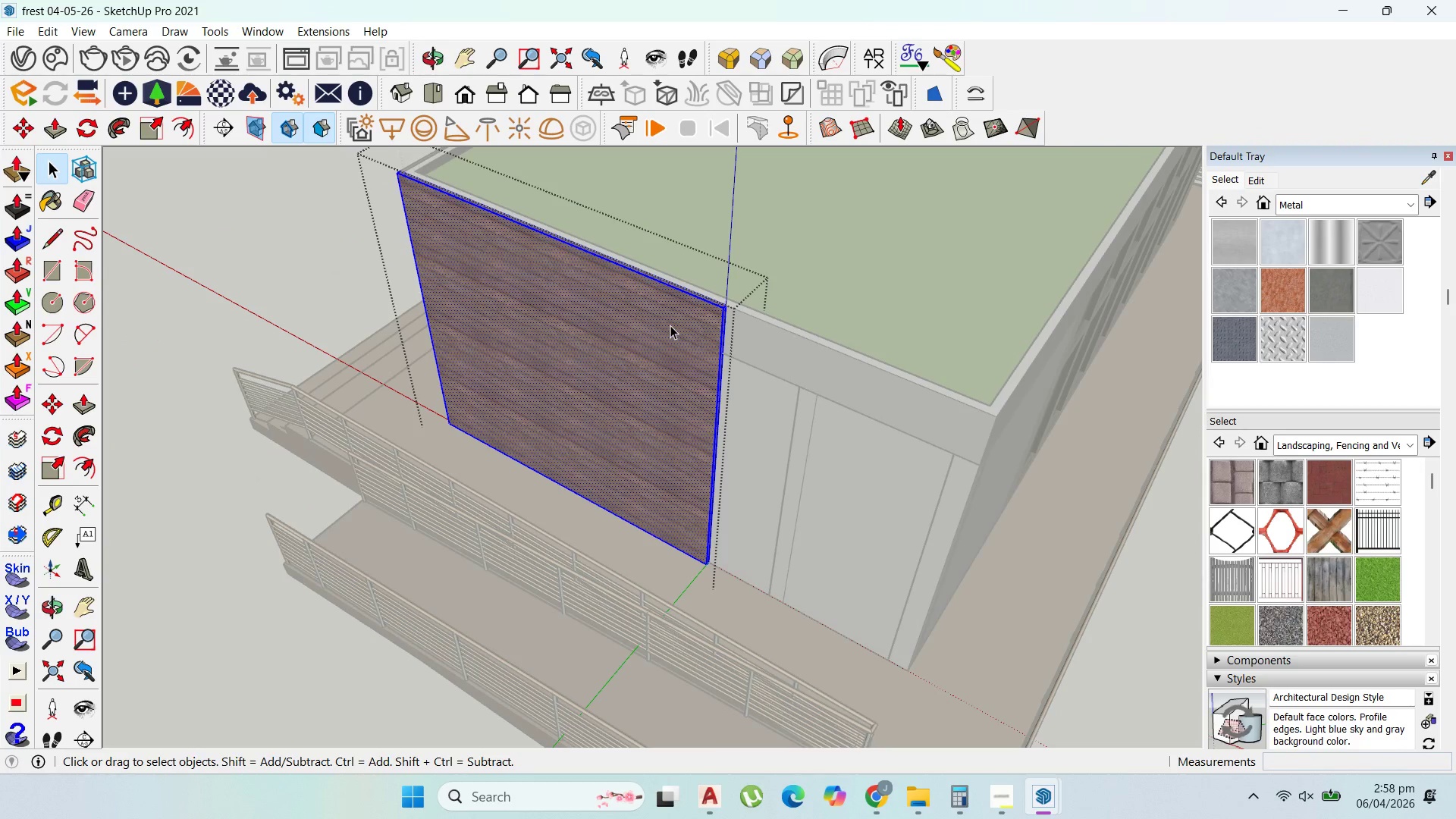 
triple_click([670, 325])
 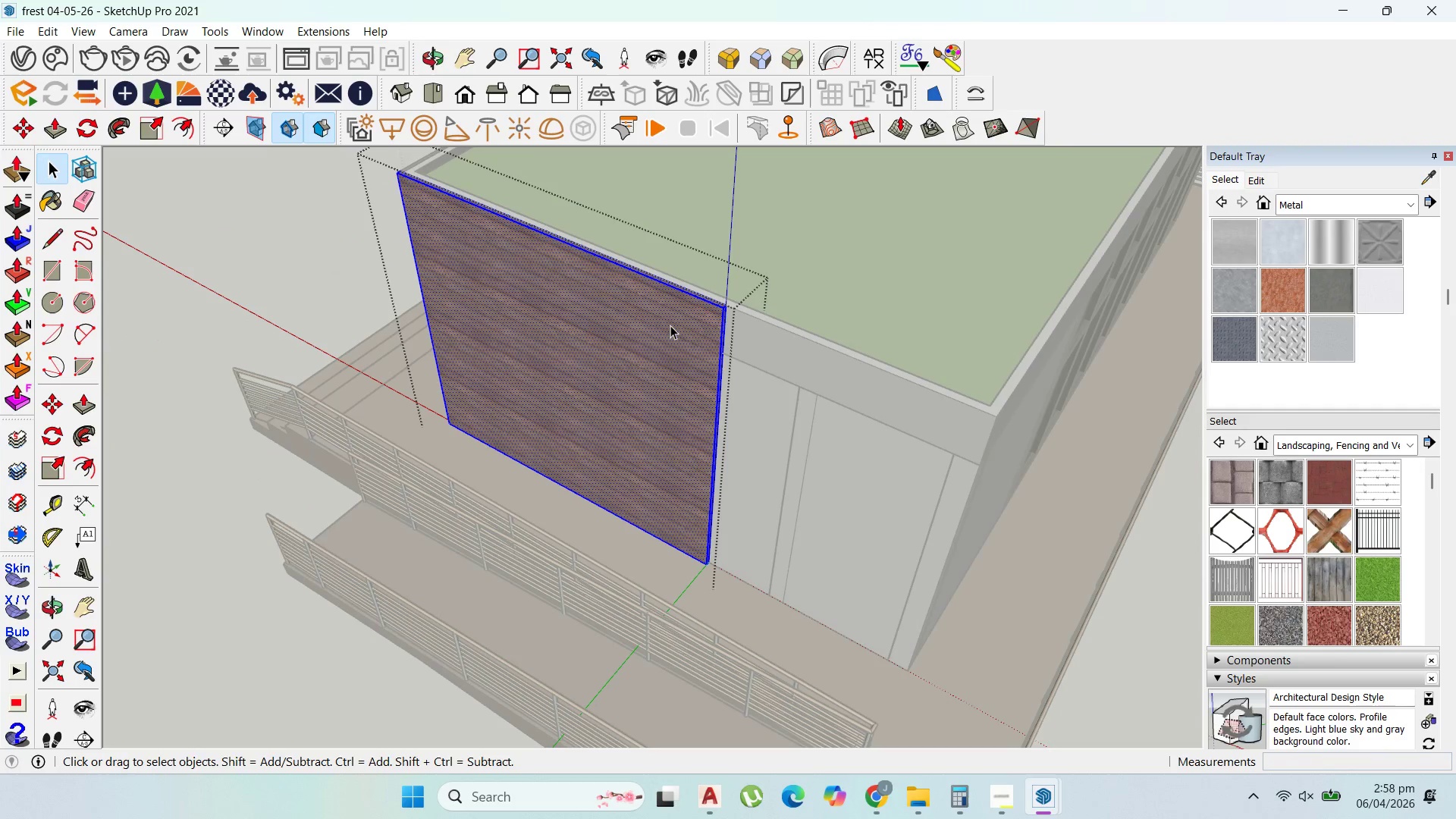 
triple_click([670, 325])
 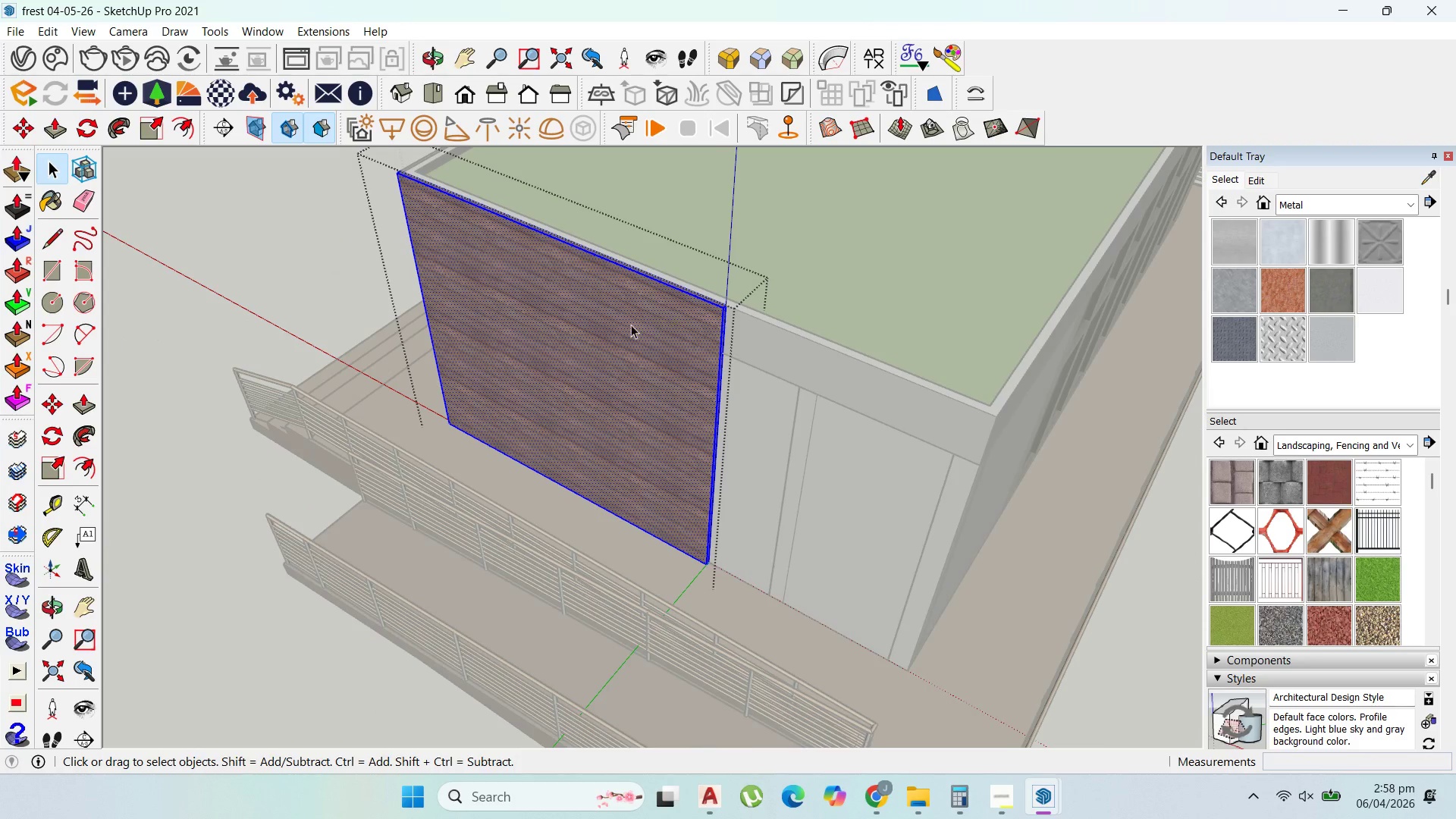 
scroll: coordinate [752, 327], scroll_direction: up, amount: 10.0
 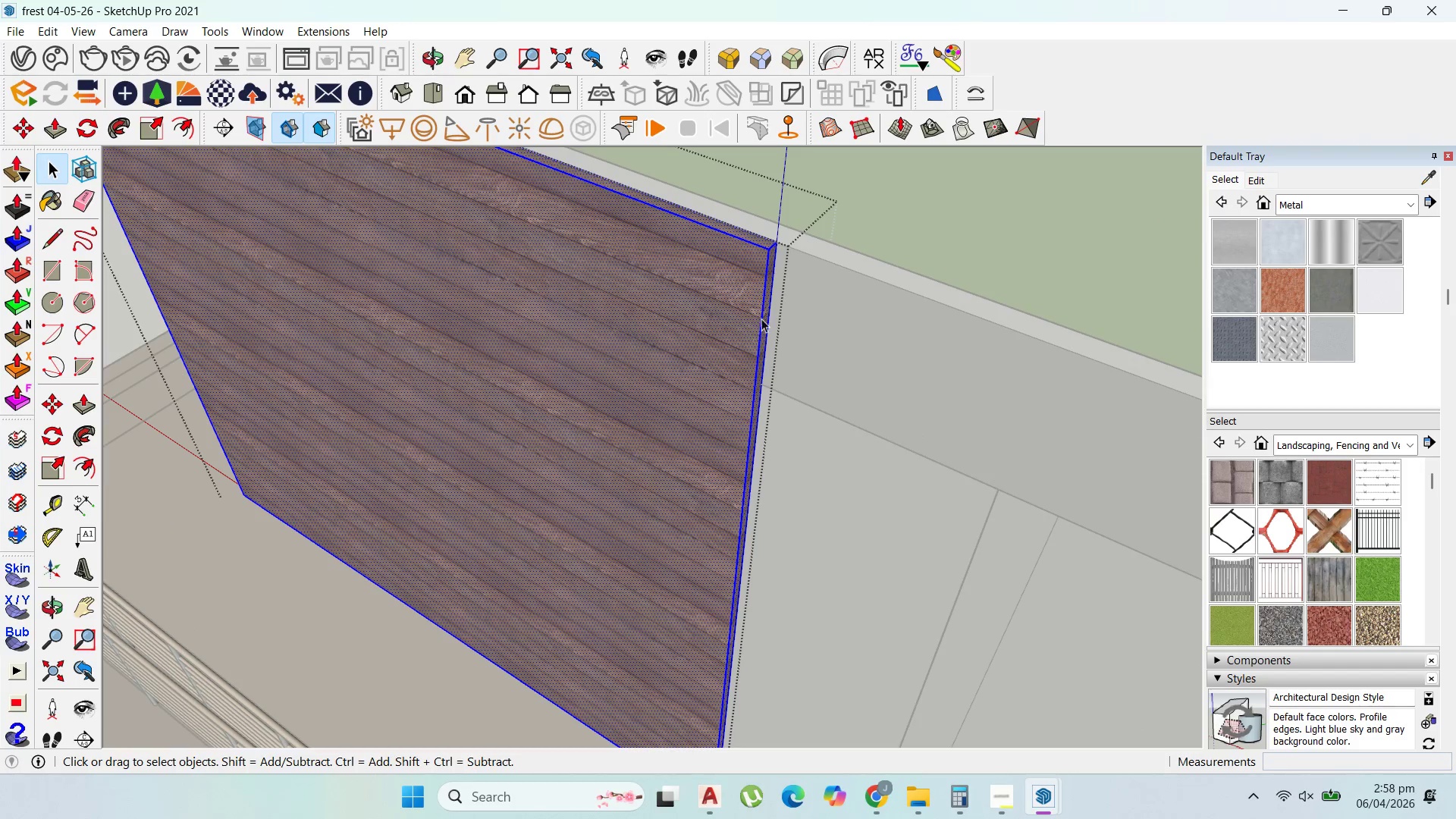 
key(P)
 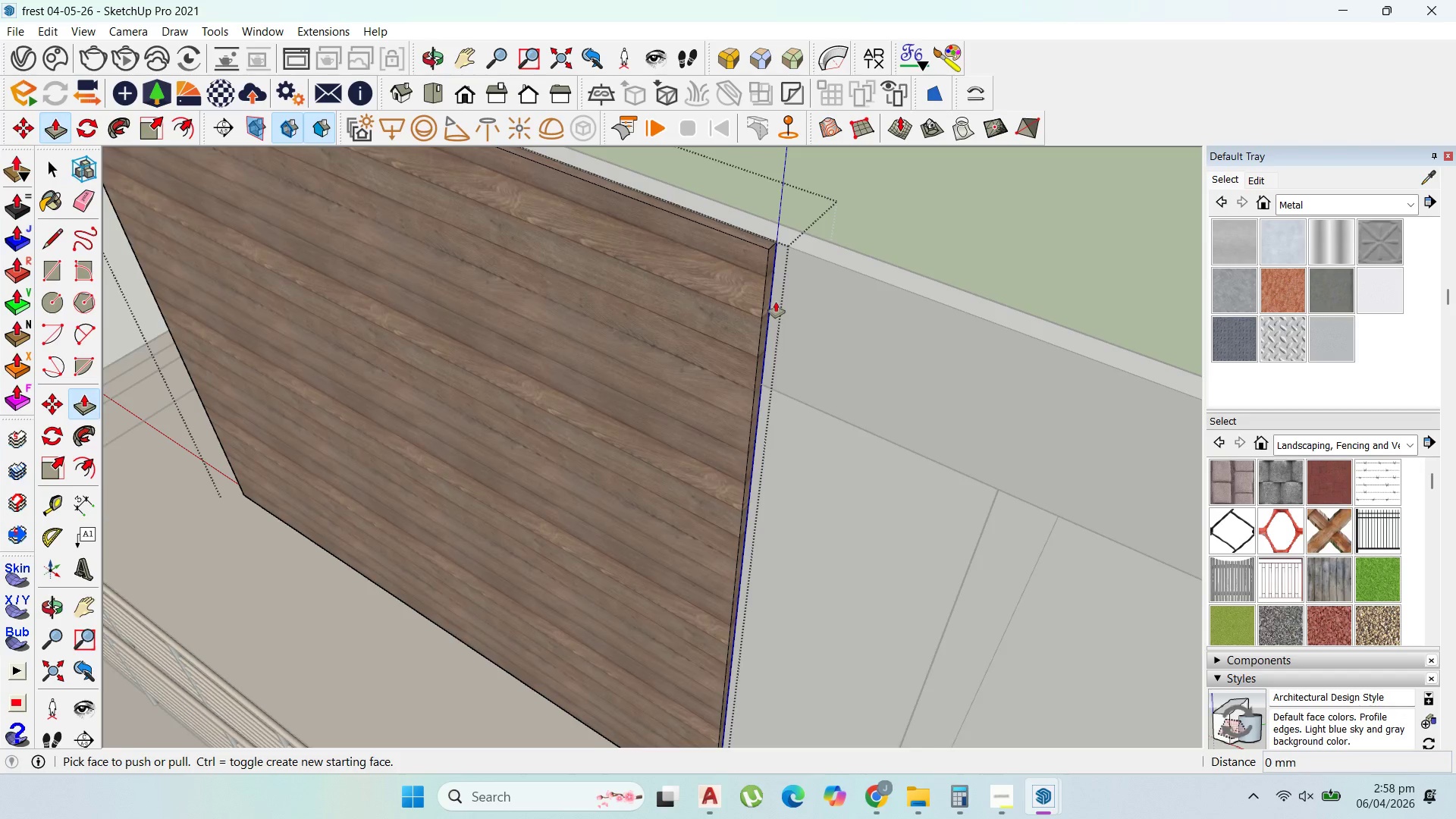 
scroll: coordinate [774, 300], scroll_direction: up, amount: 2.0
 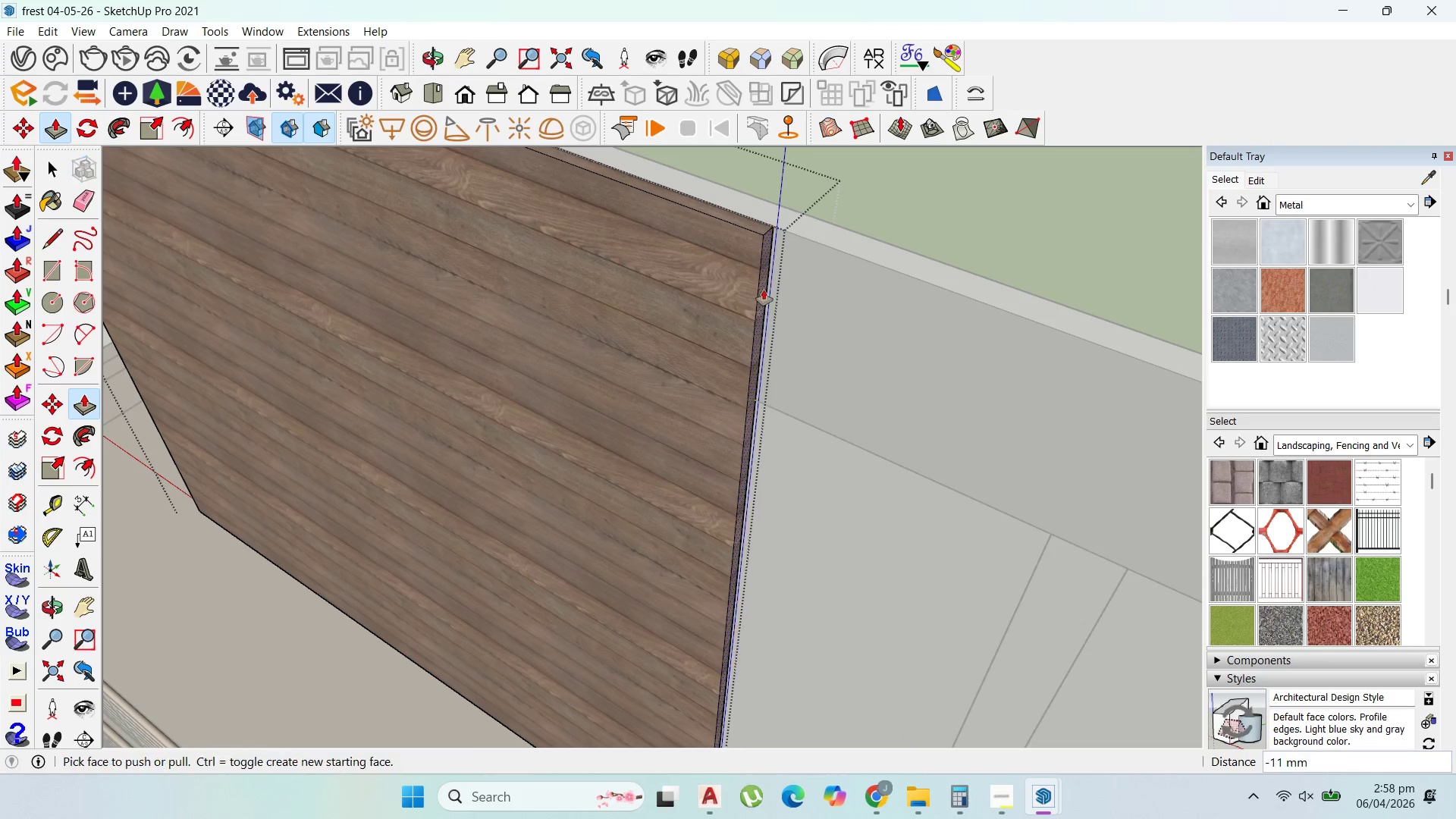 
left_click_drag(start_coordinate=[767, 296], to_coordinate=[855, 382])
 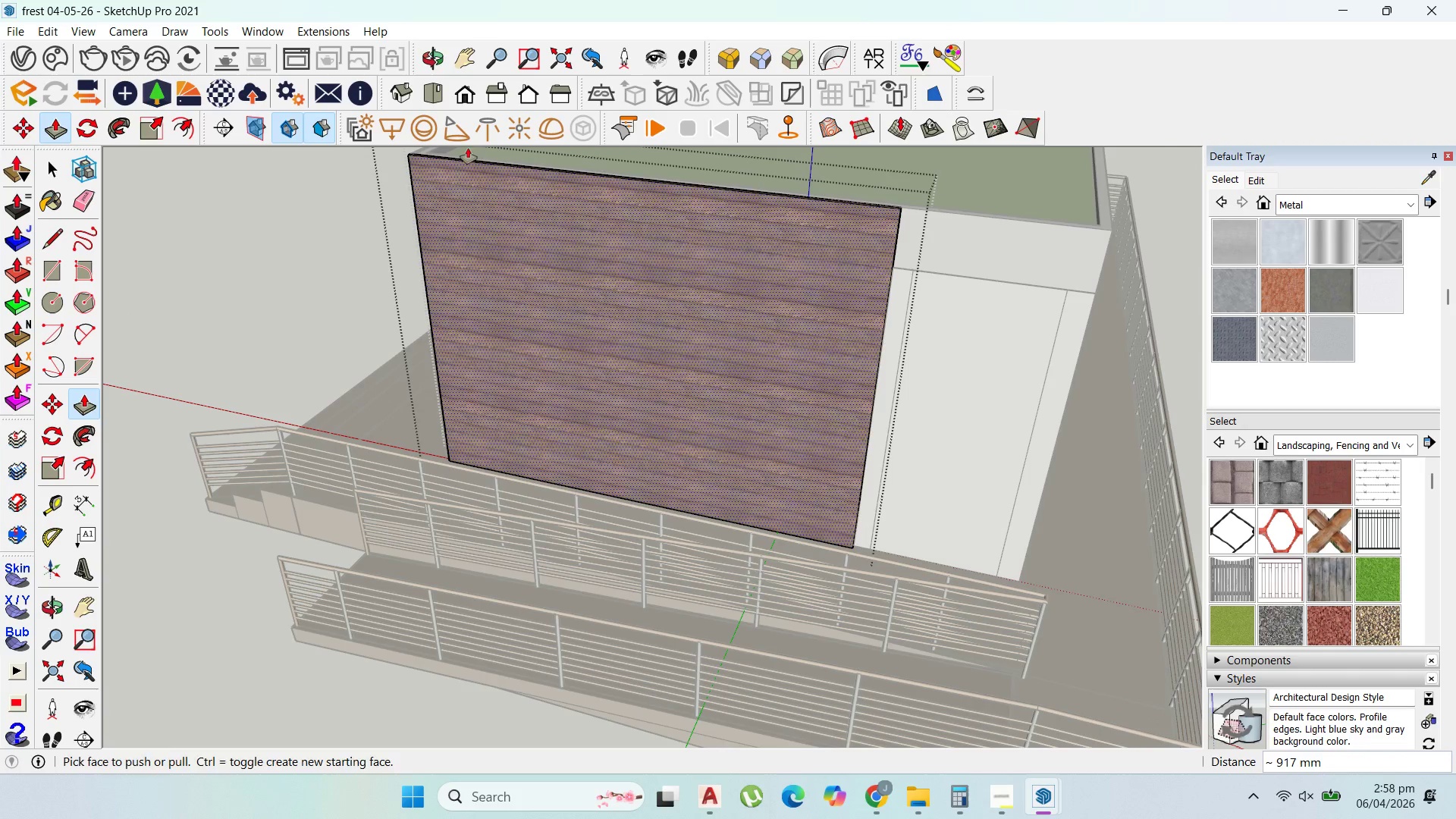 
scroll: coordinate [798, 316], scroll_direction: down, amount: 12.0
 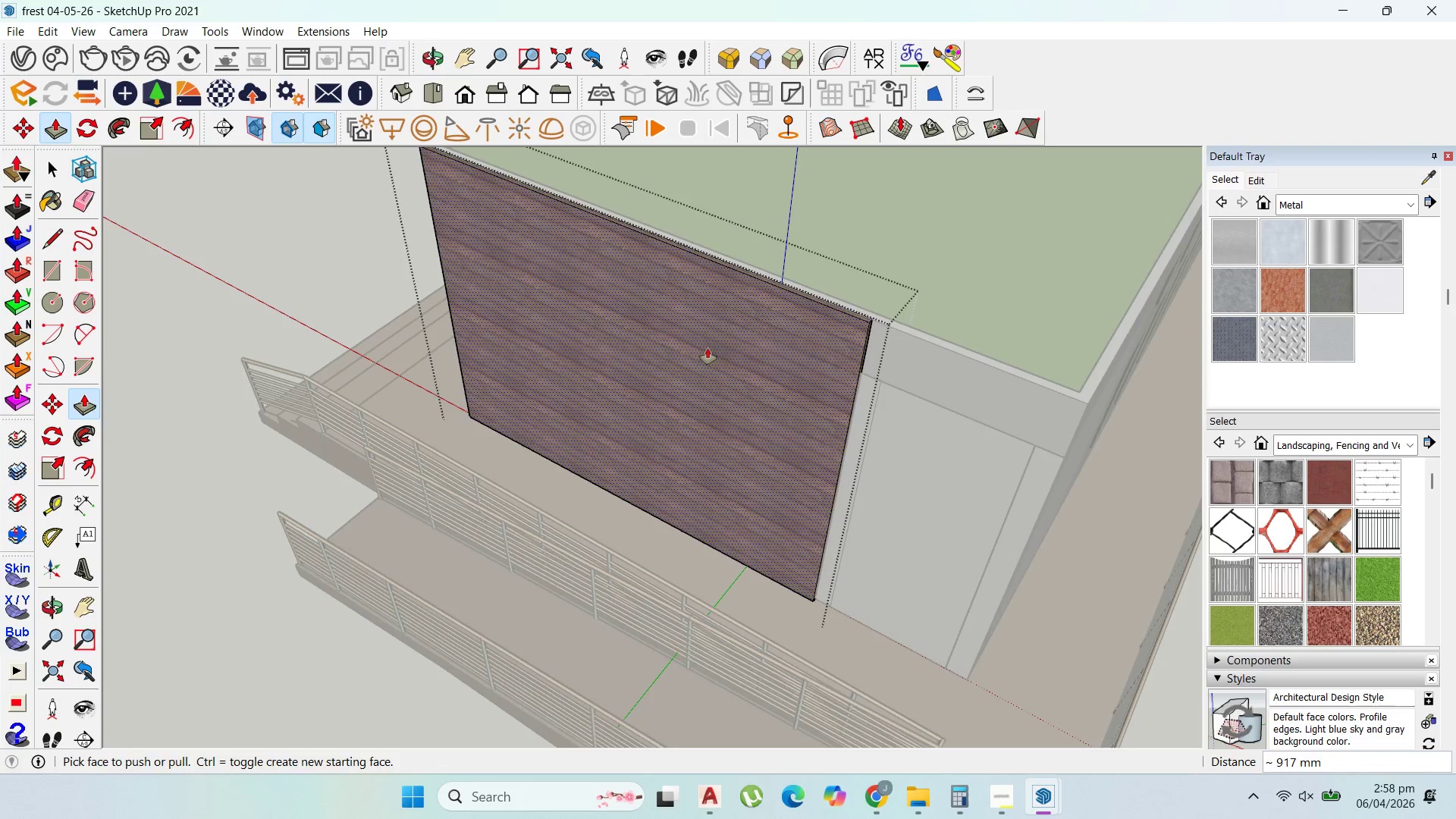 
left_click([39, 167])
 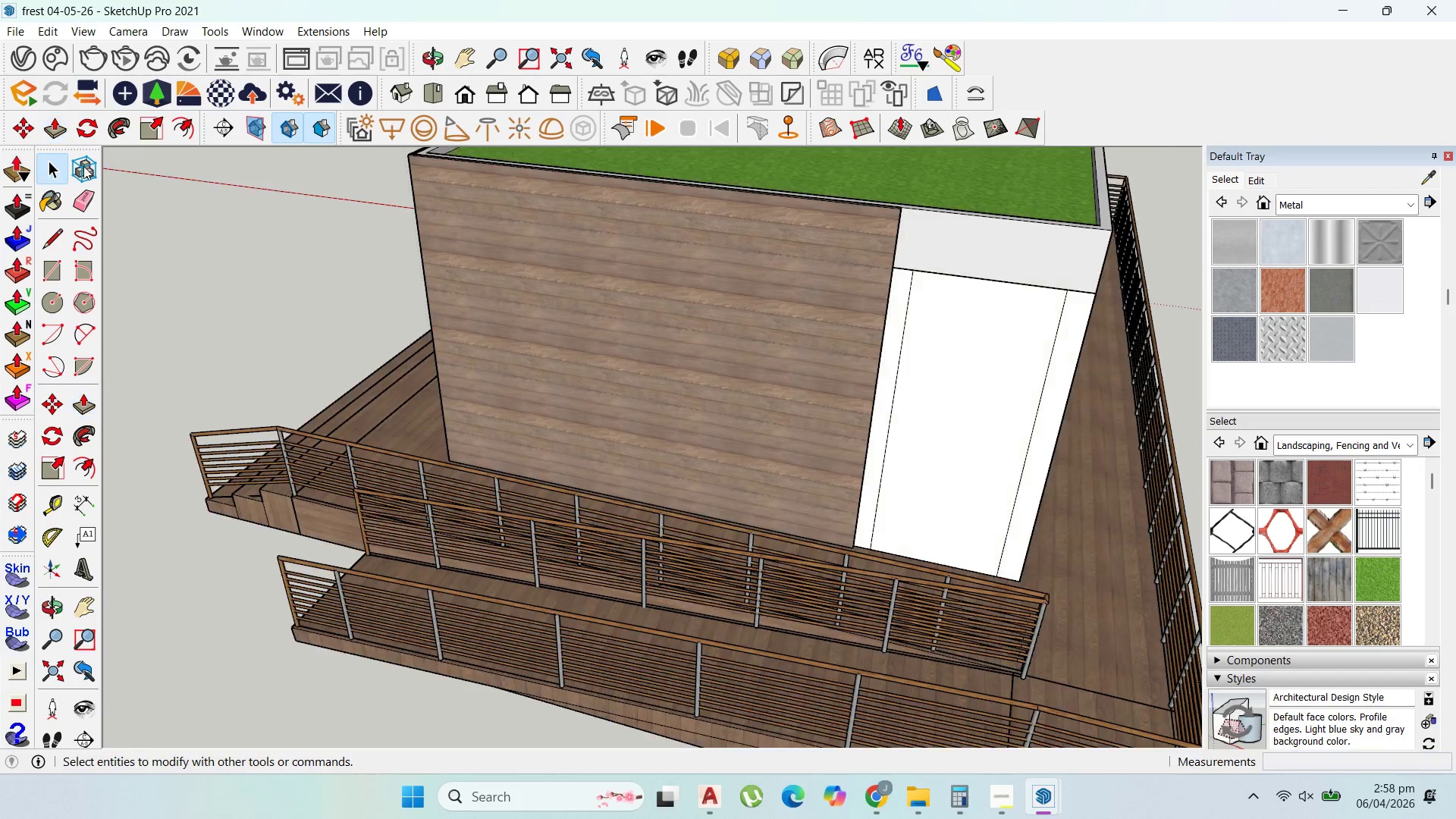 
key(Escape)
 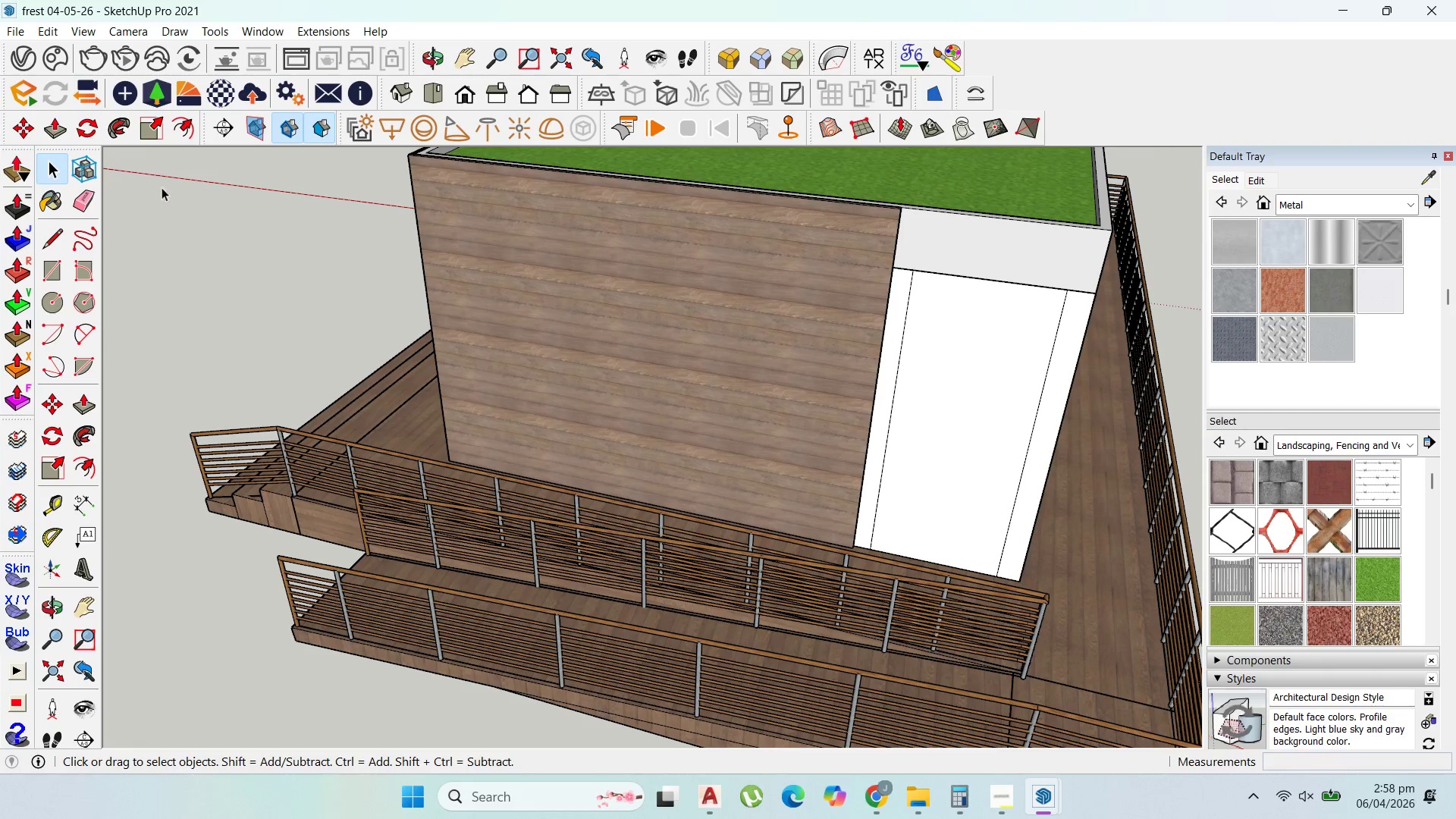 
key(Escape)
 